 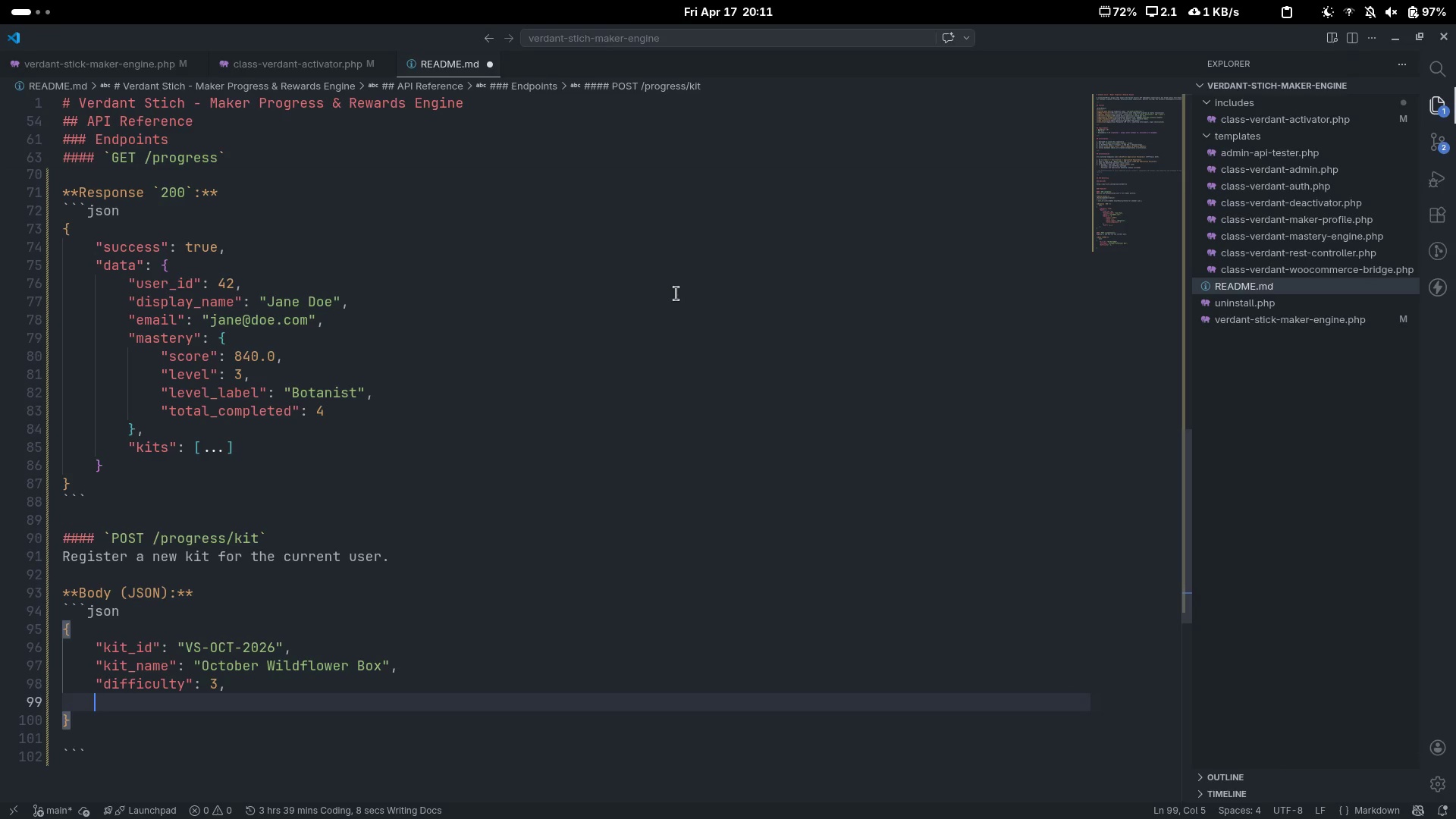 
key(Shift+Quote)
 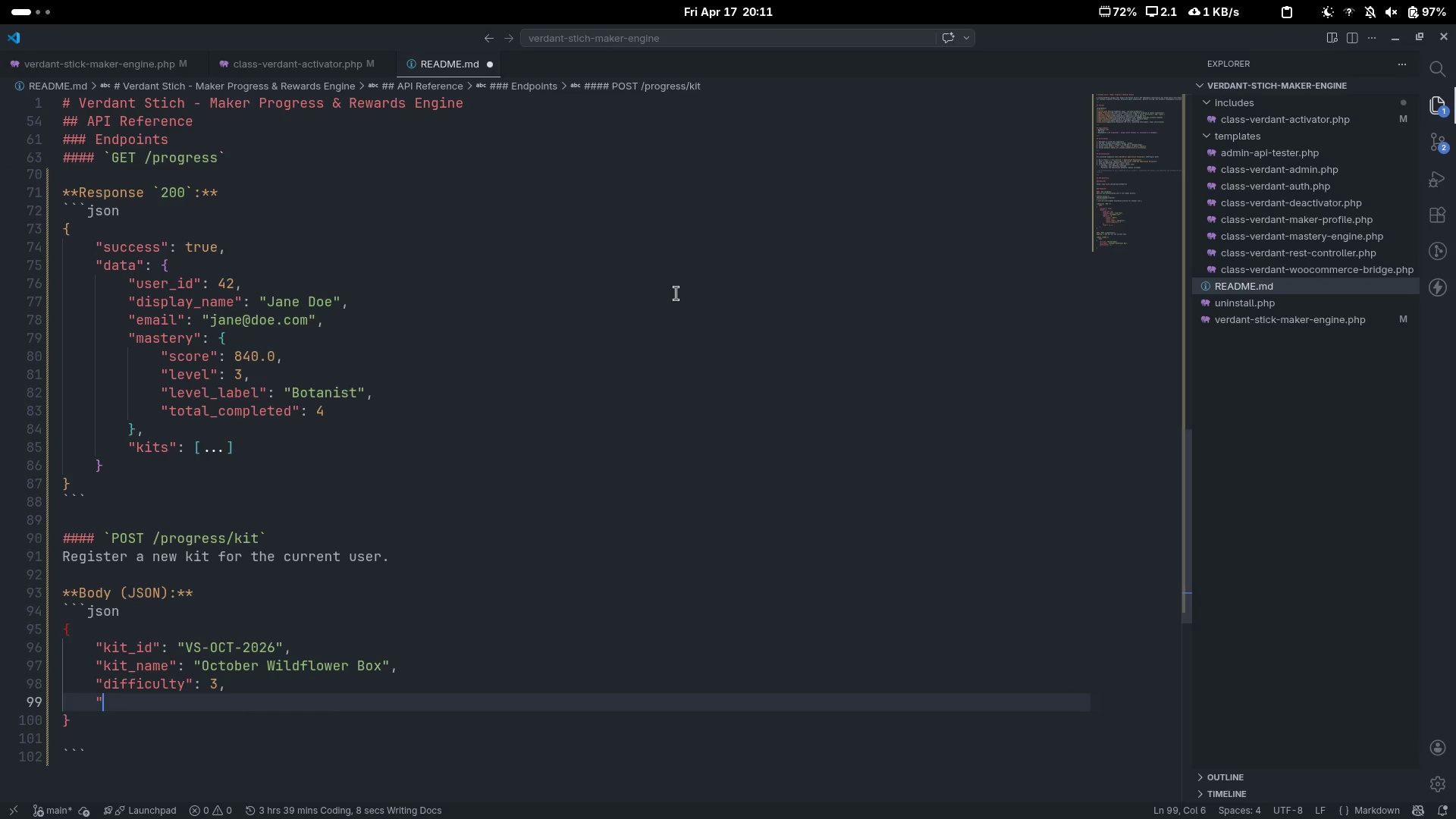 
key(Shift+Quote)
 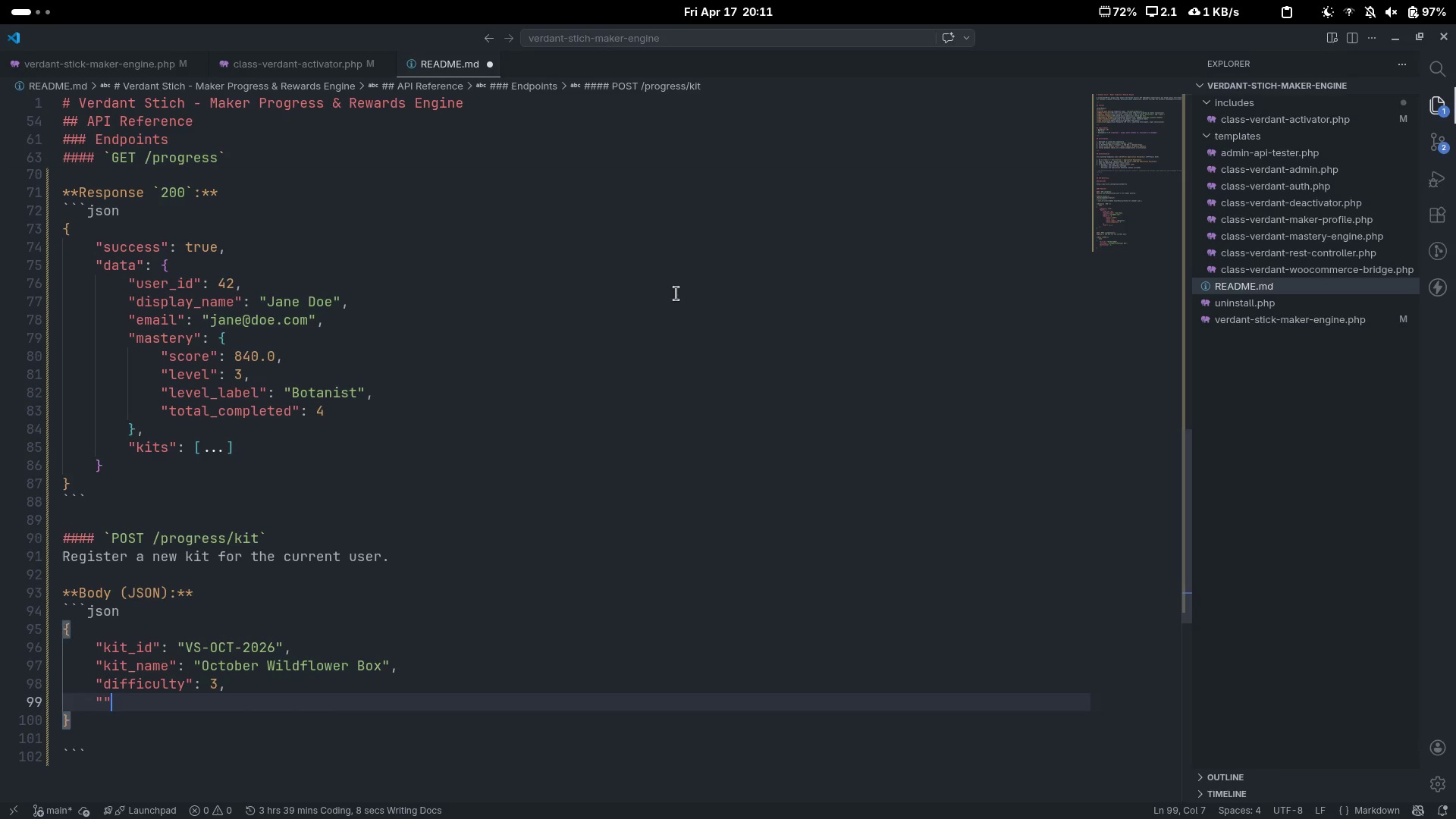 
key(ArrowLeft)
 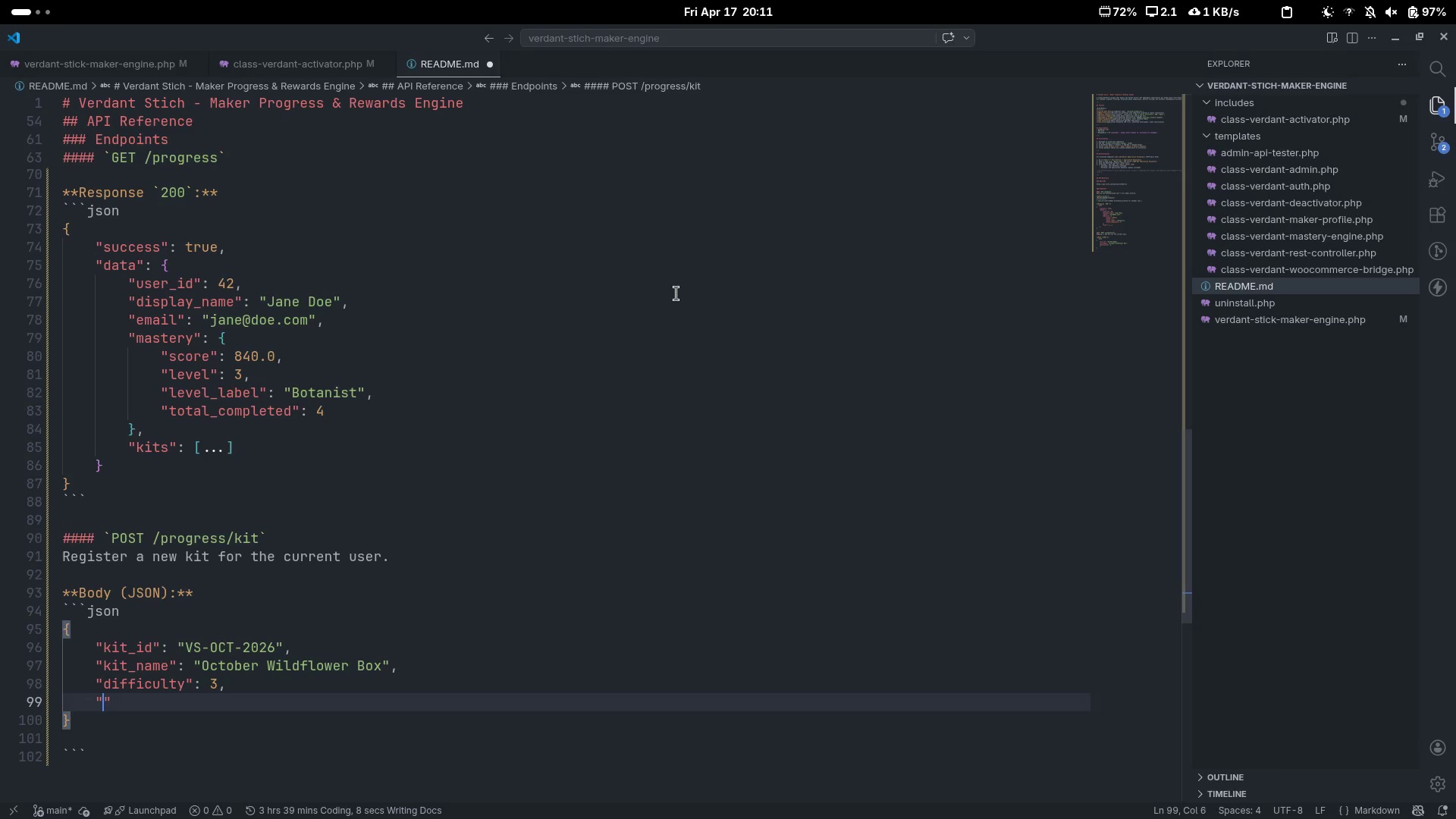 
type(tpa)
 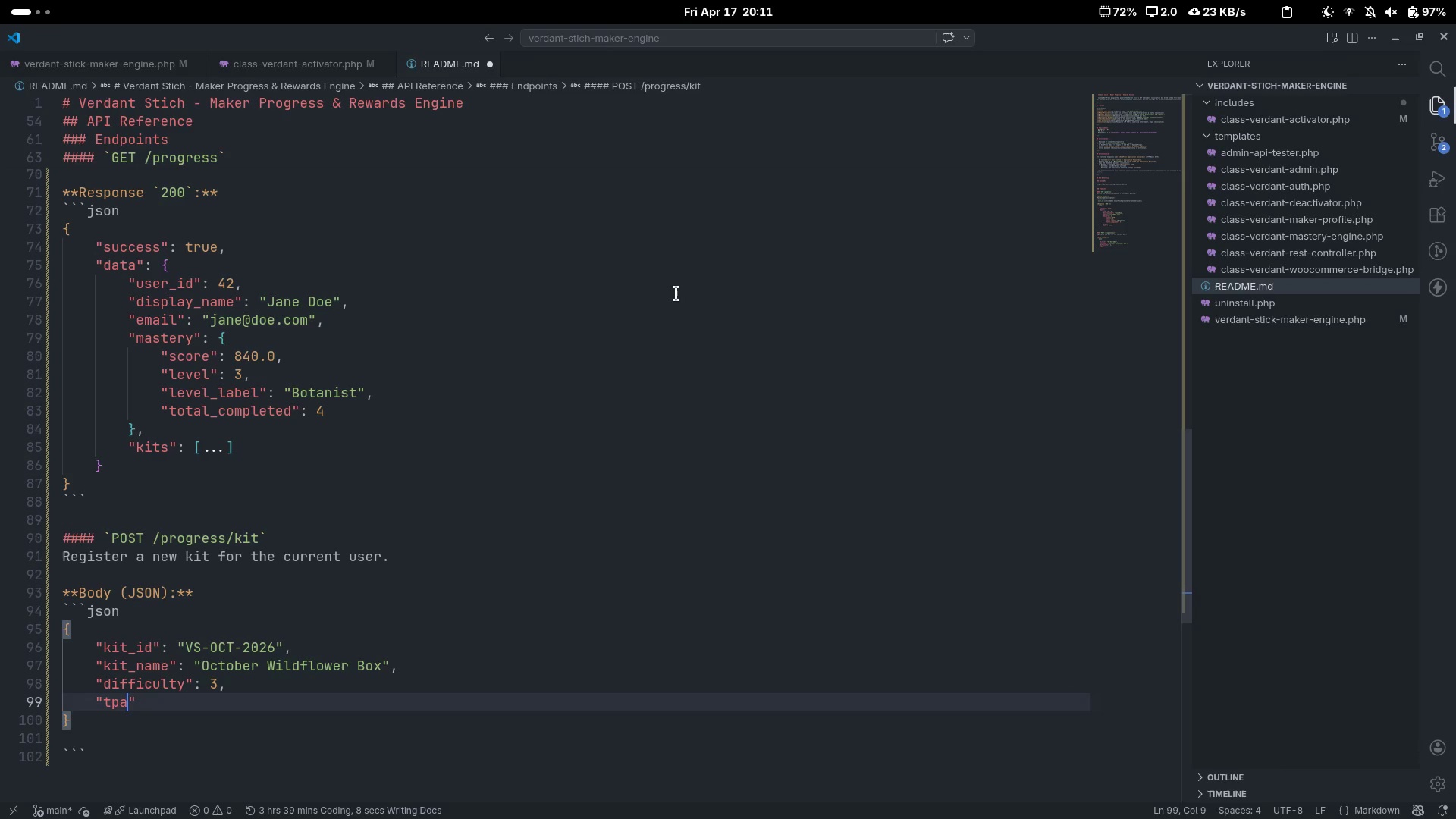 
key(Control+ControlLeft)
 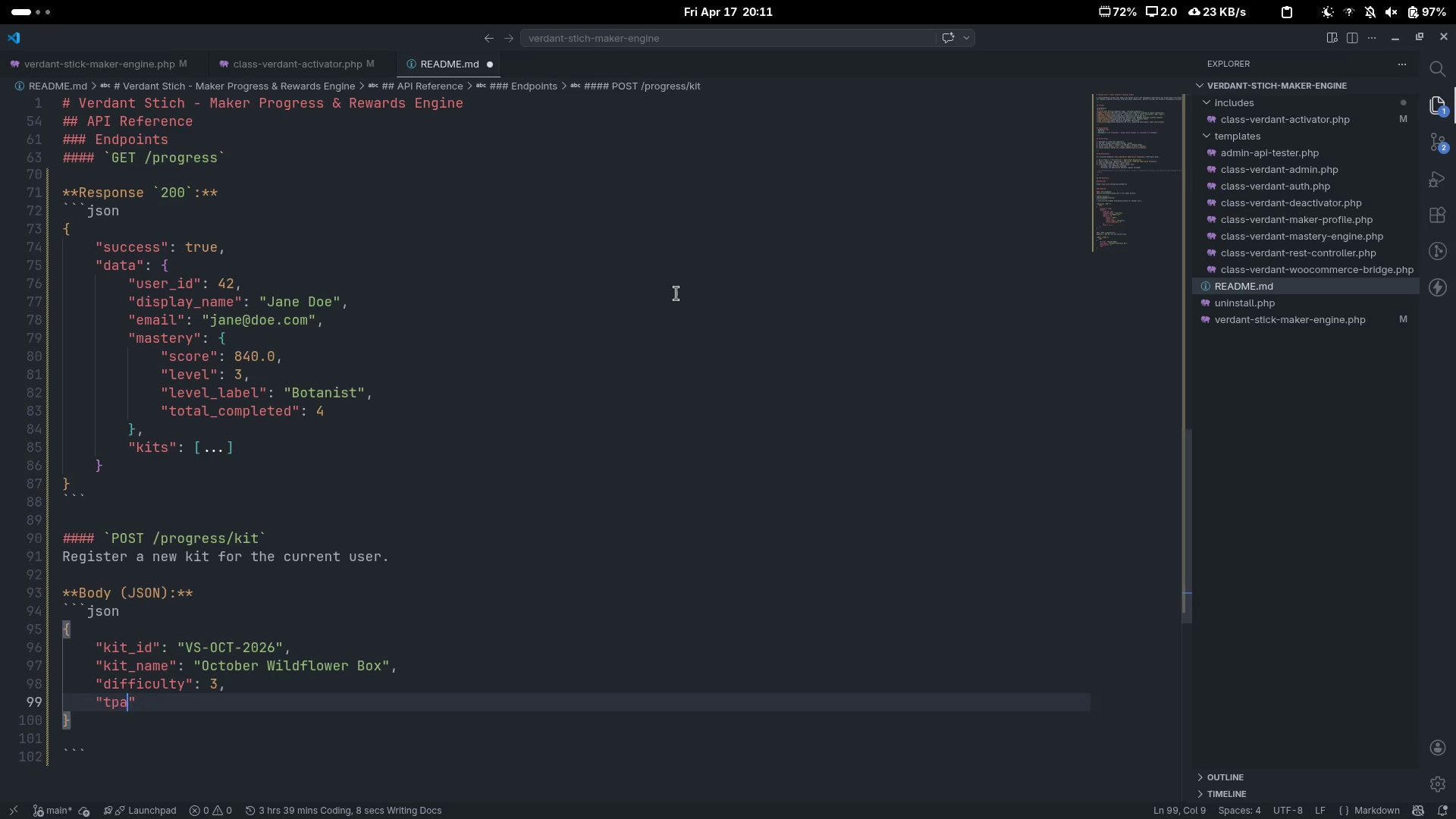 
key(Control+Backspace)
 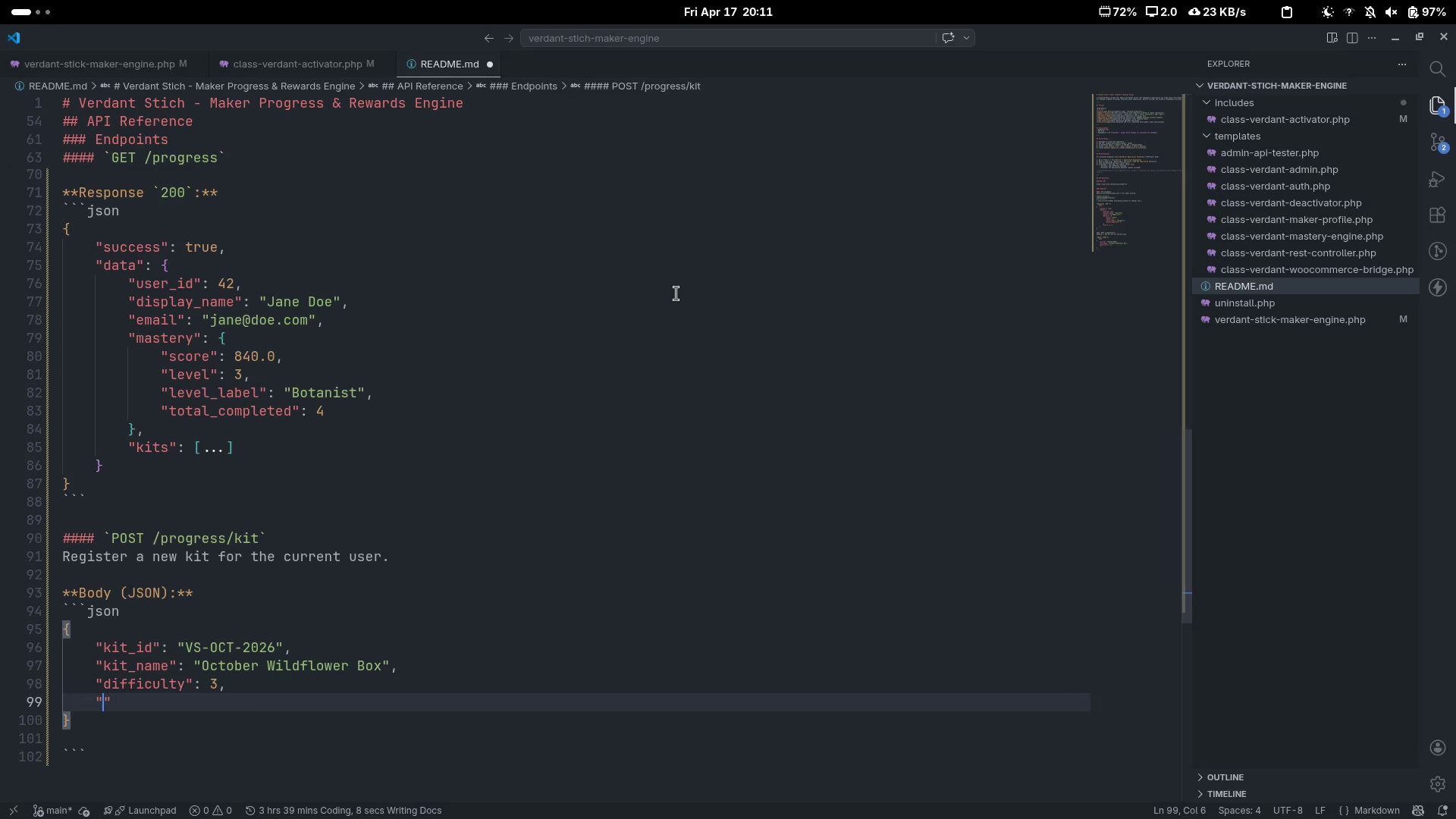 
type(total_stes)
key(Backspace)
type(ps)
 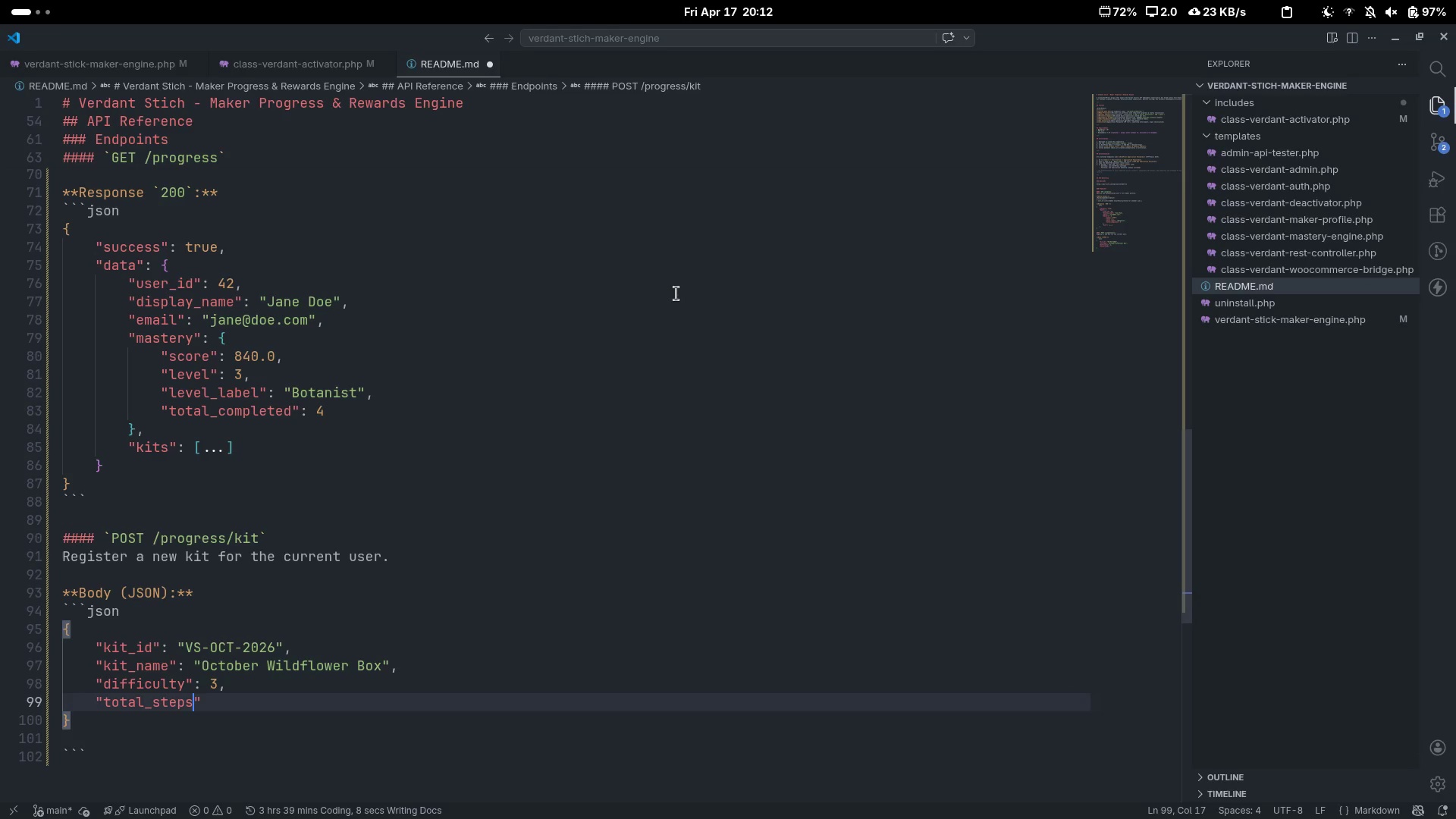 
key(ArrowRight)
 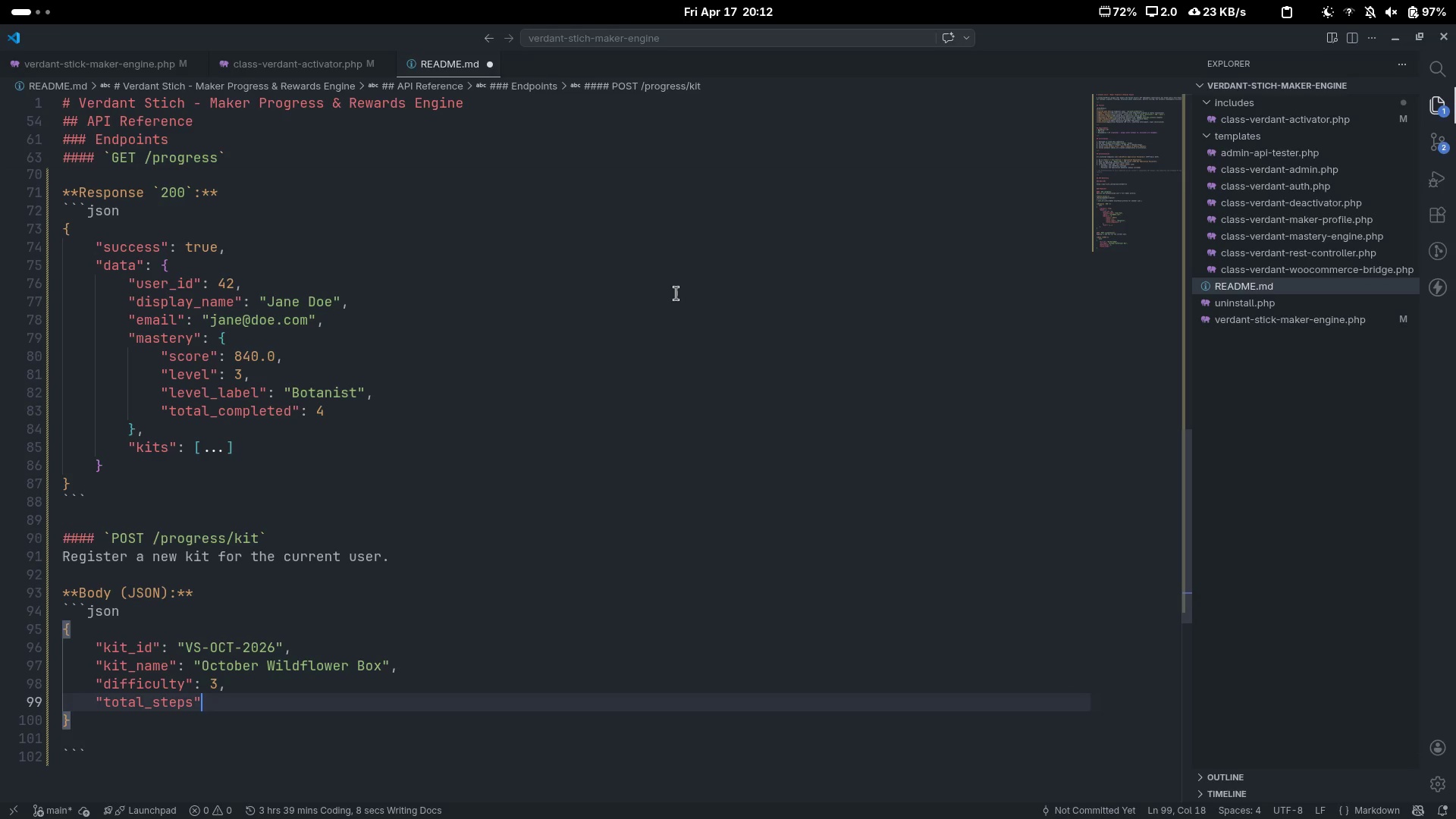 
type(: 0)
key(Backspace)
type(10,)
key(Backspace)
 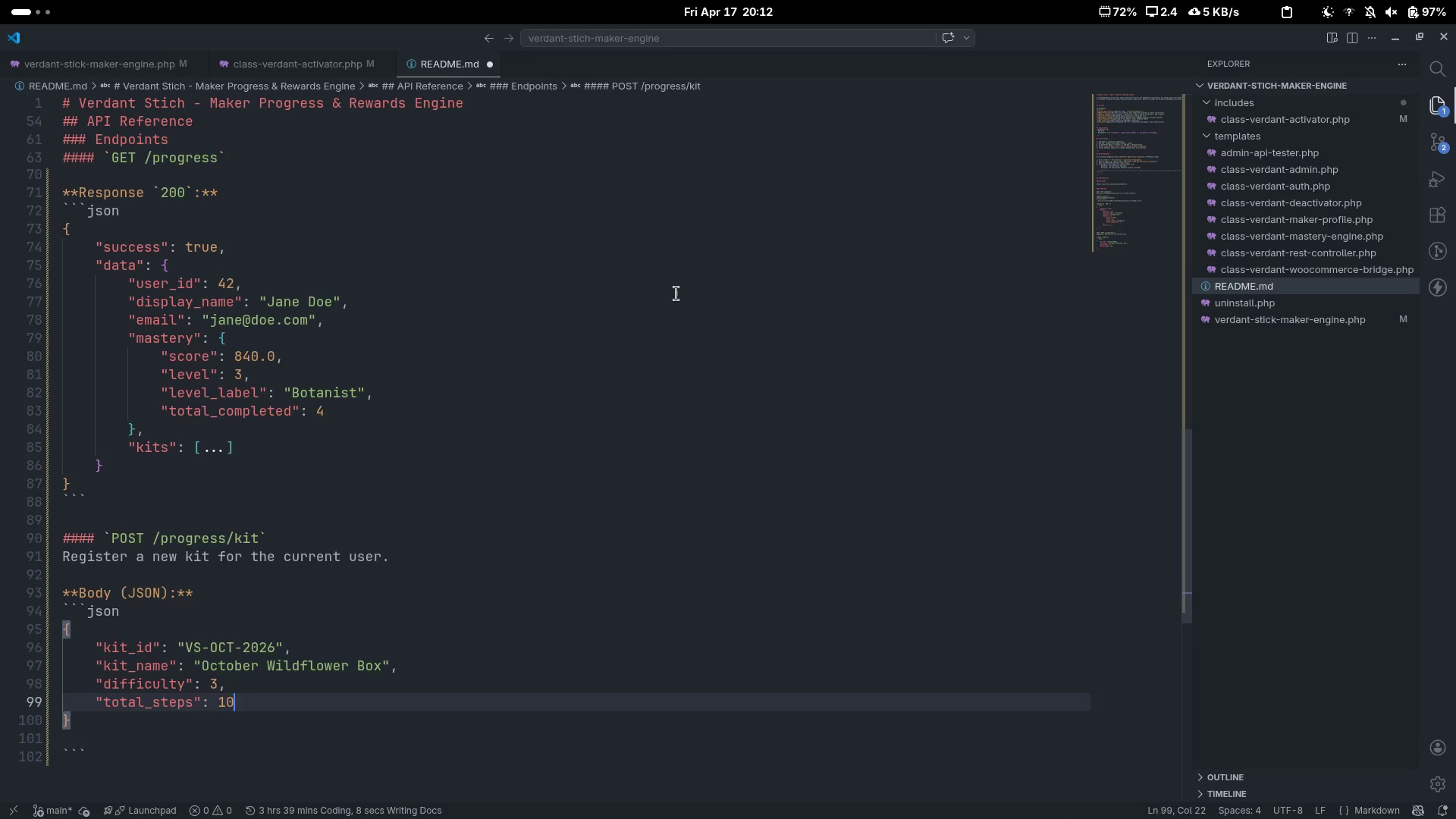 
key(ArrowDown)
 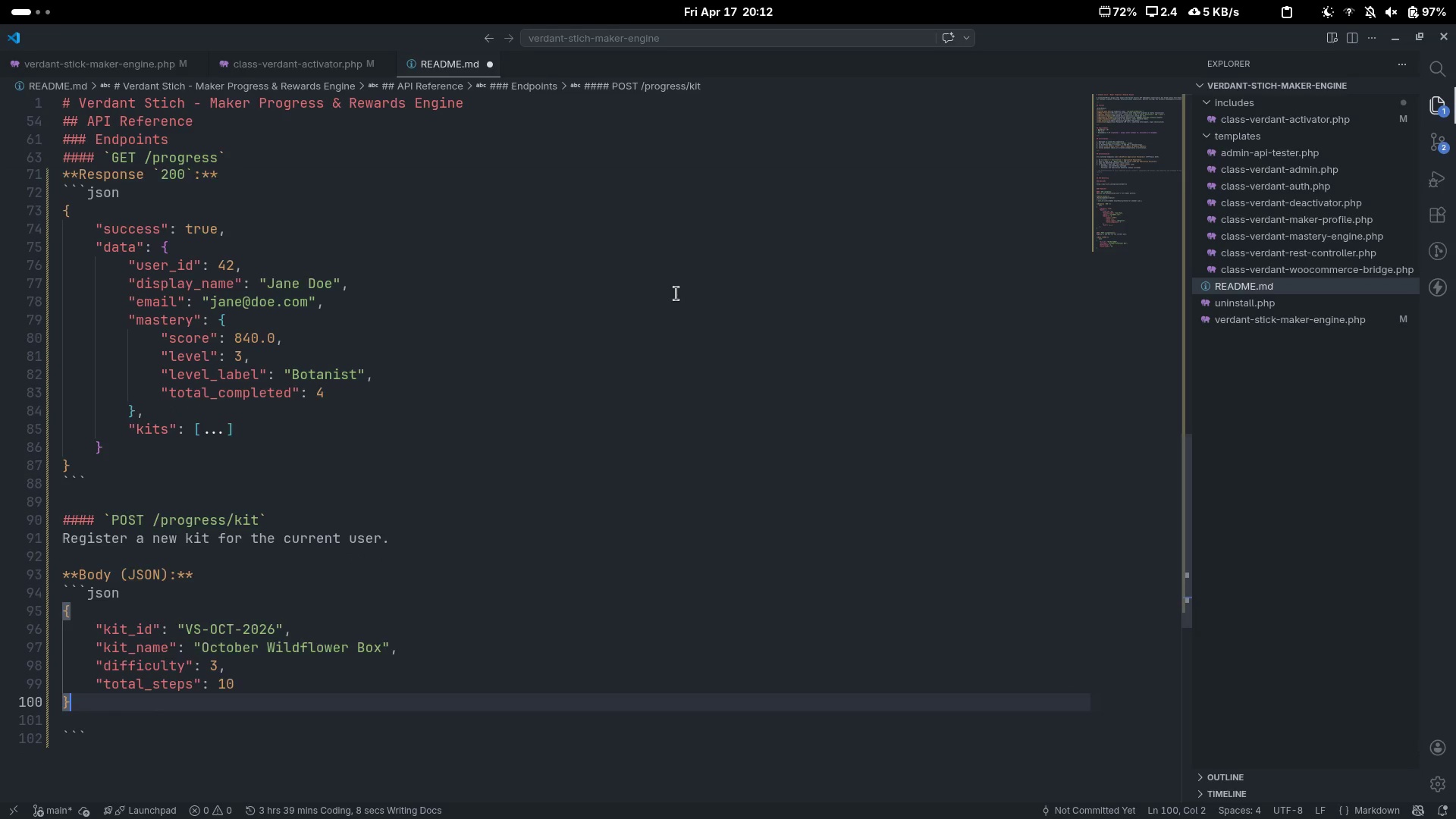 
key(ArrowDown)
 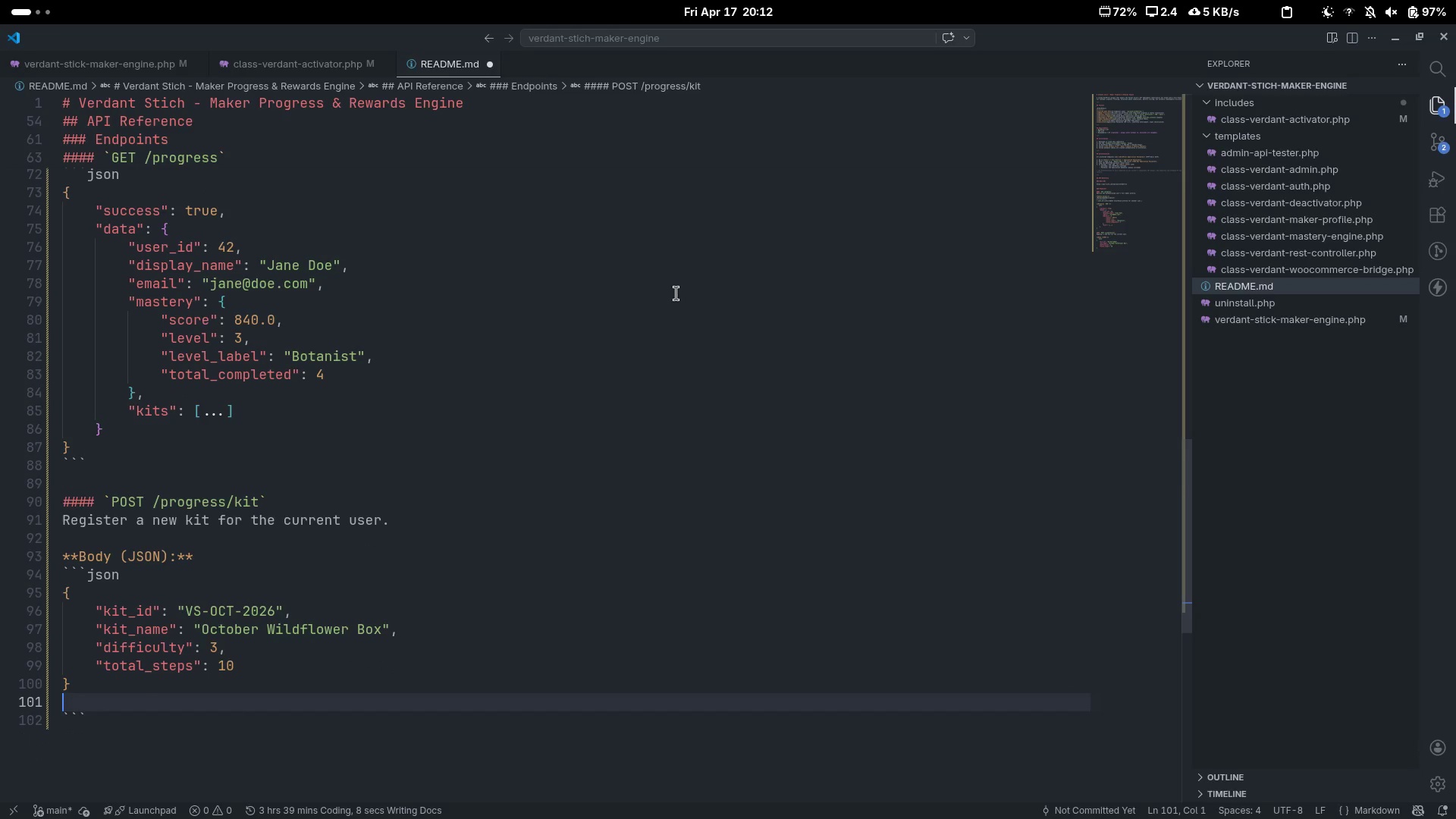 
key(Backspace)
 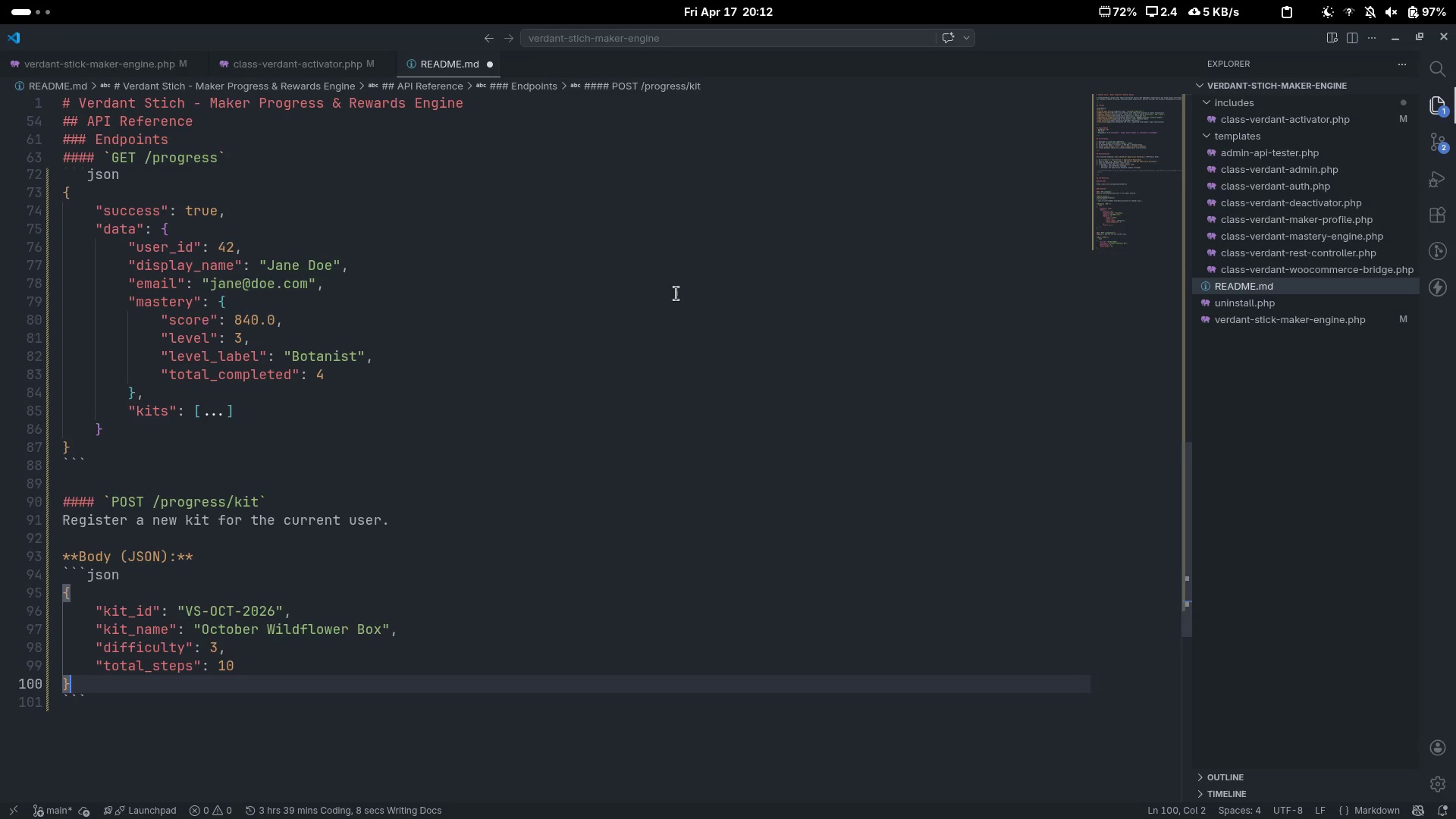 
key(ArrowDown)
 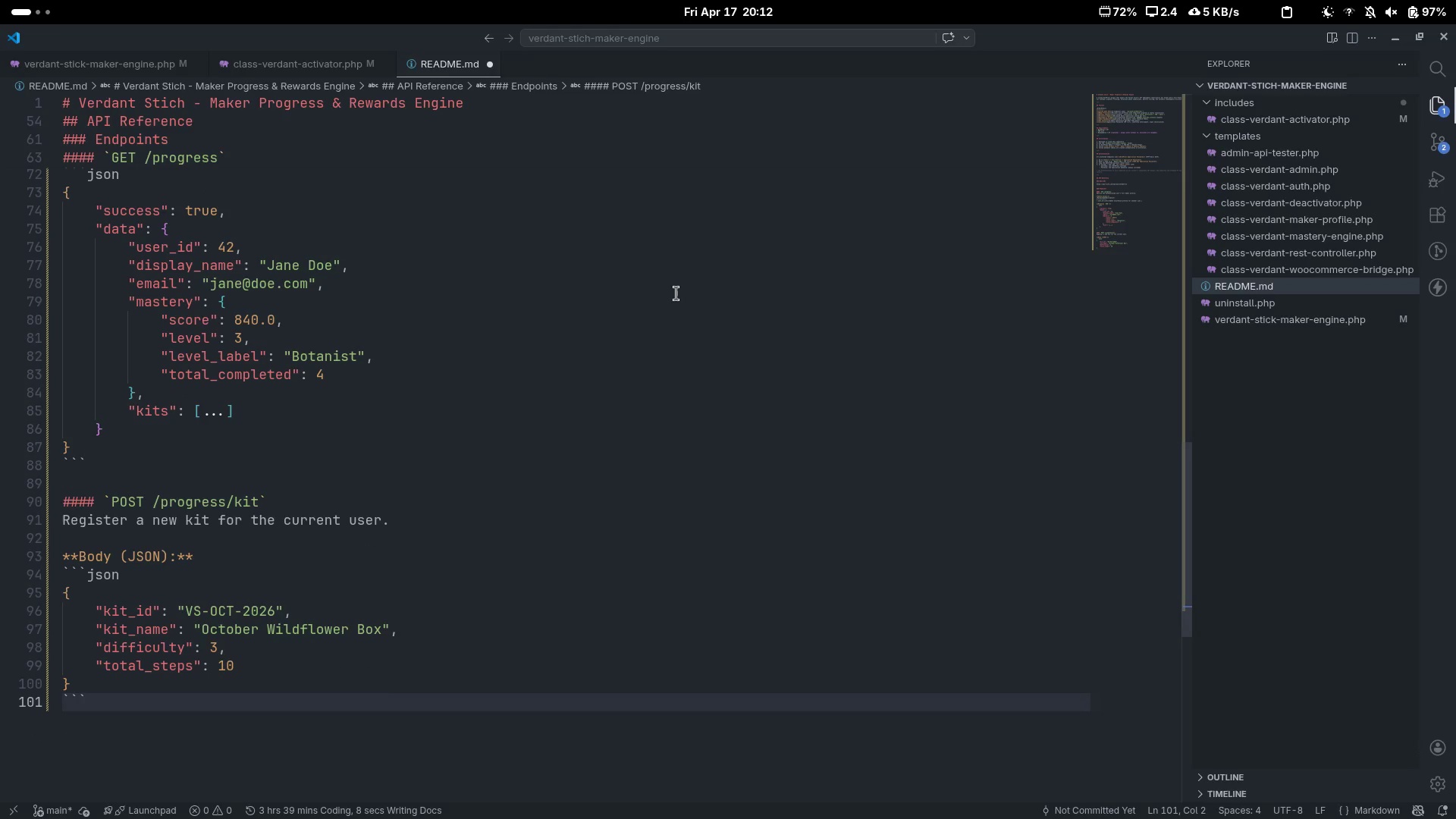 
key(Control+ControlLeft)
 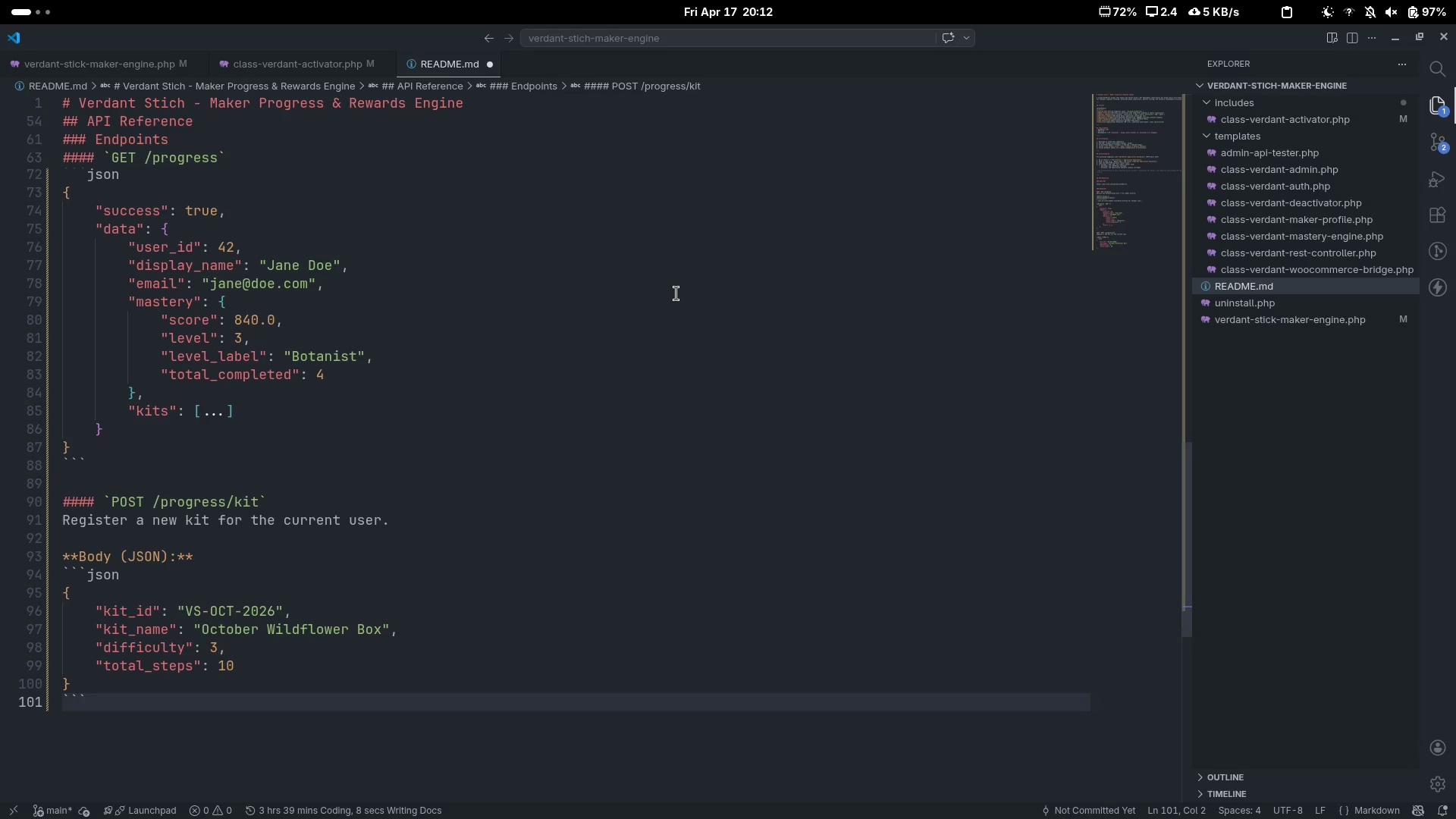 
key(Control+ArrowRight)
 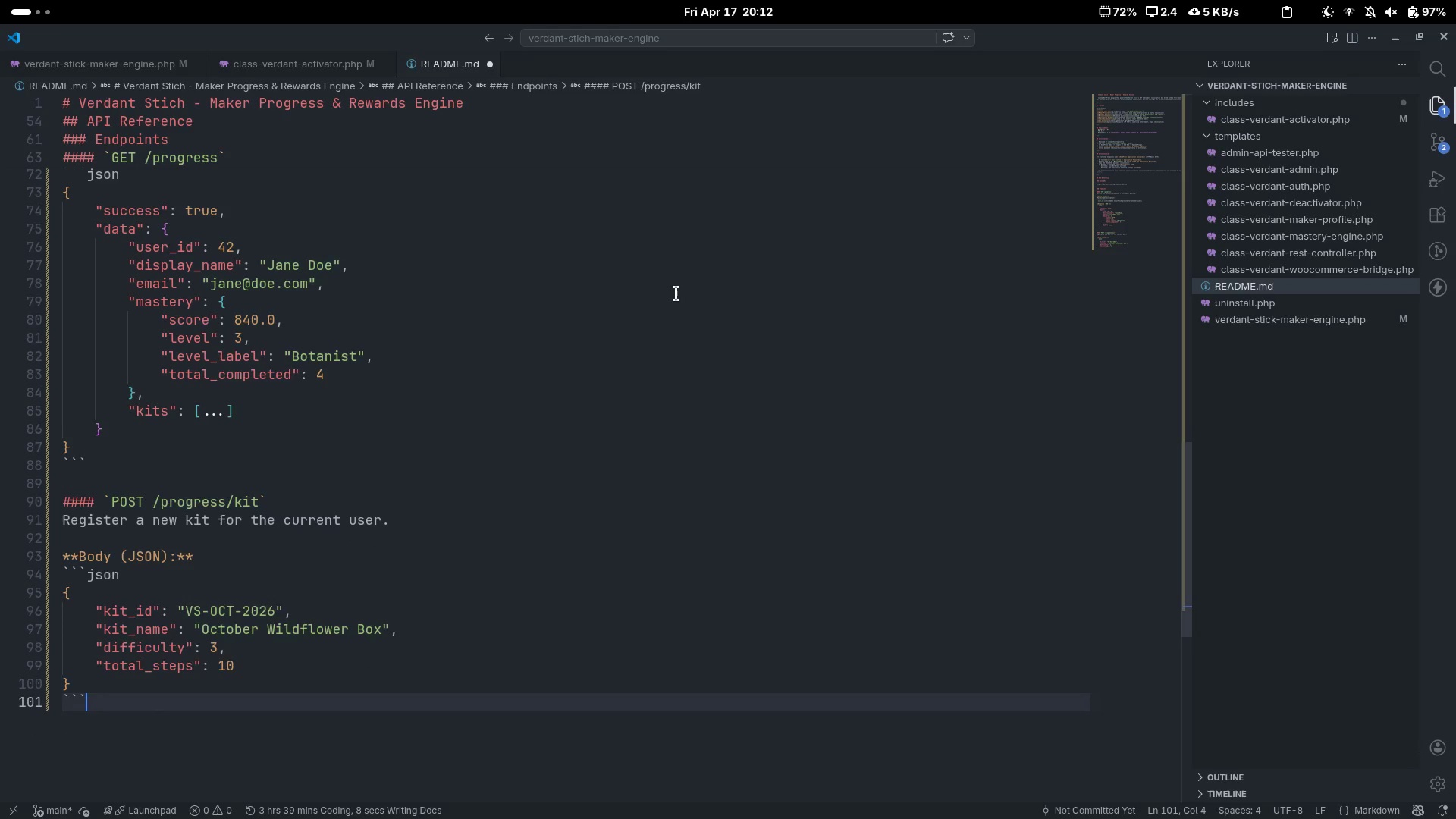 
key(Enter)
 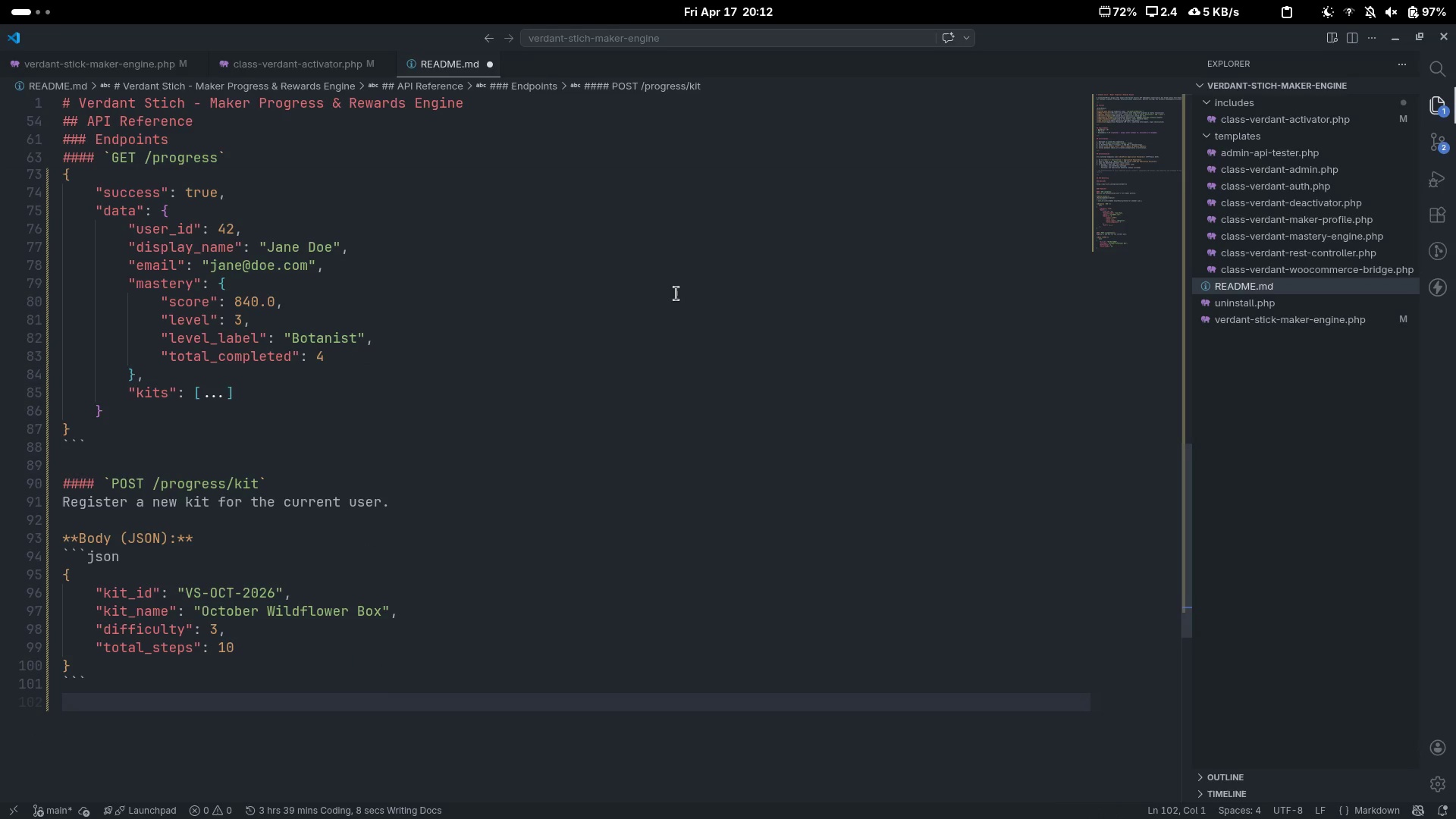 
key(Enter)
 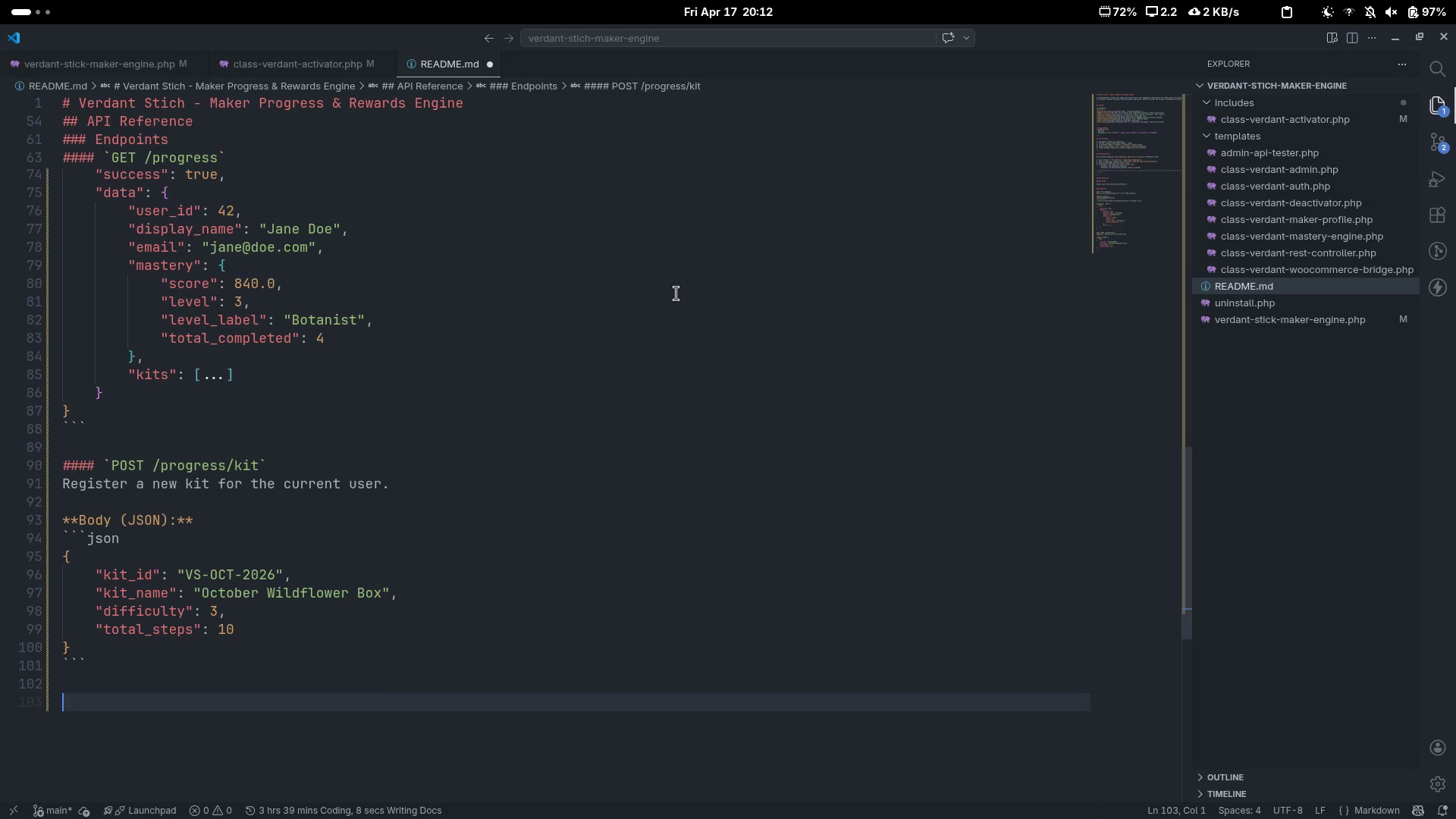 
key(Shift+Backslash)
 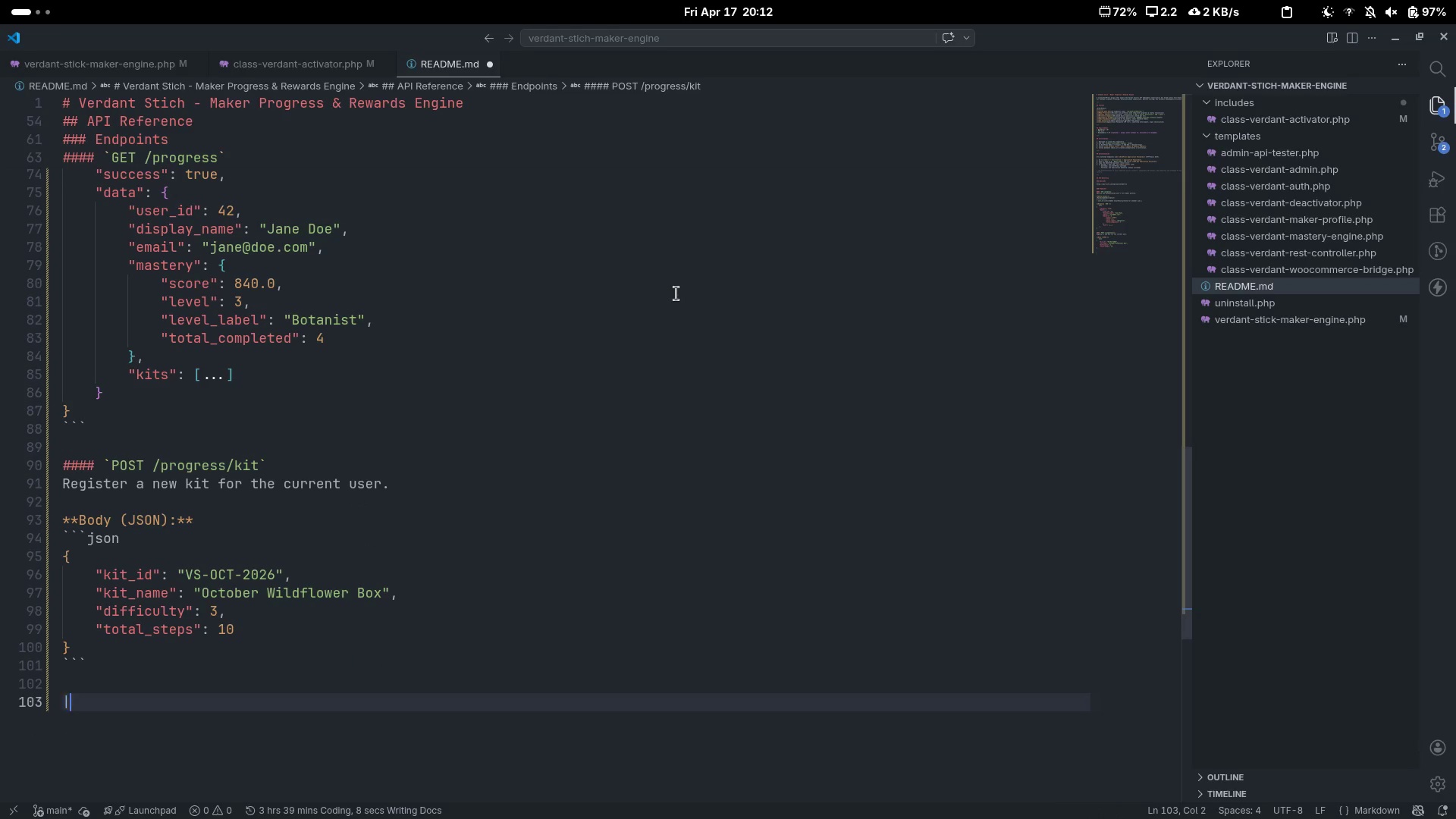 
key(Shift+Backslash)
 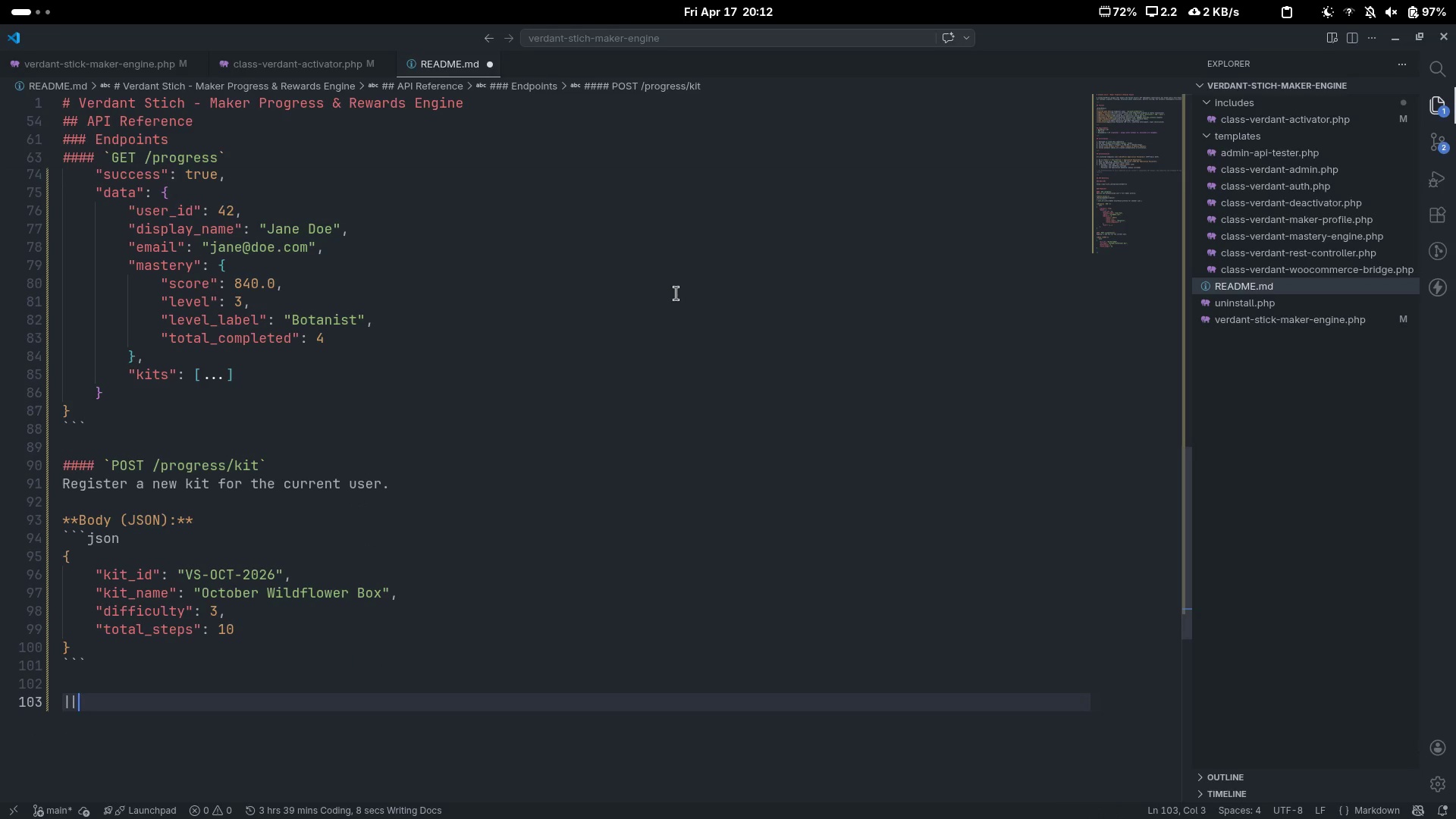 
key(Shift+Backslash)
 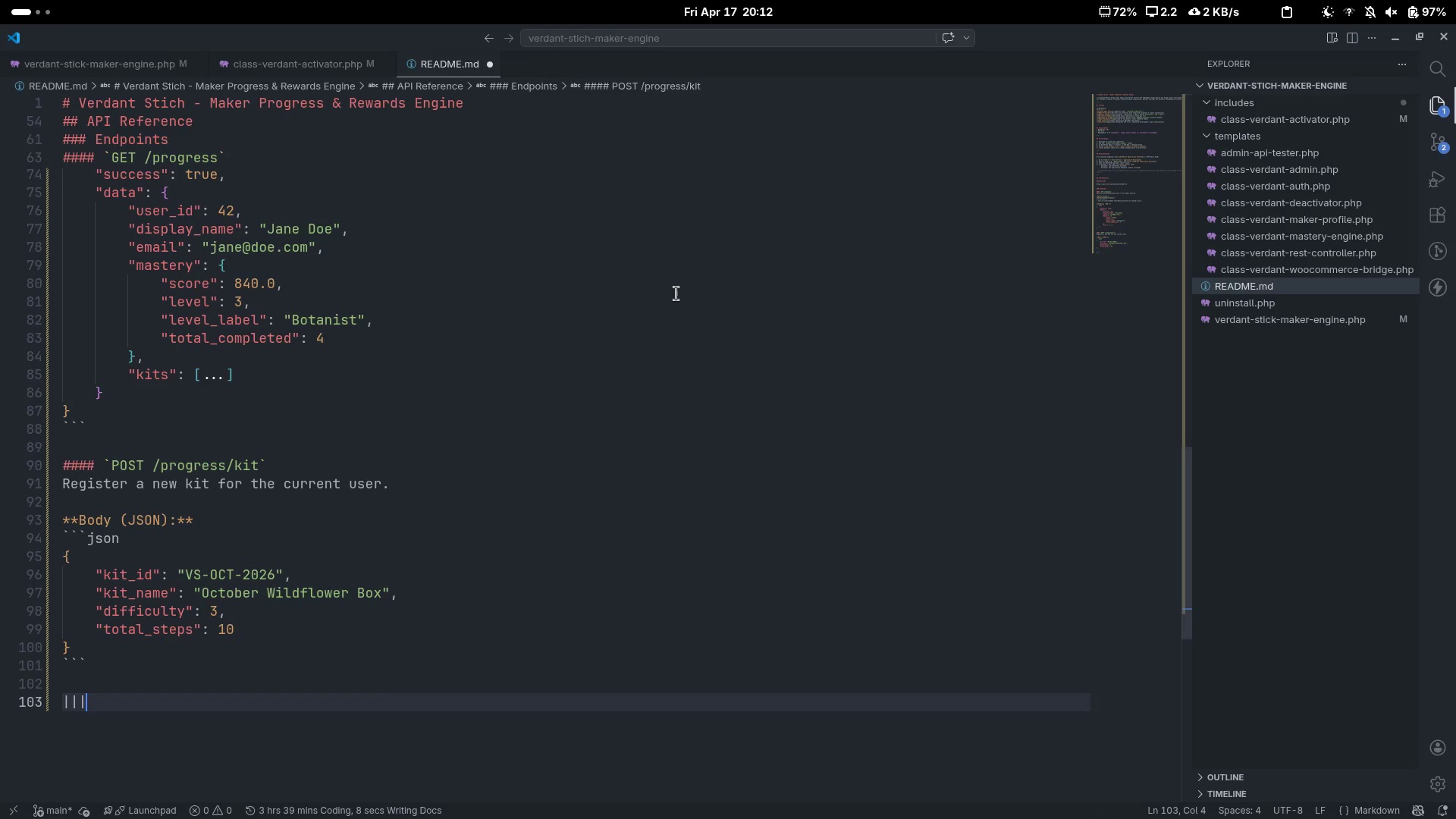 
key(Shift+Backslash)
 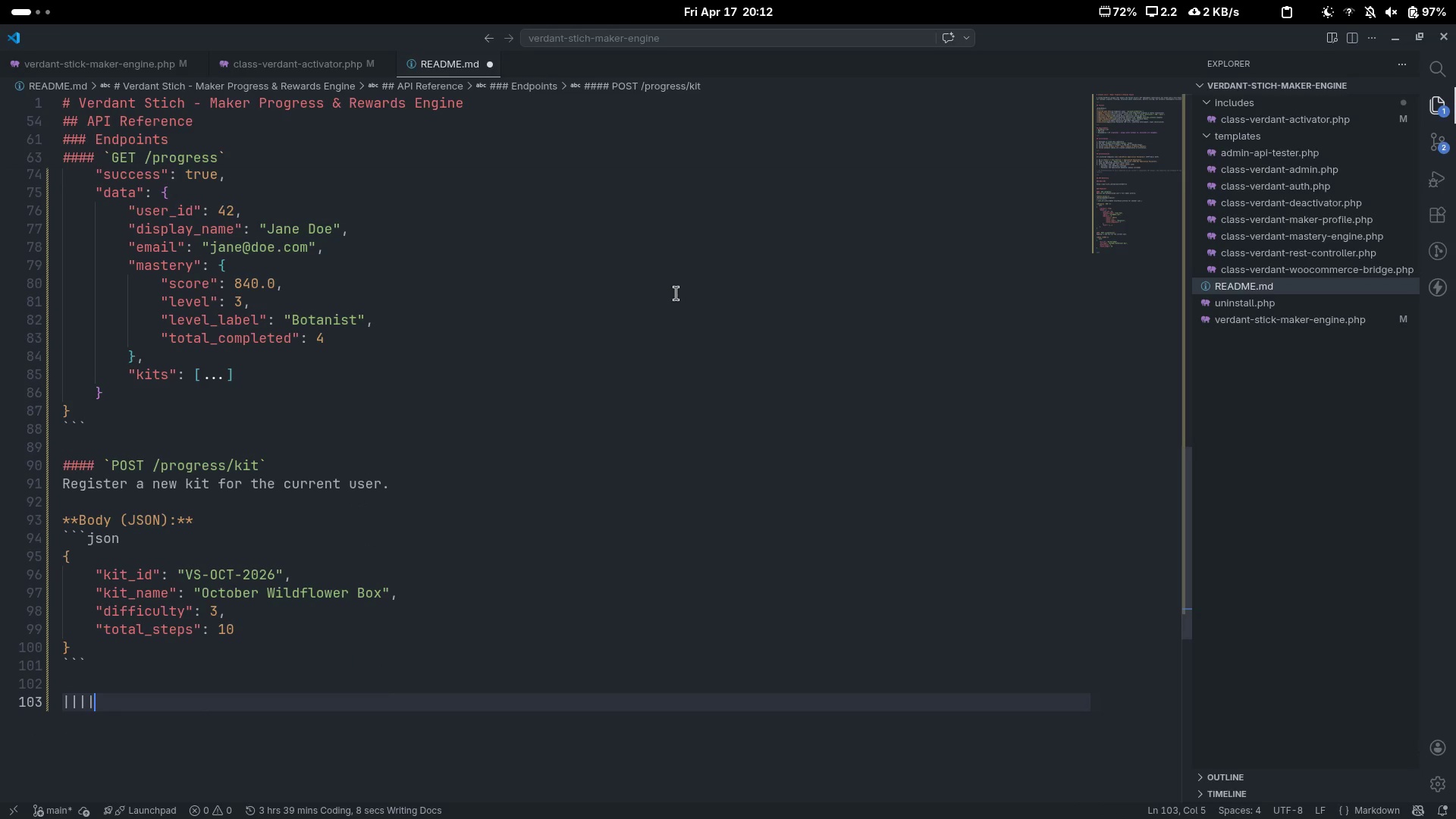 
key(ArrowLeft)
 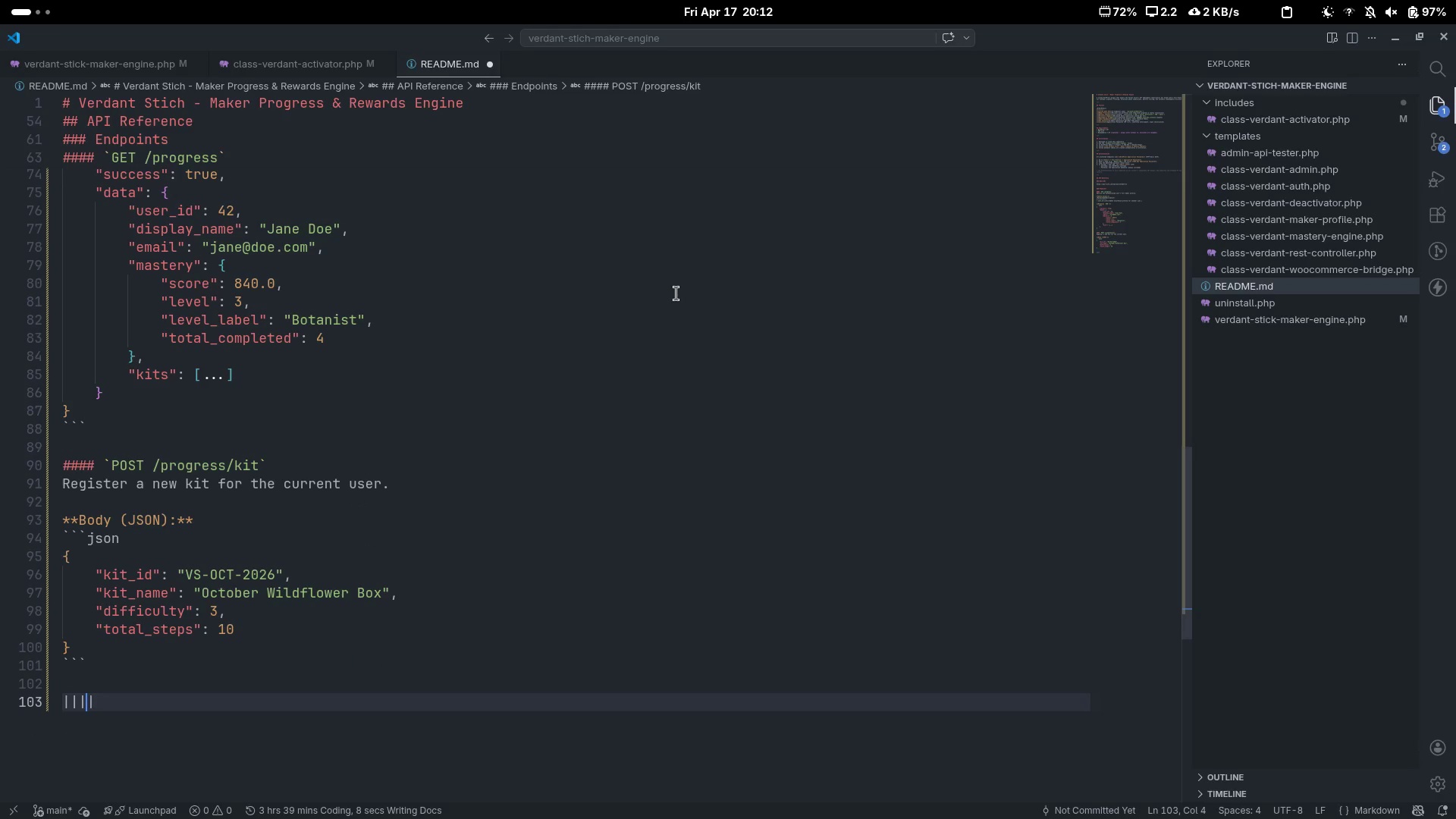 
key(ArrowLeft)
 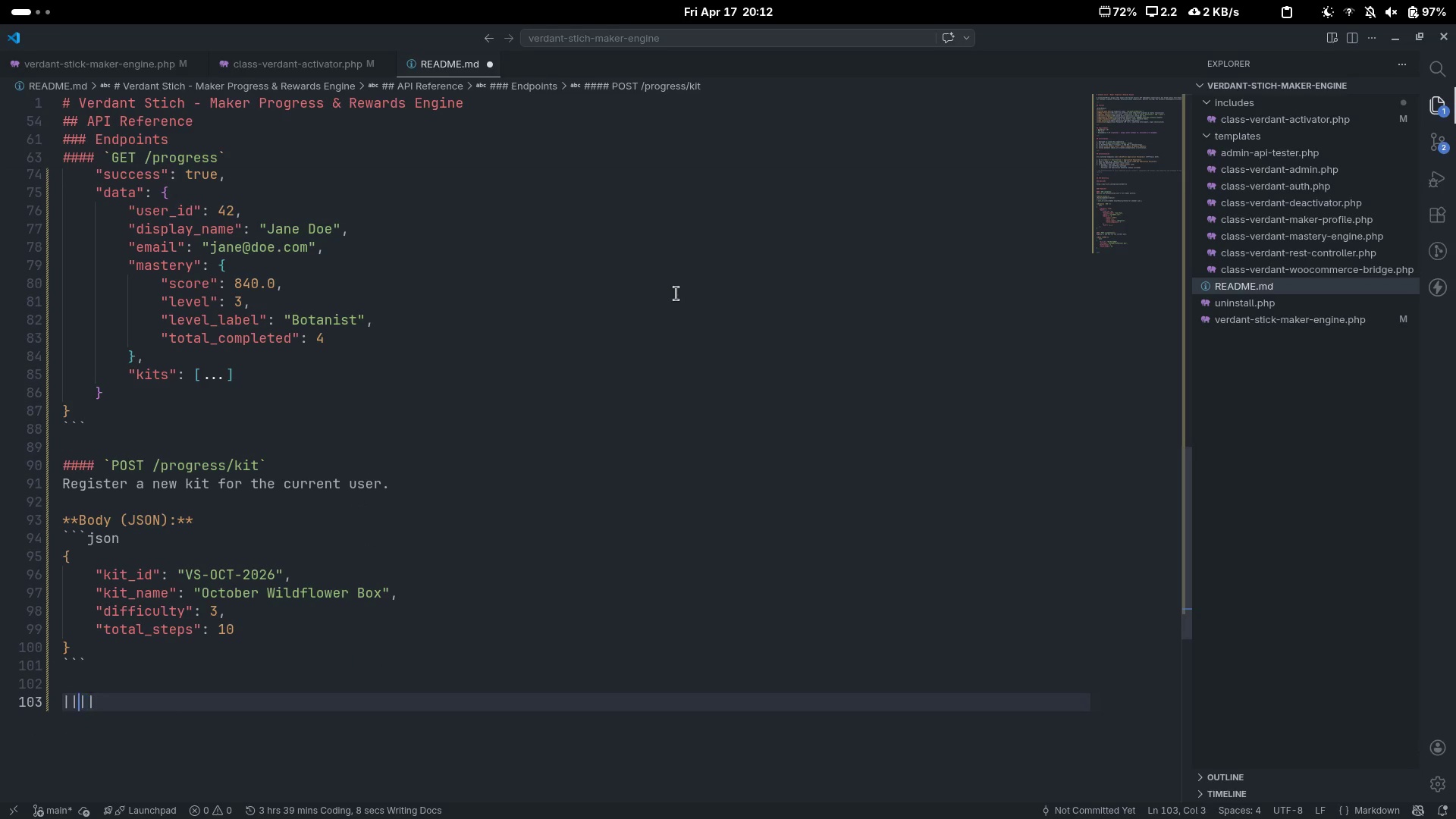 
key(ArrowLeft)
 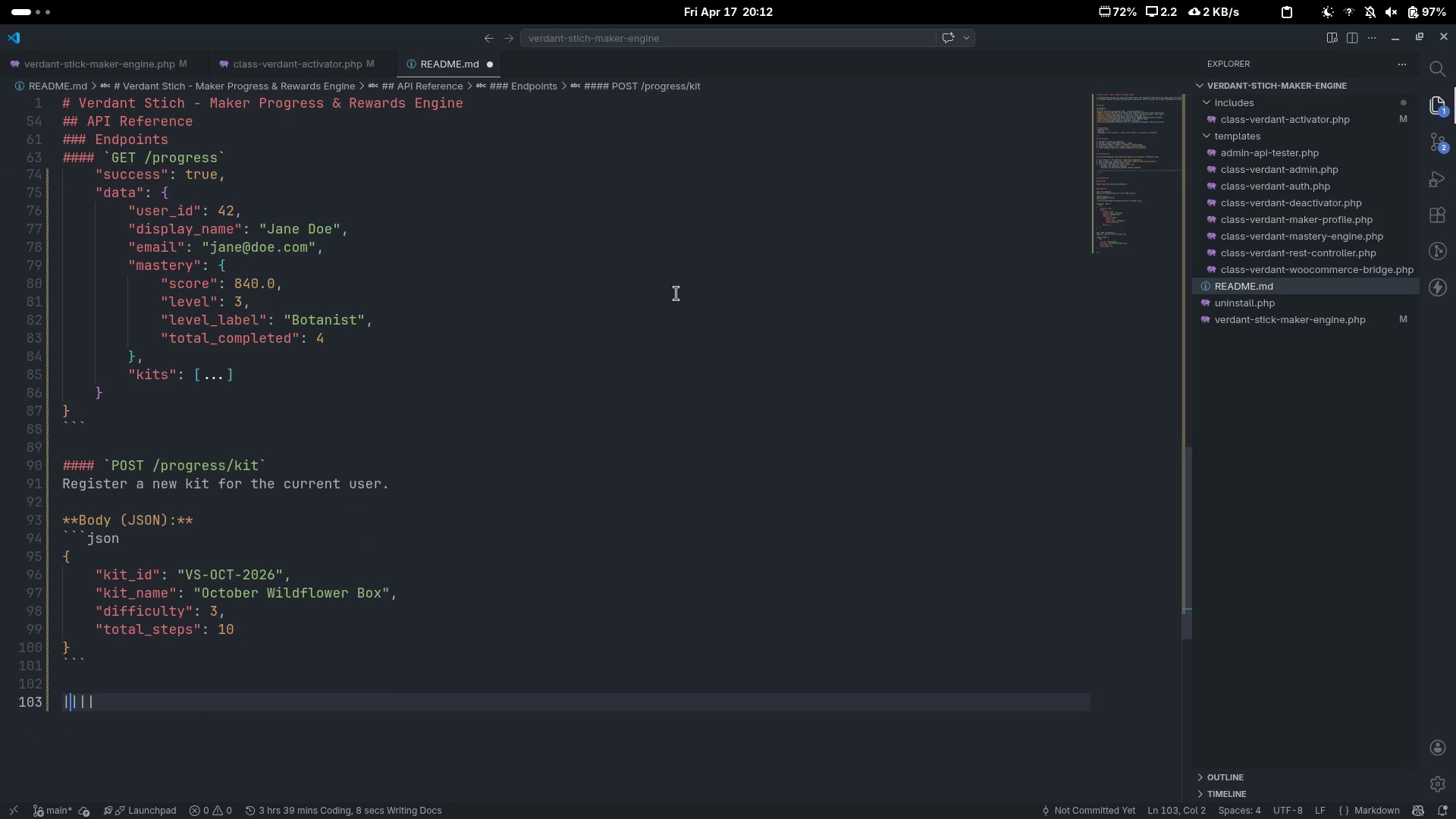 
type(i)
key(Backspace)
type(Field)
 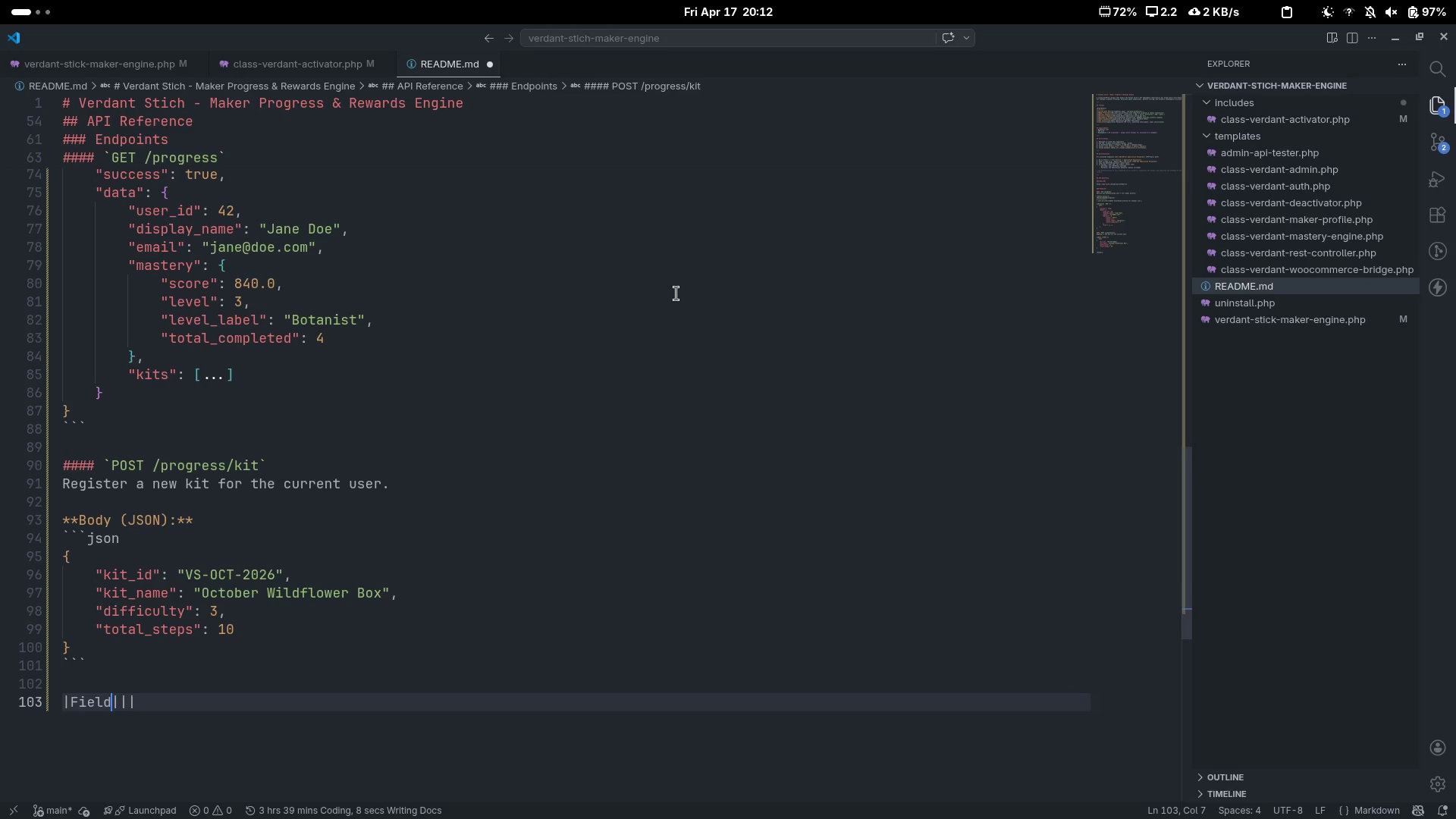 
key(ArrowRight)
 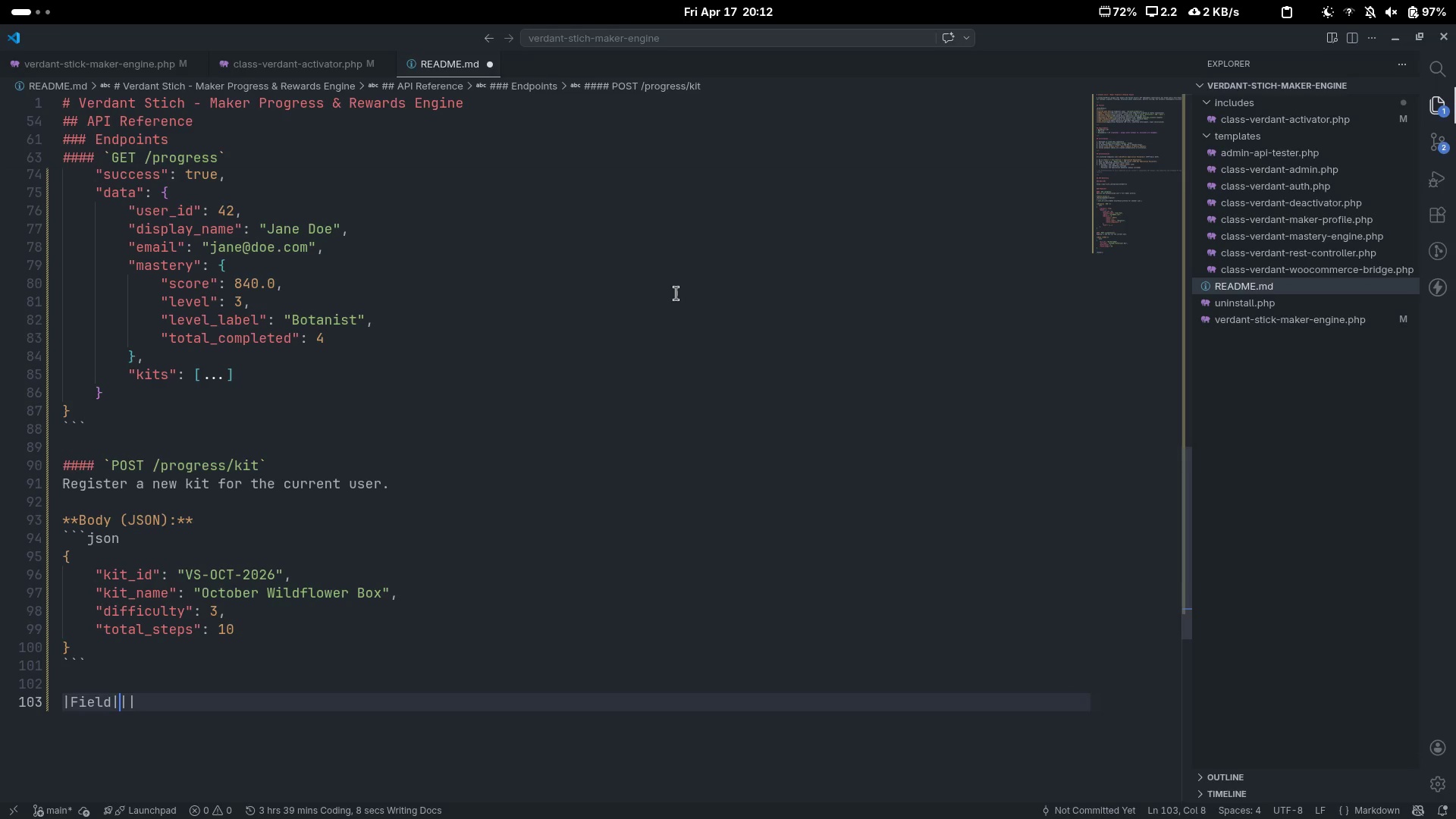 
type(Type )
key(Backspace)
 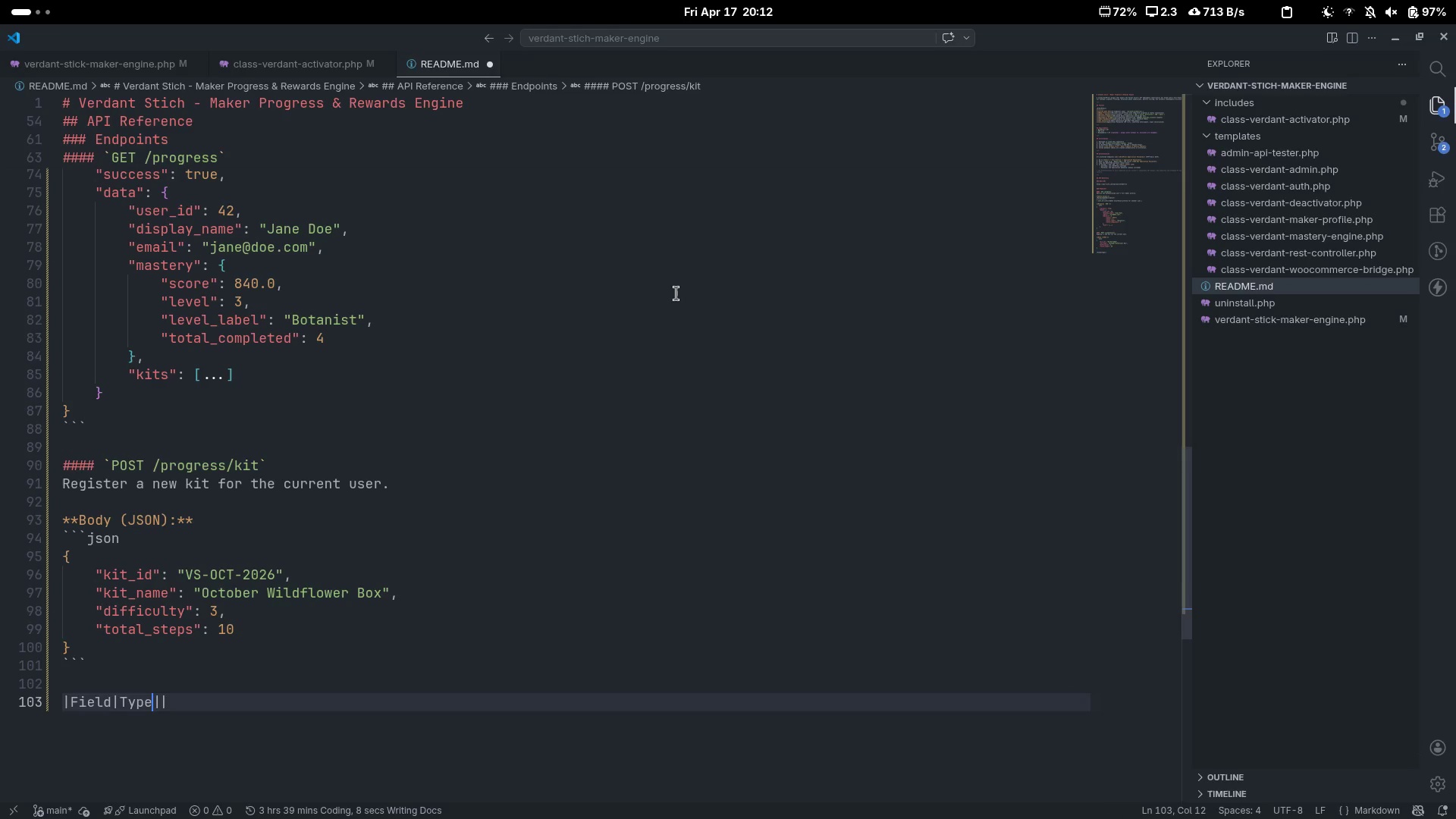 
key(ArrowRight)
 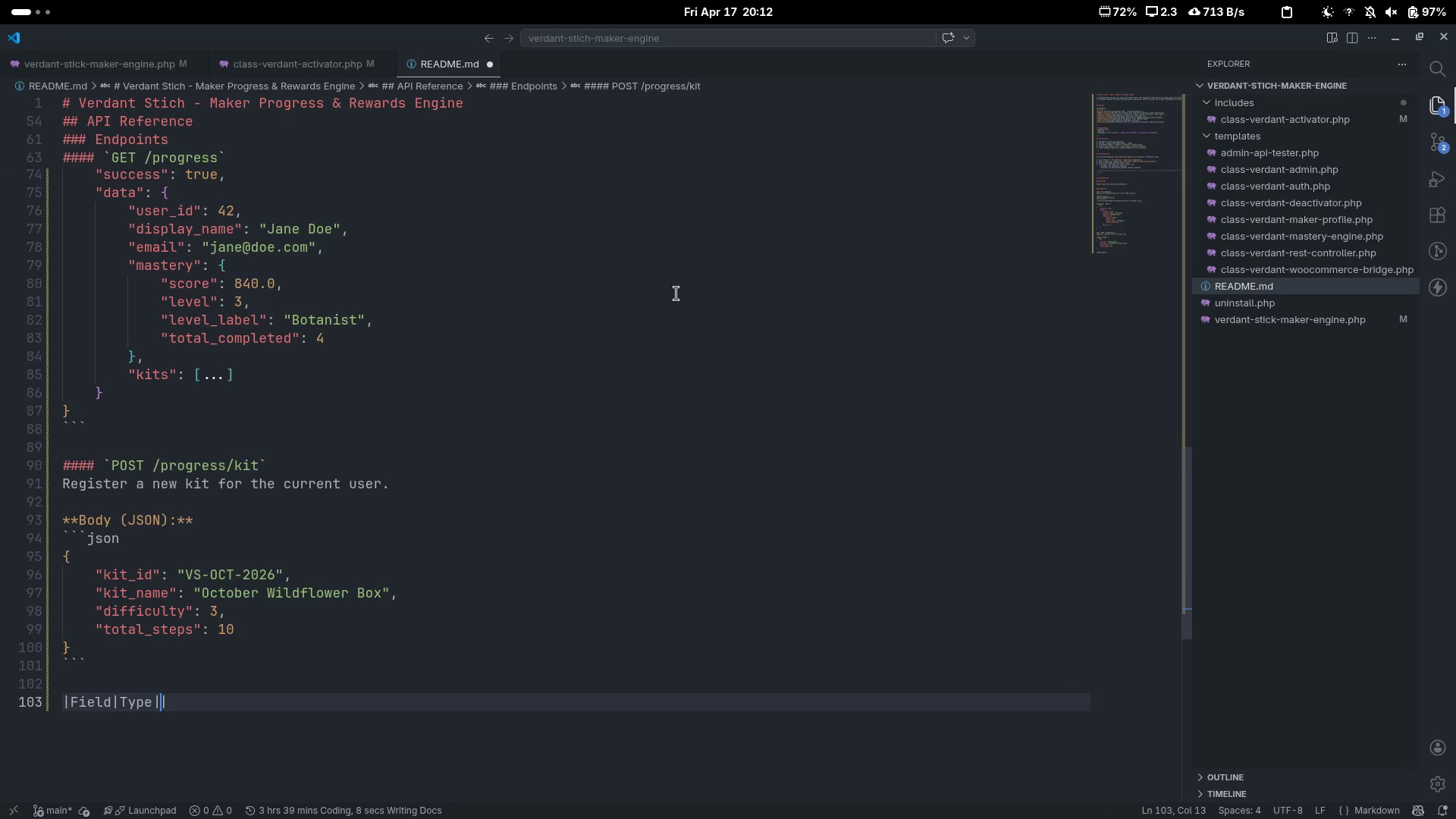 
type(Required)
 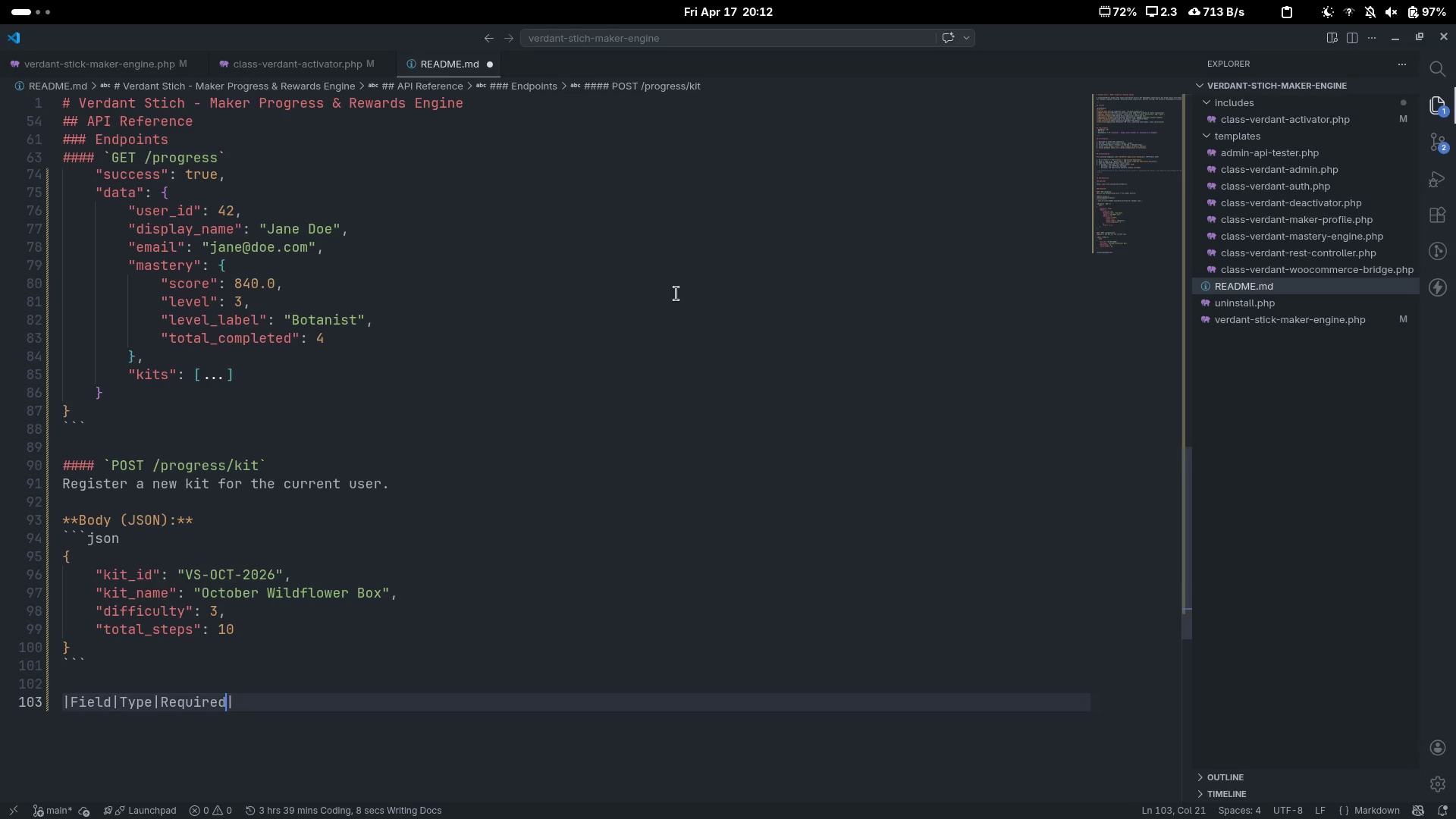 
key(ArrowRight)
 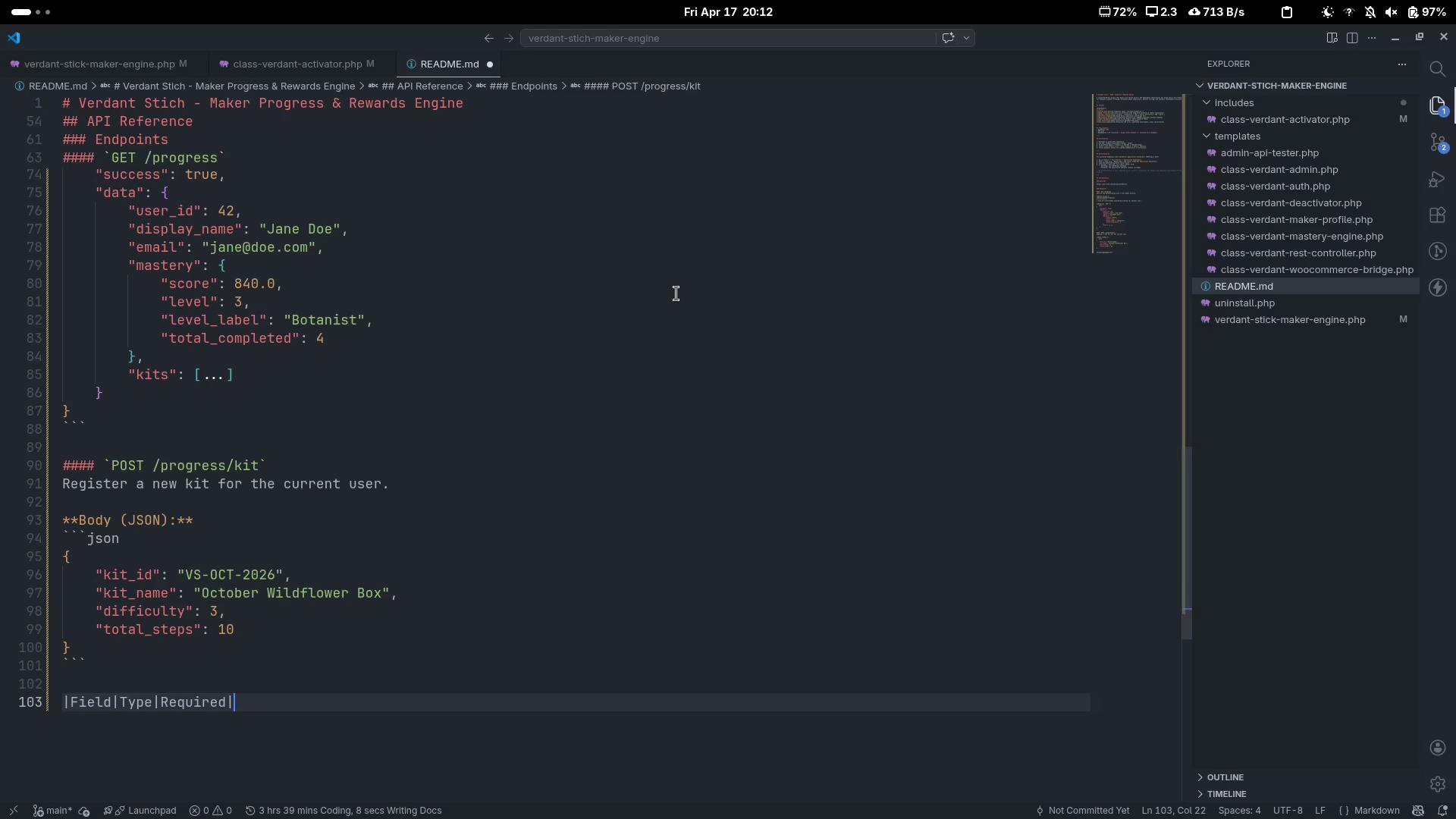 
key(Shift+Backslash)
 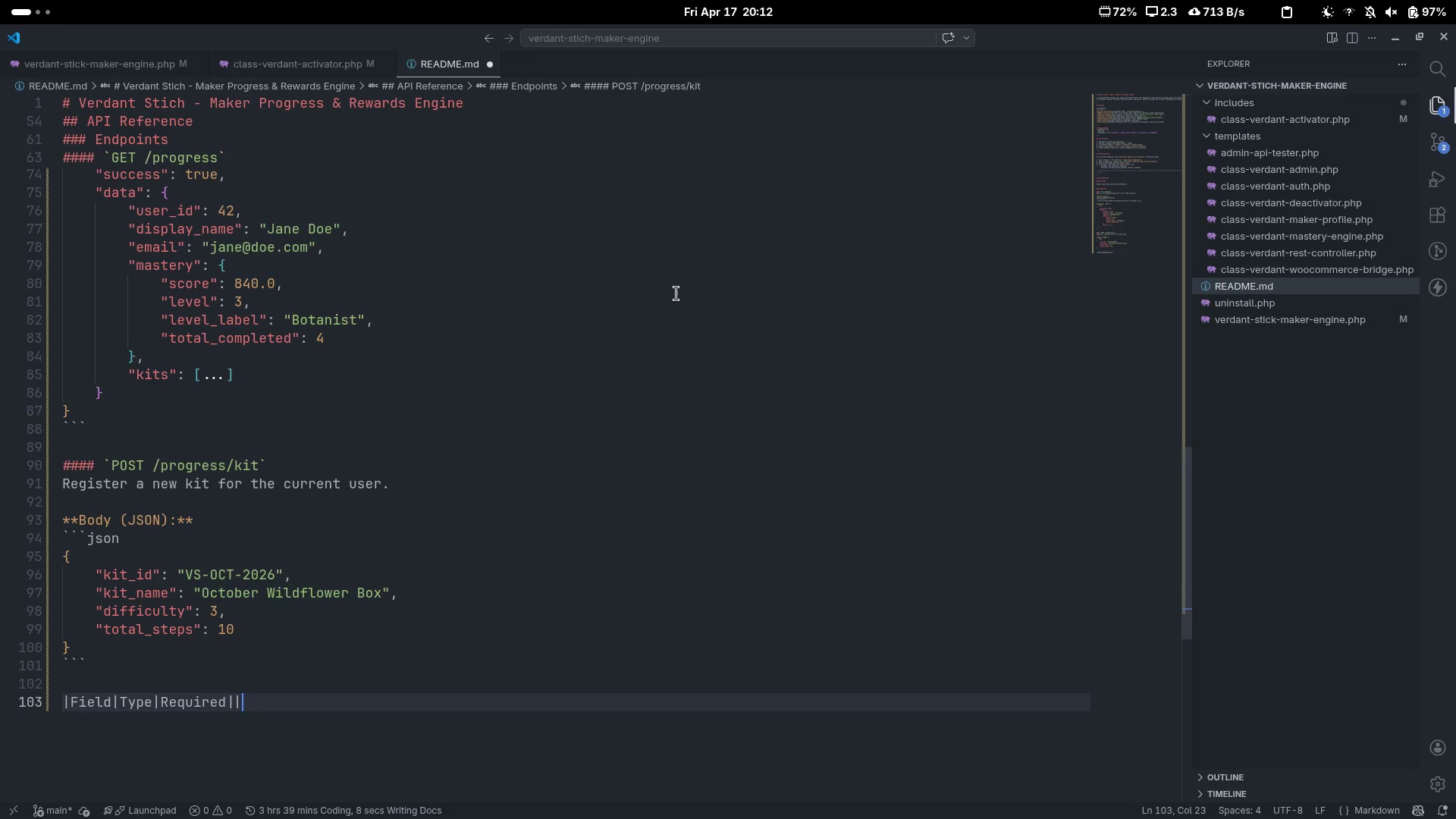 
key(ArrowLeft)
 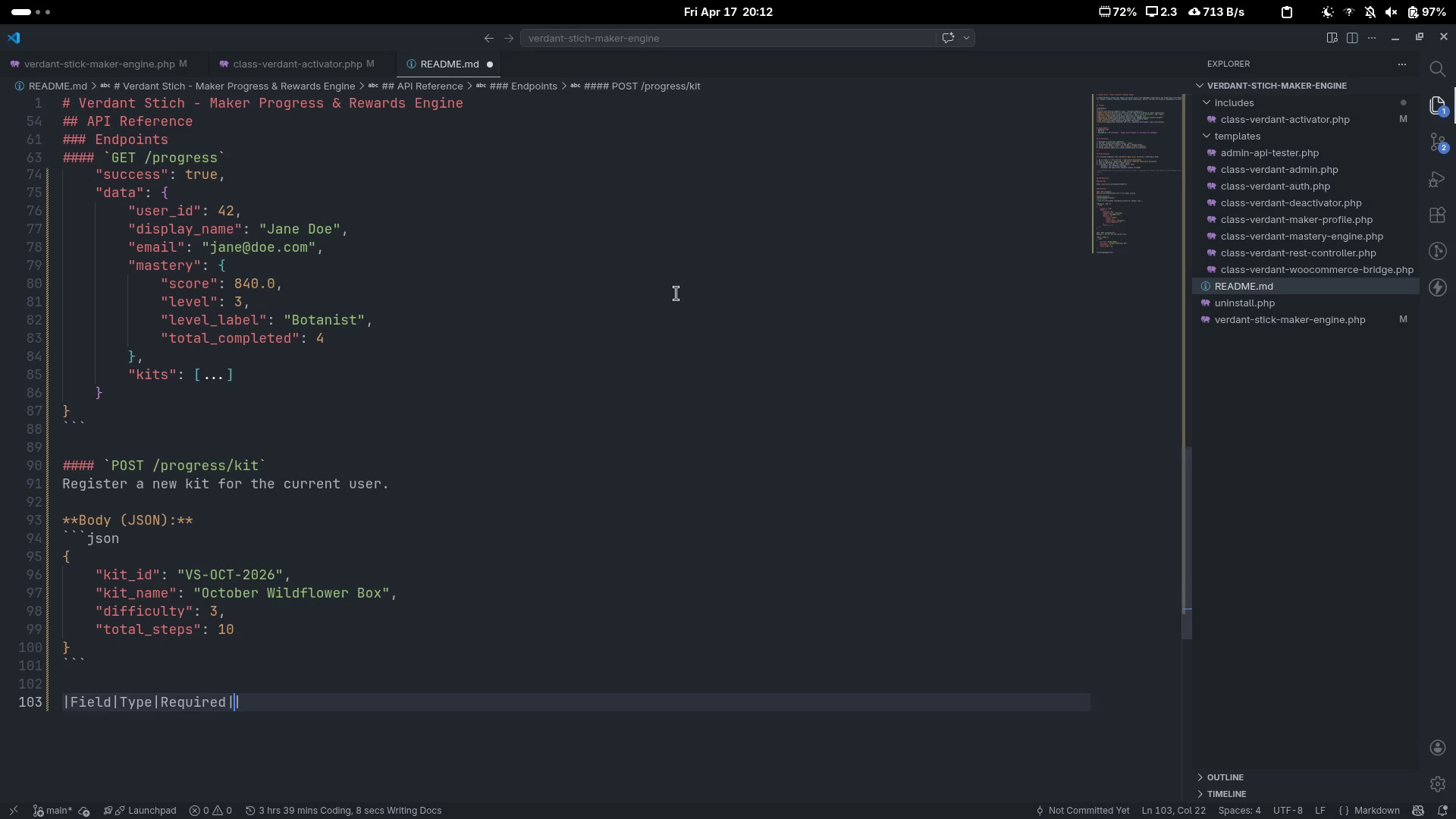 
type(Notes)
 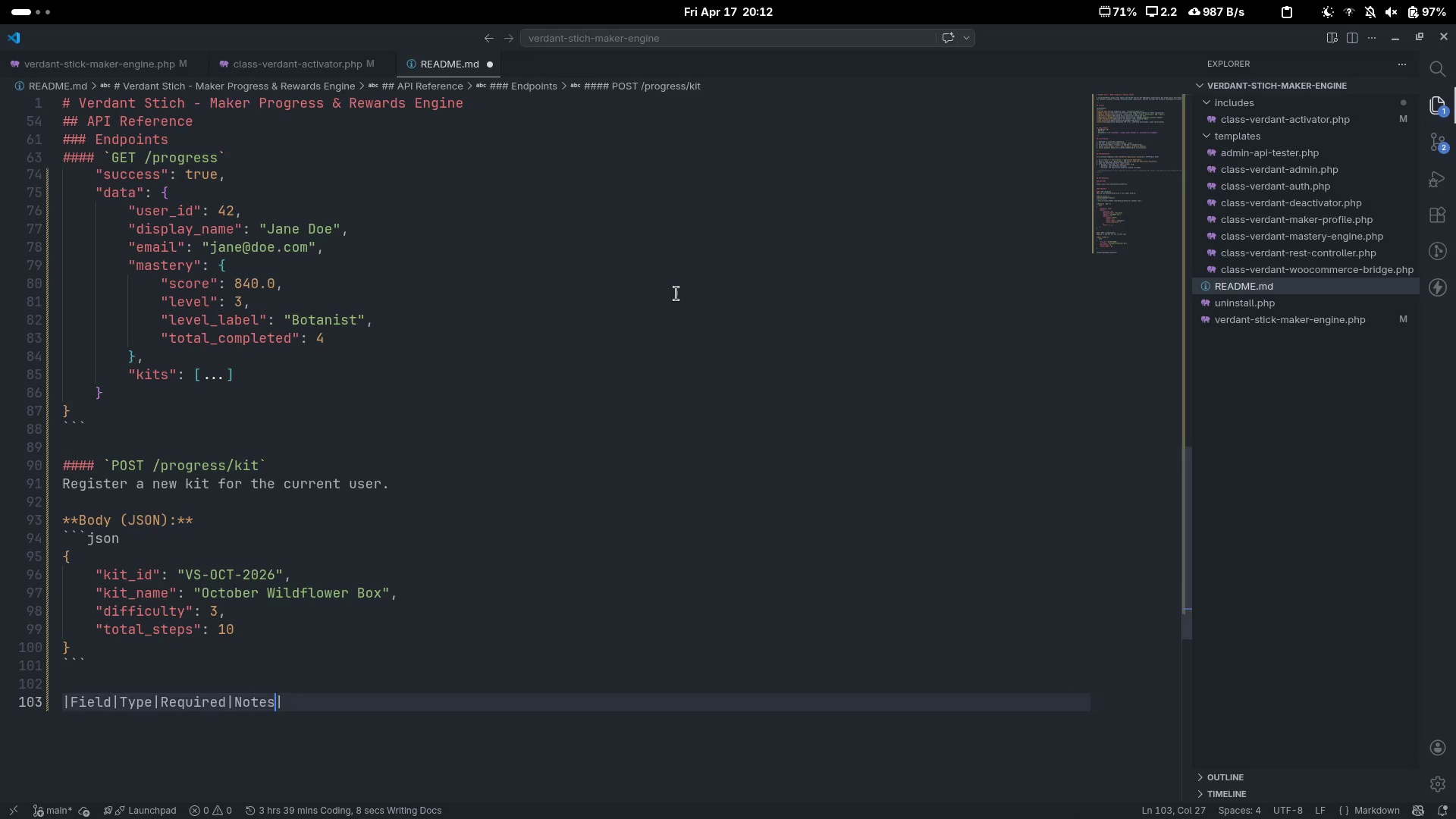 
key(ArrowRight)
 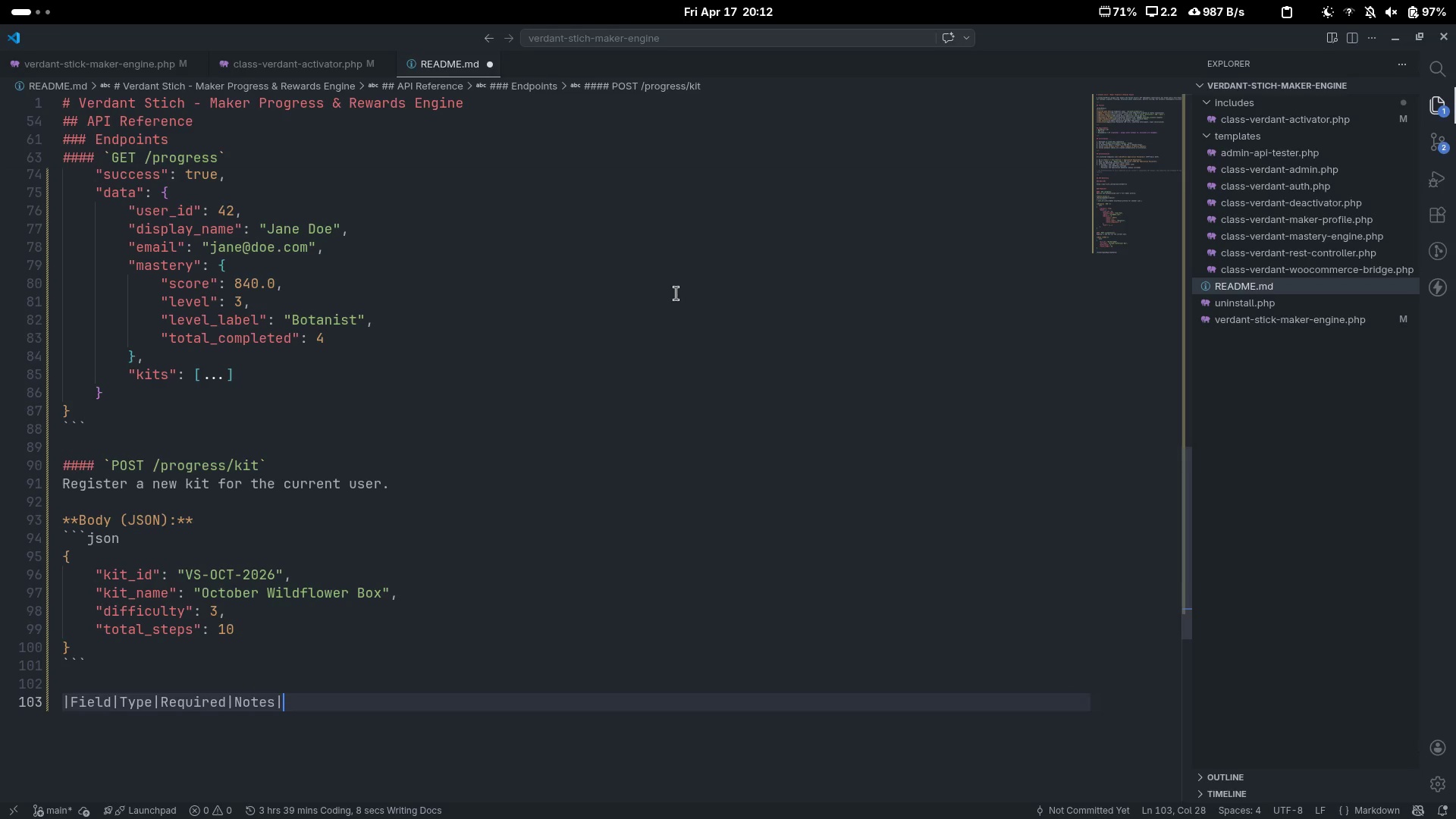 
key(Enter)
 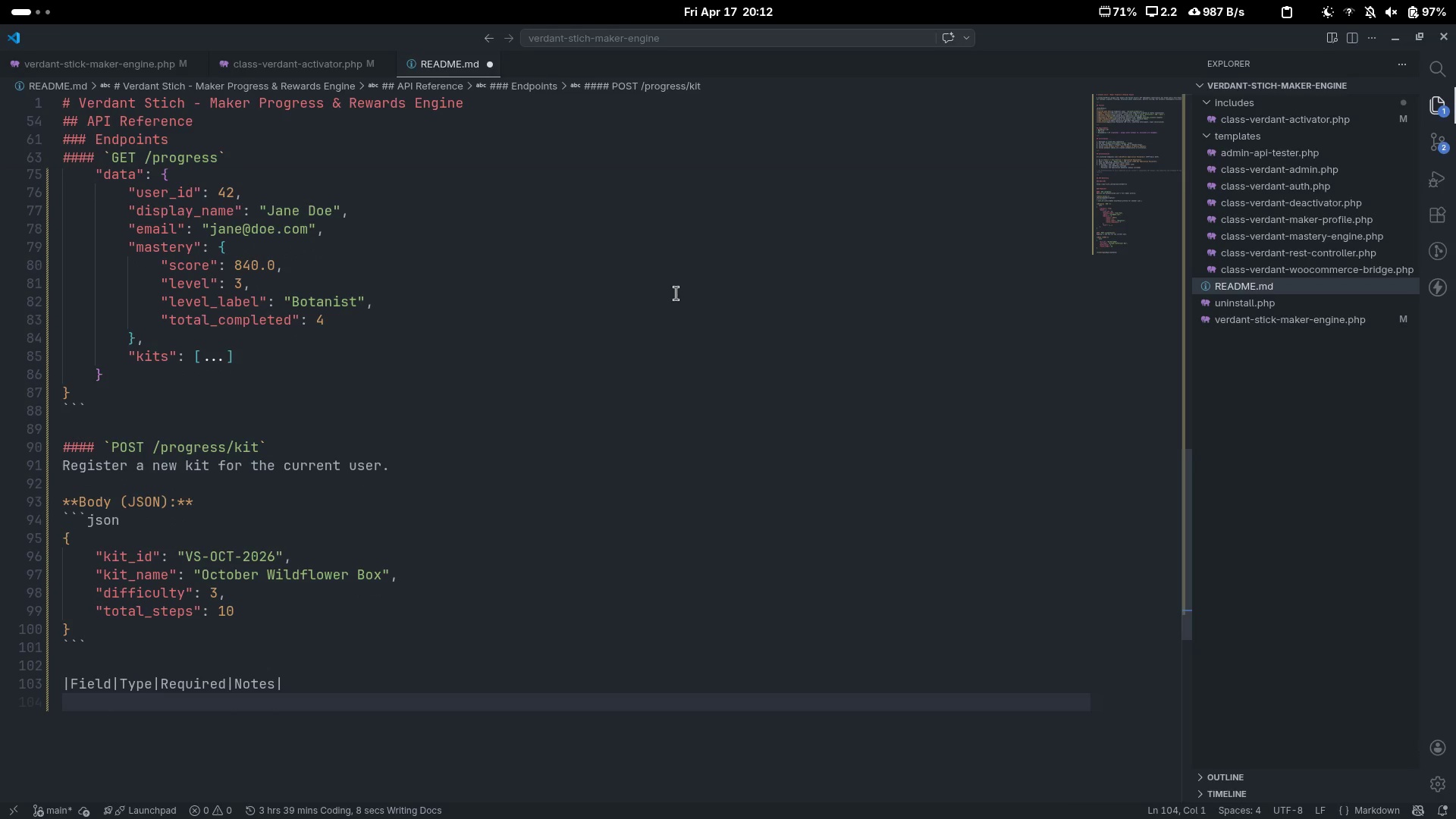 
key(Shift+Backslash)
 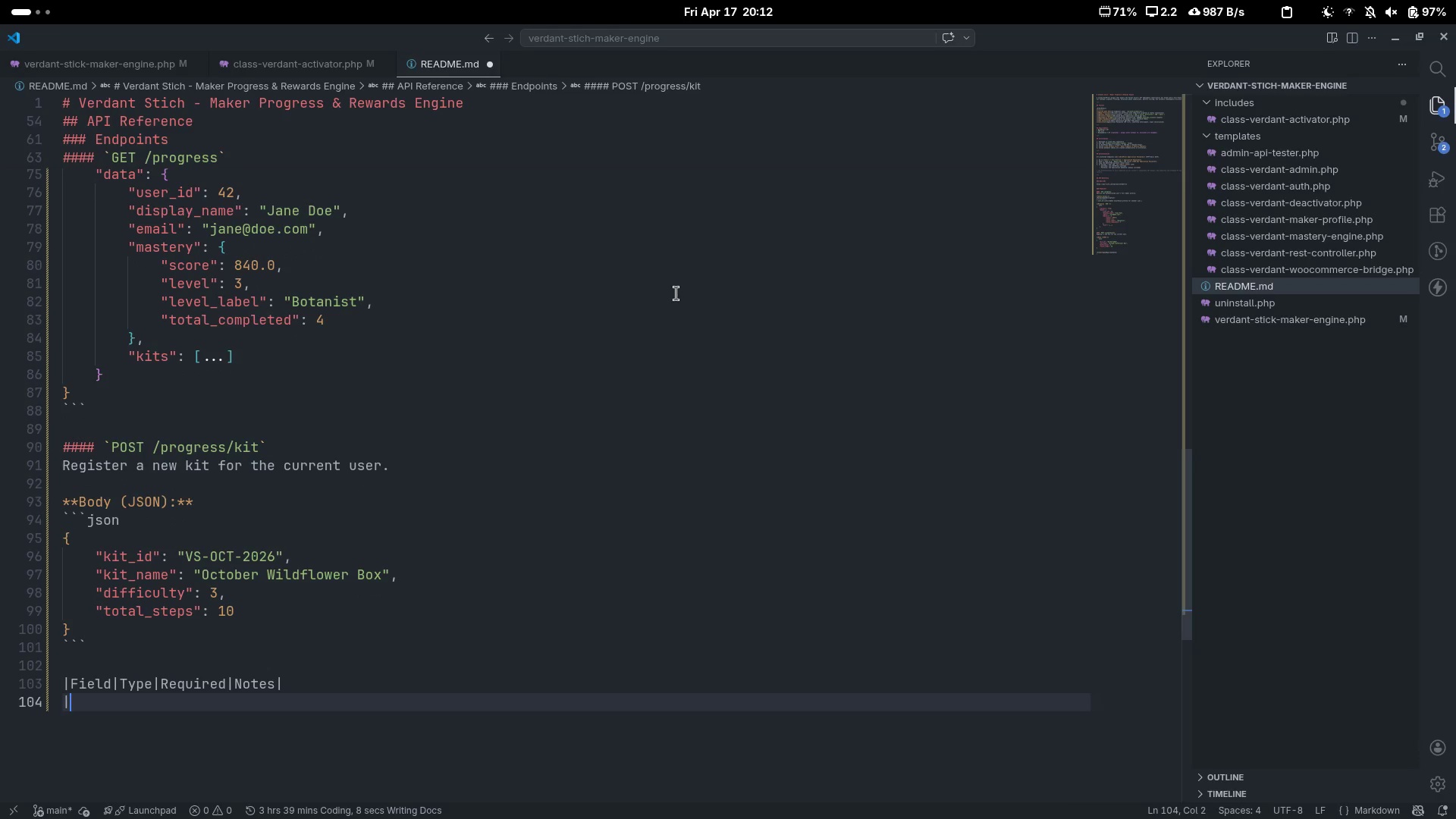 
key(Shift+Backslash)
 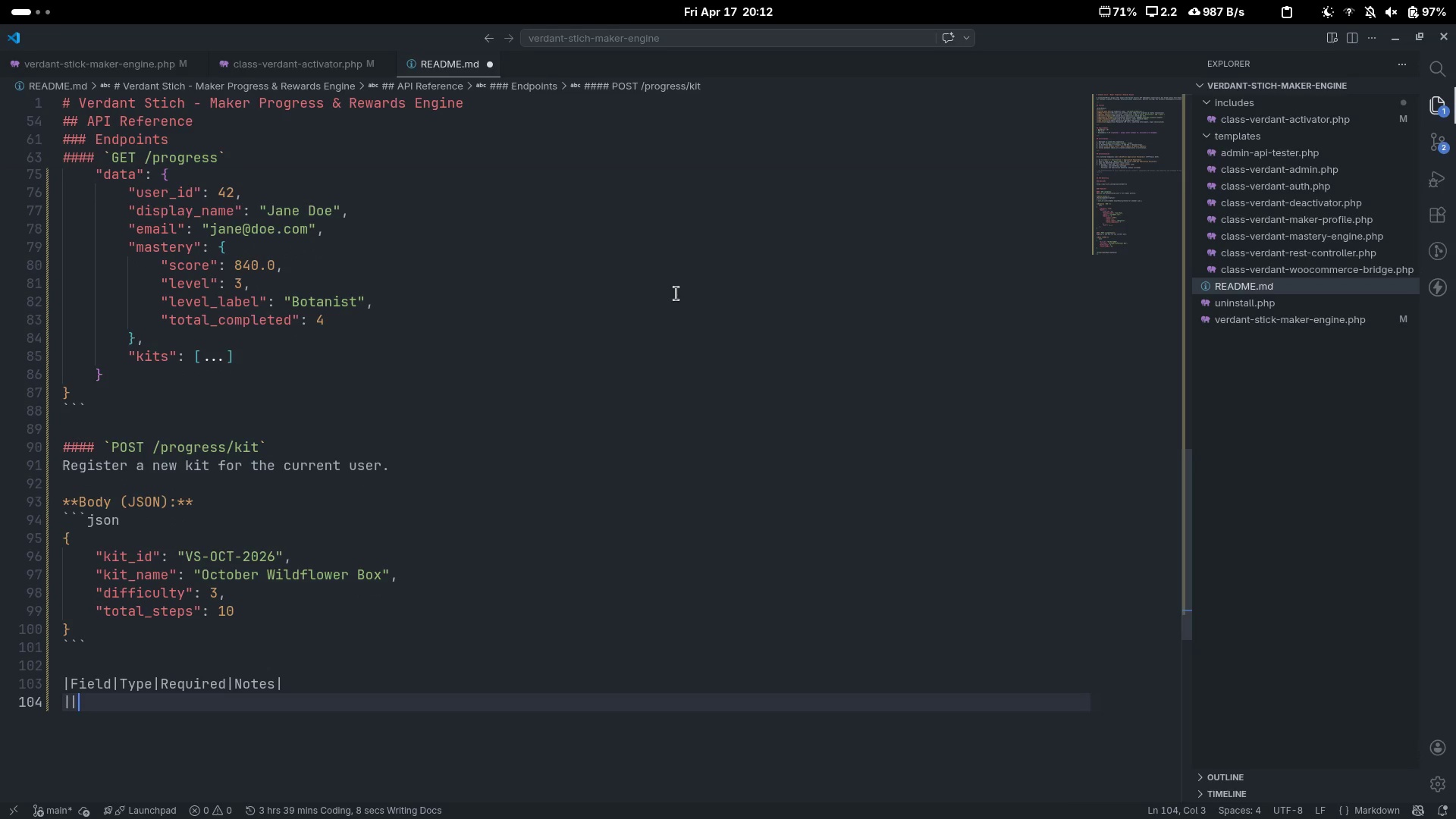 
key(Shift+Backslash)
 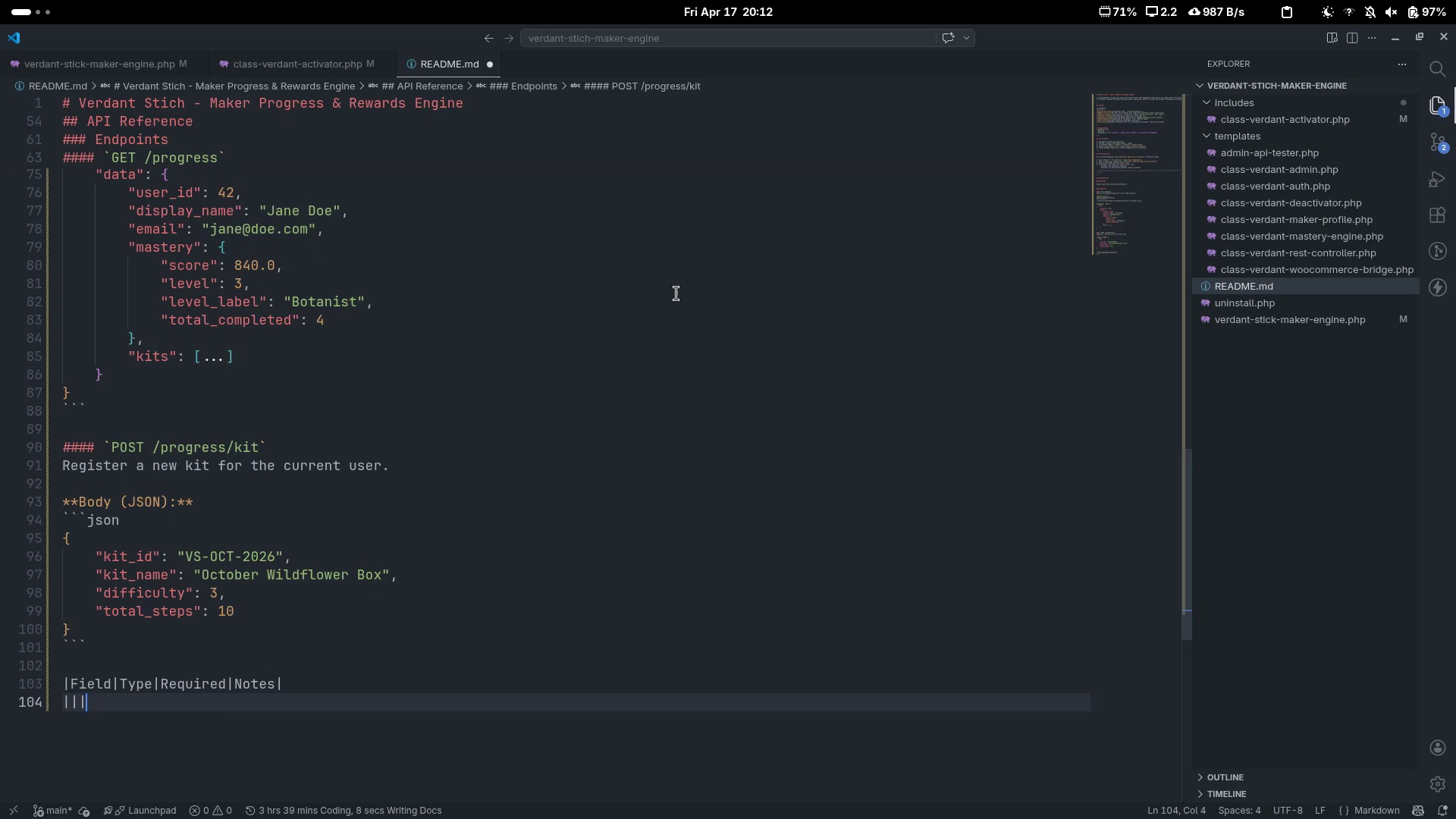 
key(Shift+Backslash)
 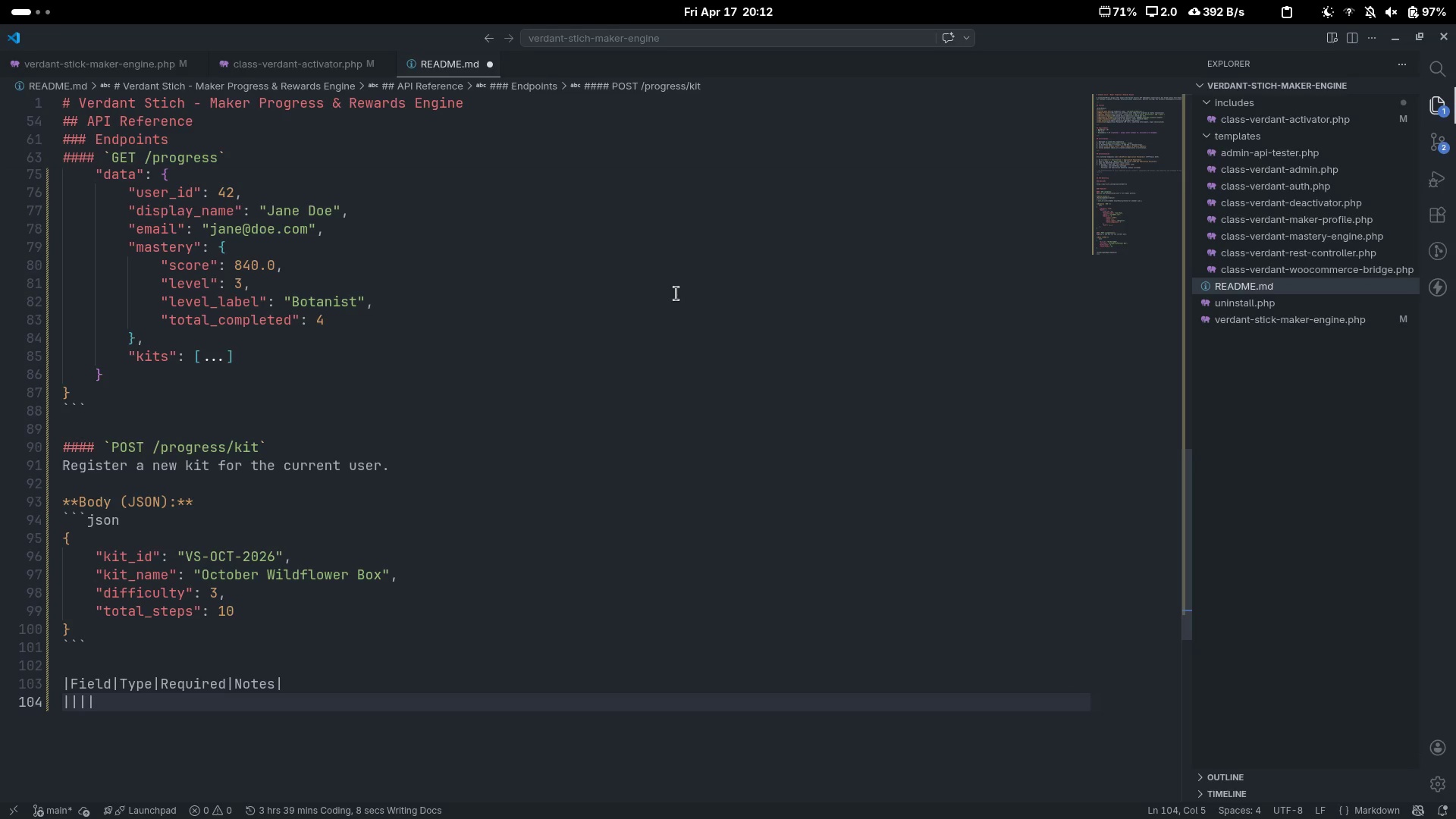 
key(Shift+ShiftLeft)
 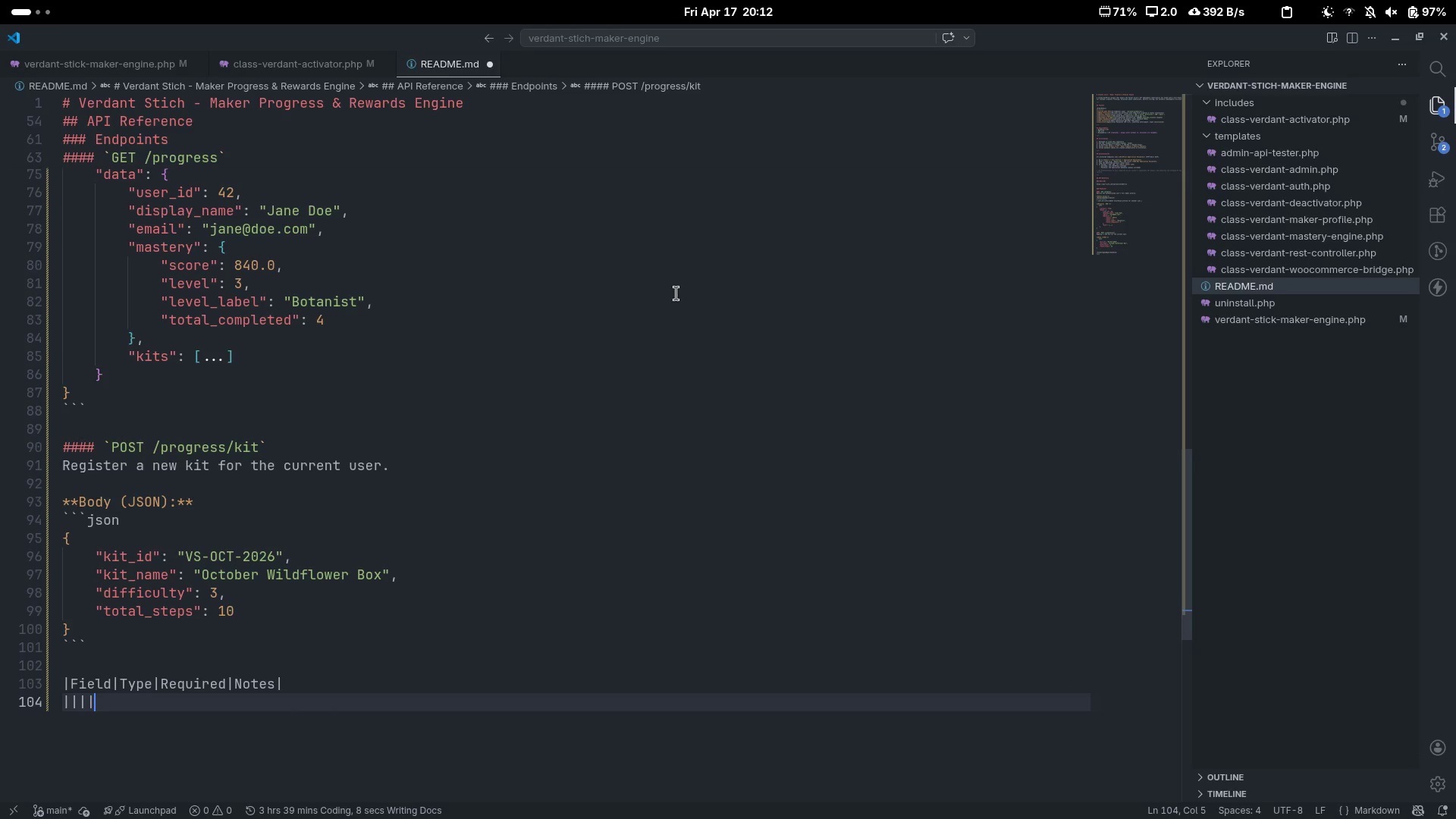 
key(Shift+Backslash)
 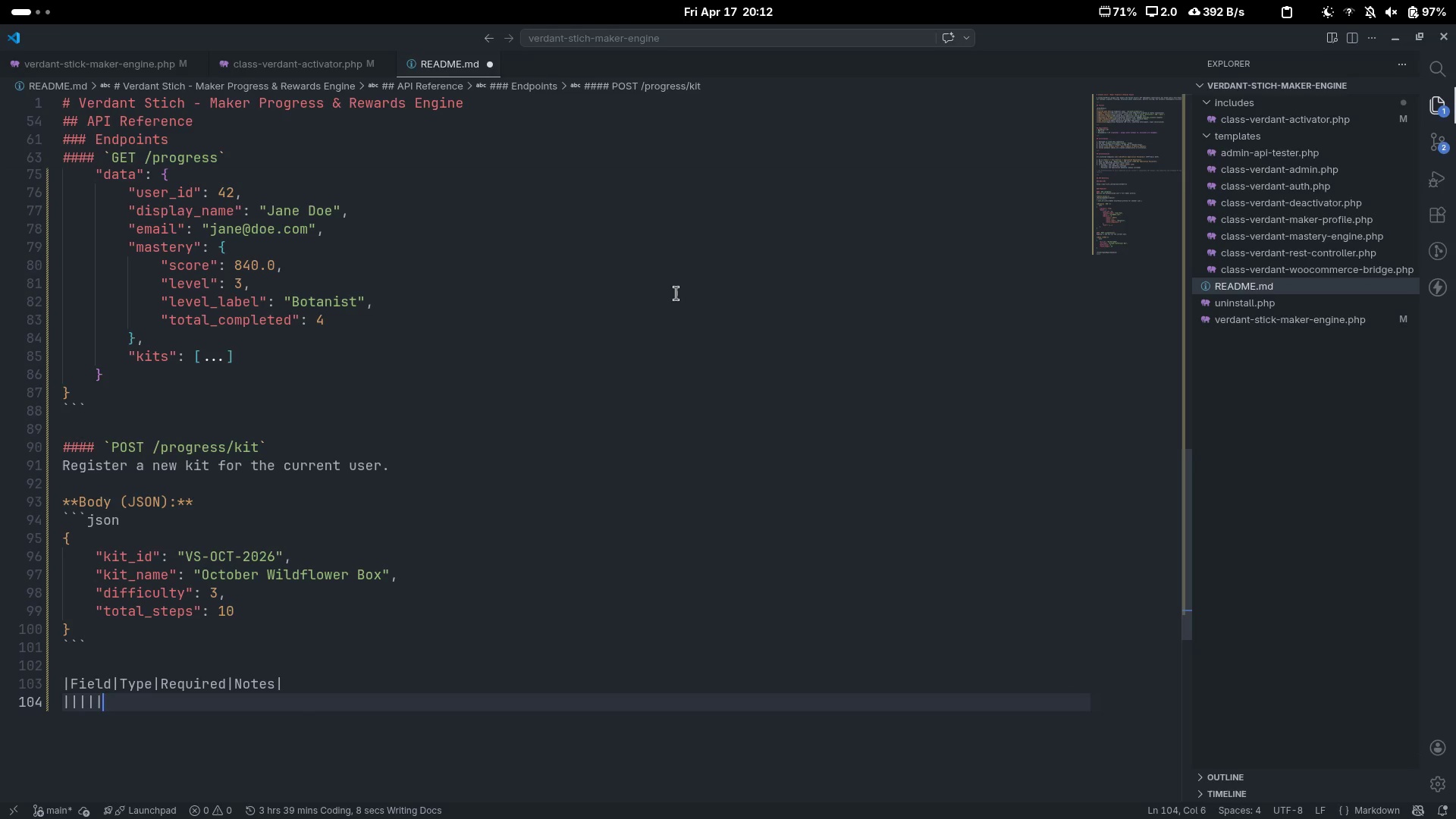 
key(ArrowLeft)
 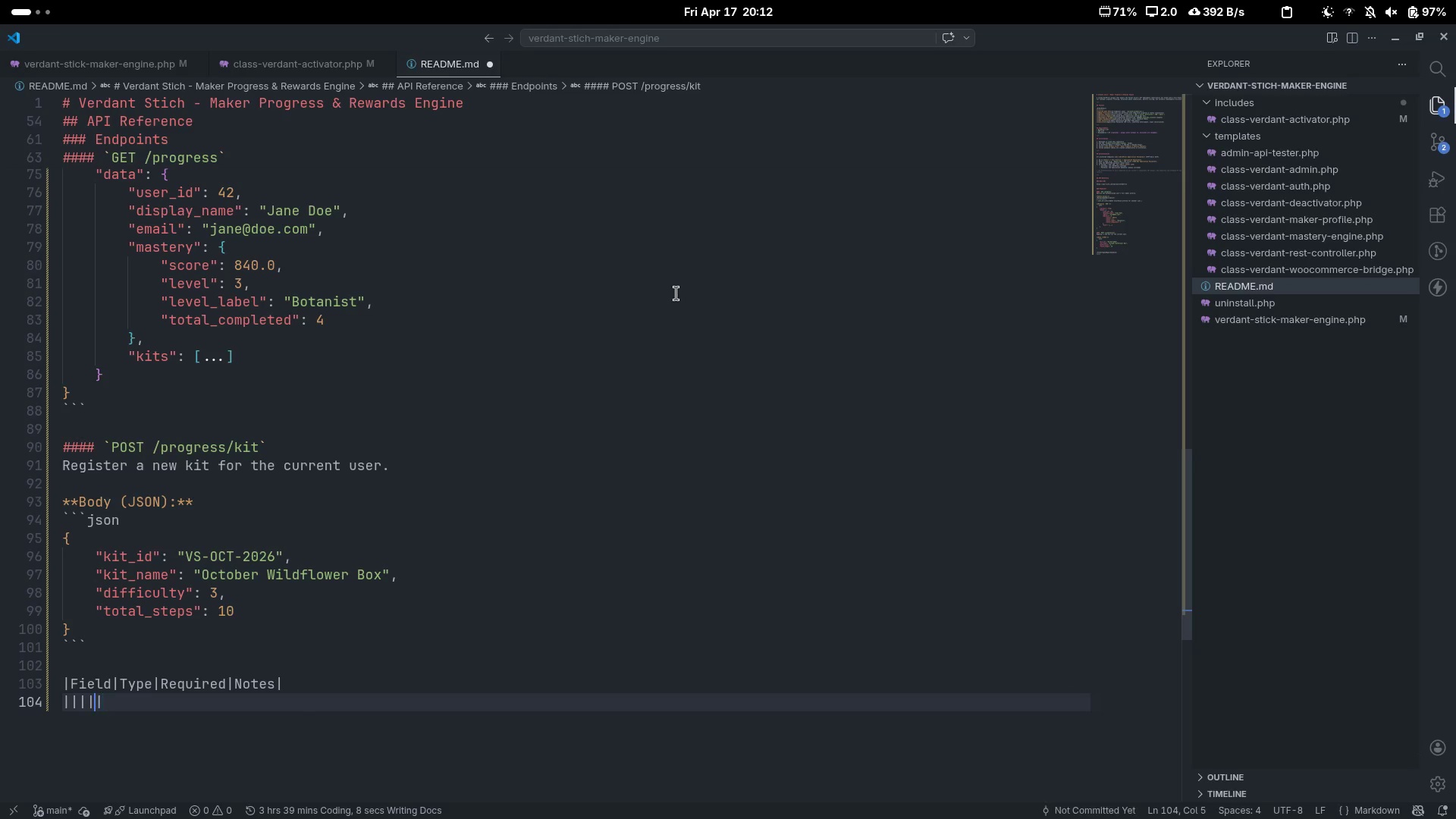 
key(ArrowLeft)
 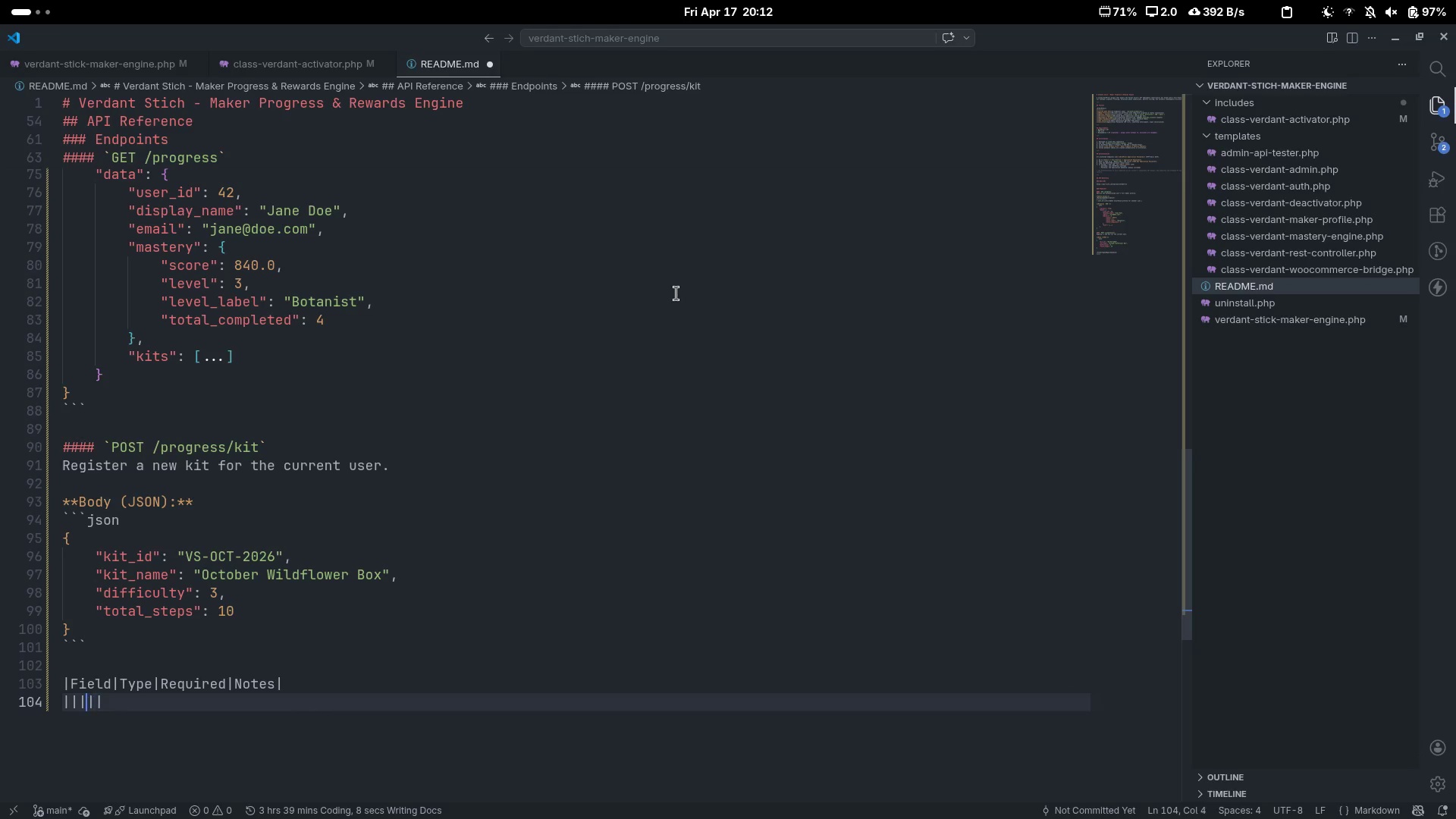 
key(ArrowLeft)
 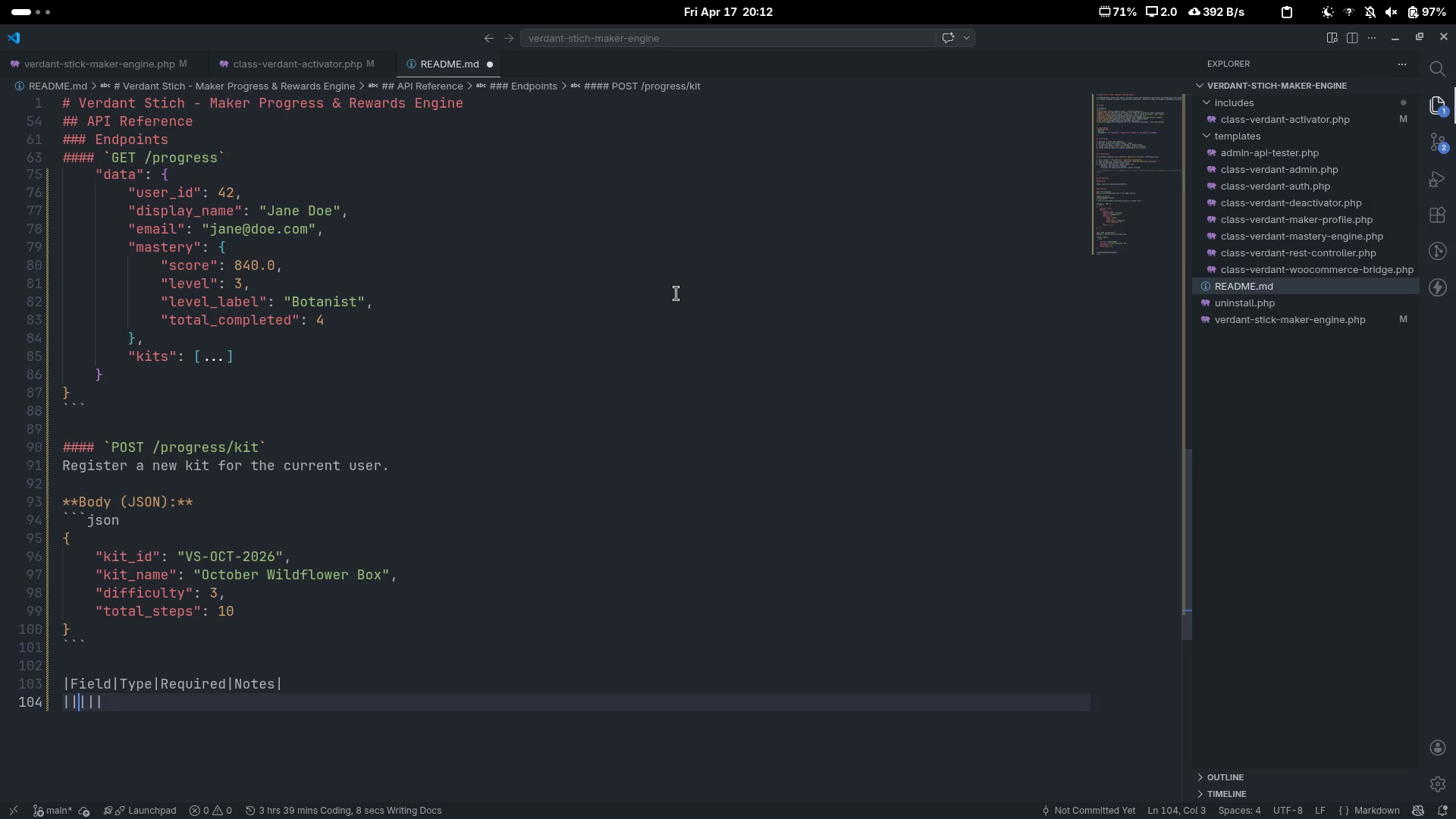 
key(ArrowLeft)
 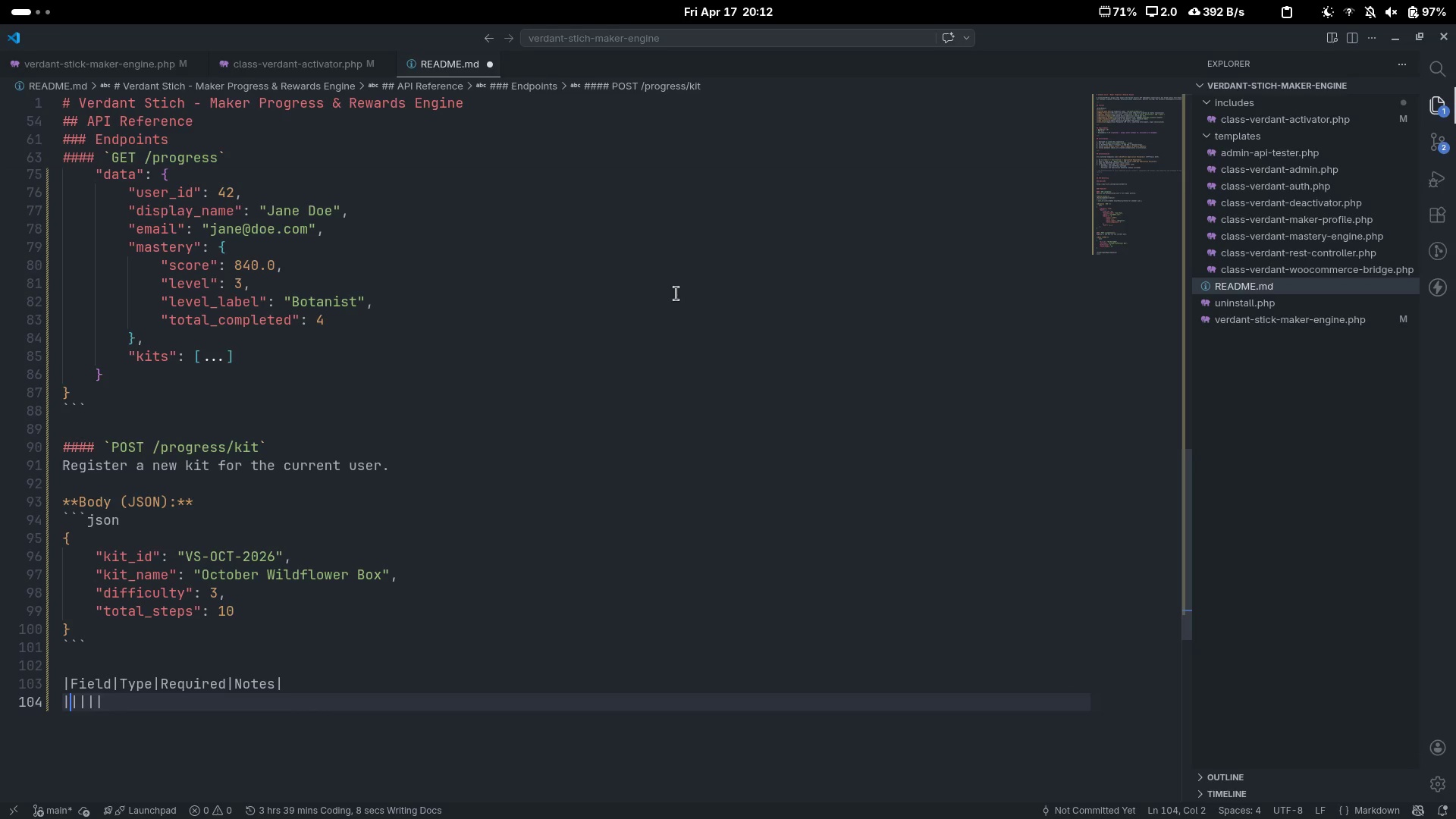 
key(Minus)
 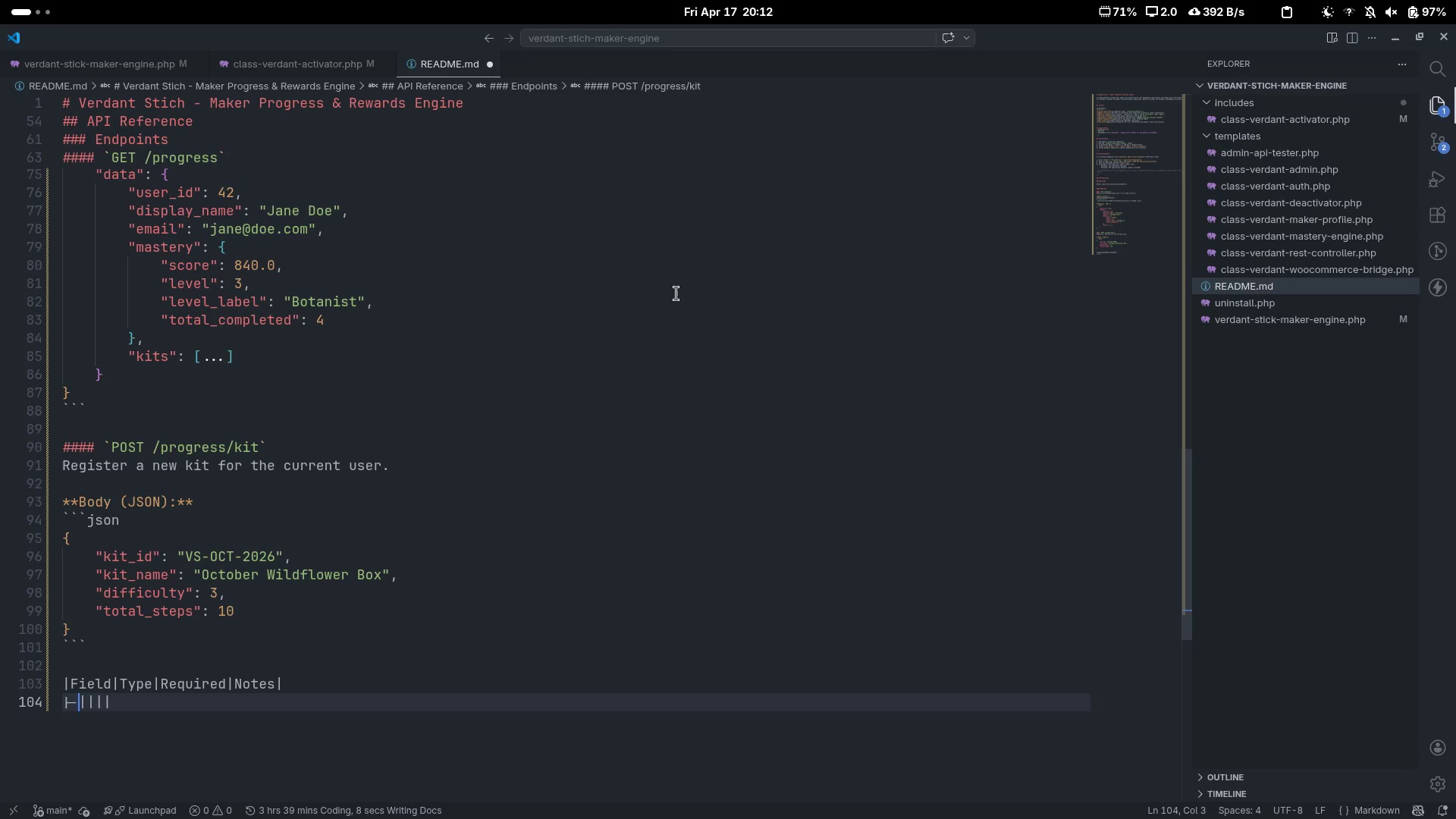 
key(Minus)
 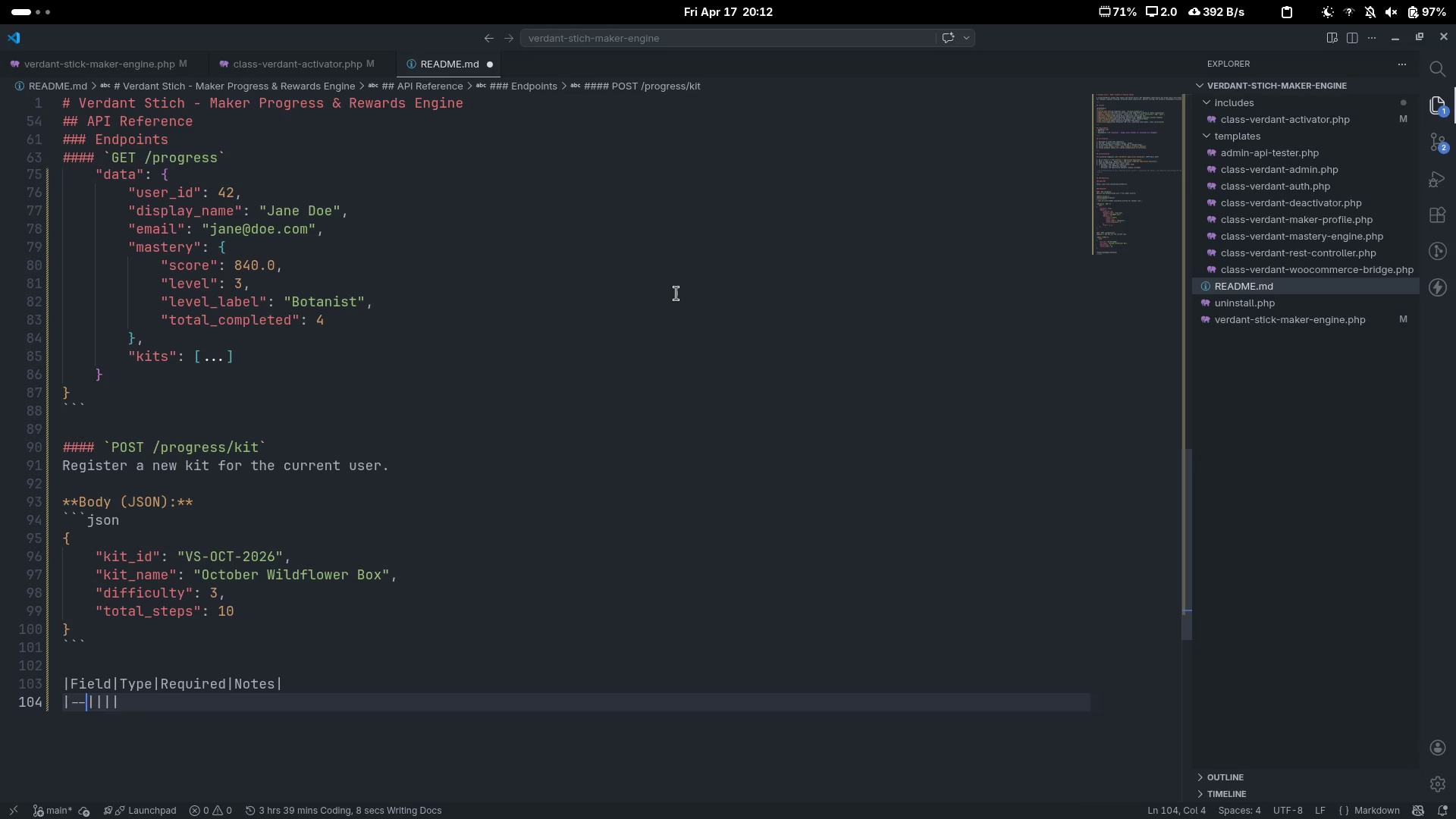 
key(Minus)
 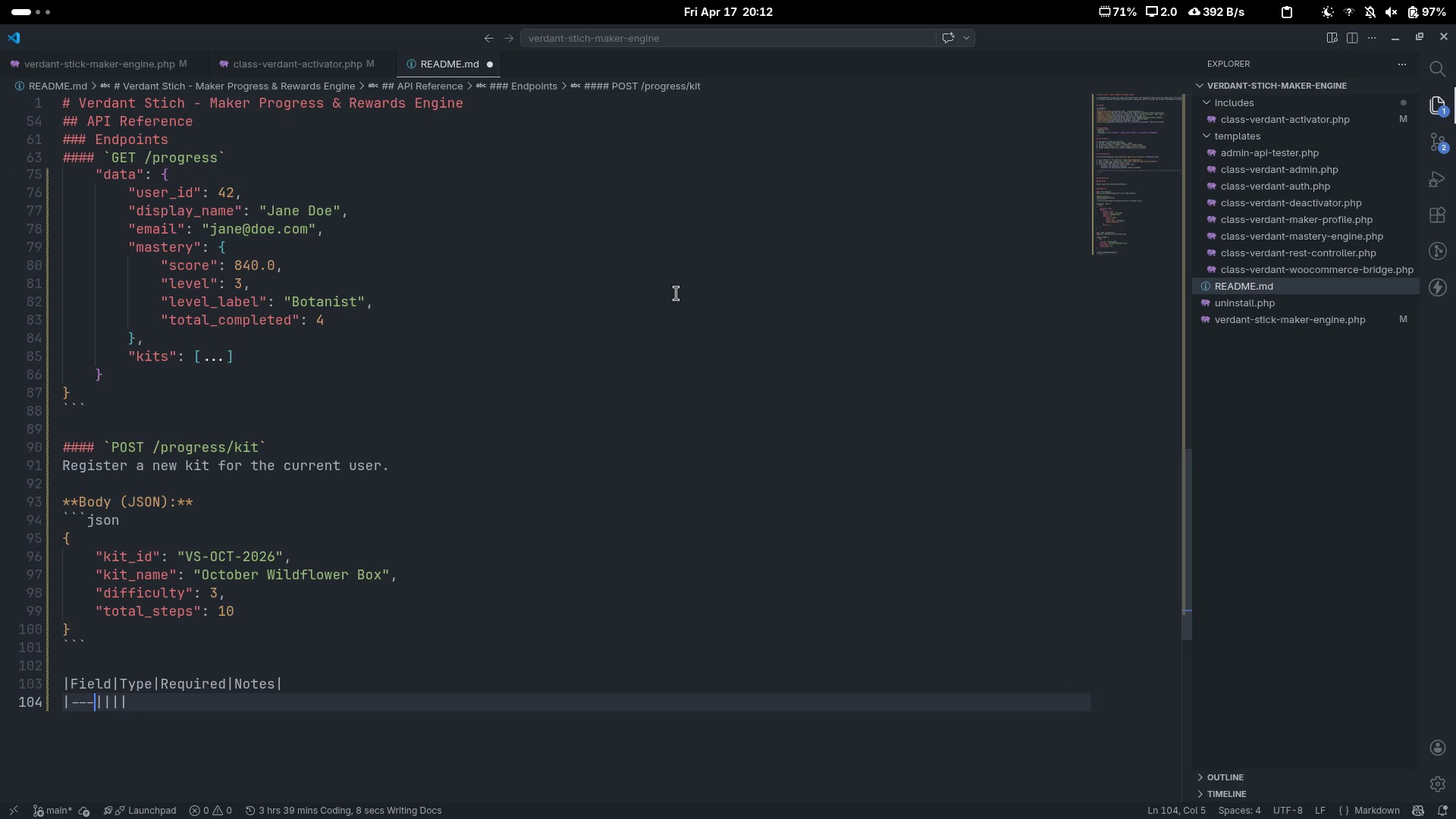 
key(ArrowRight)
 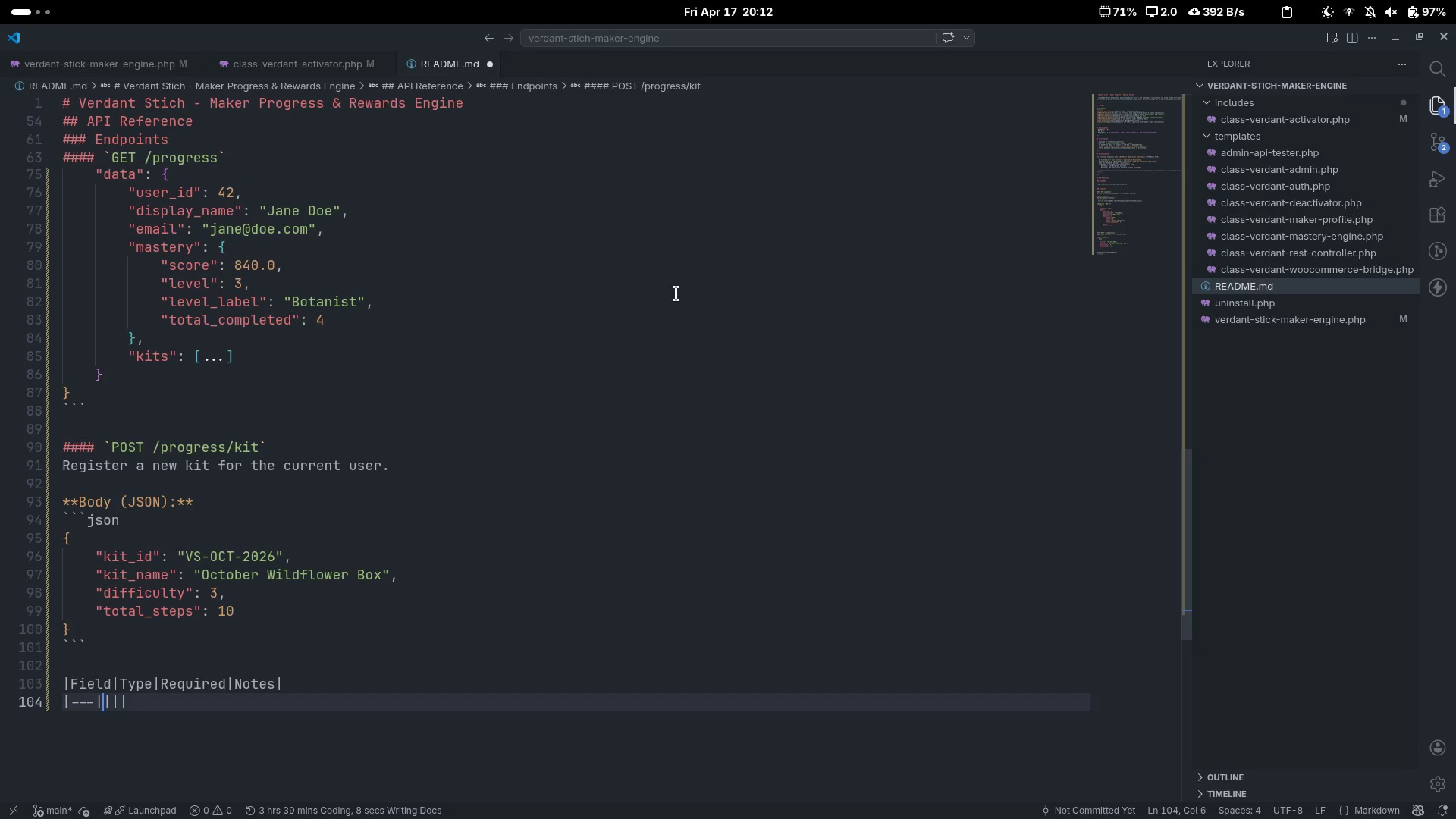 
key(Minus)
 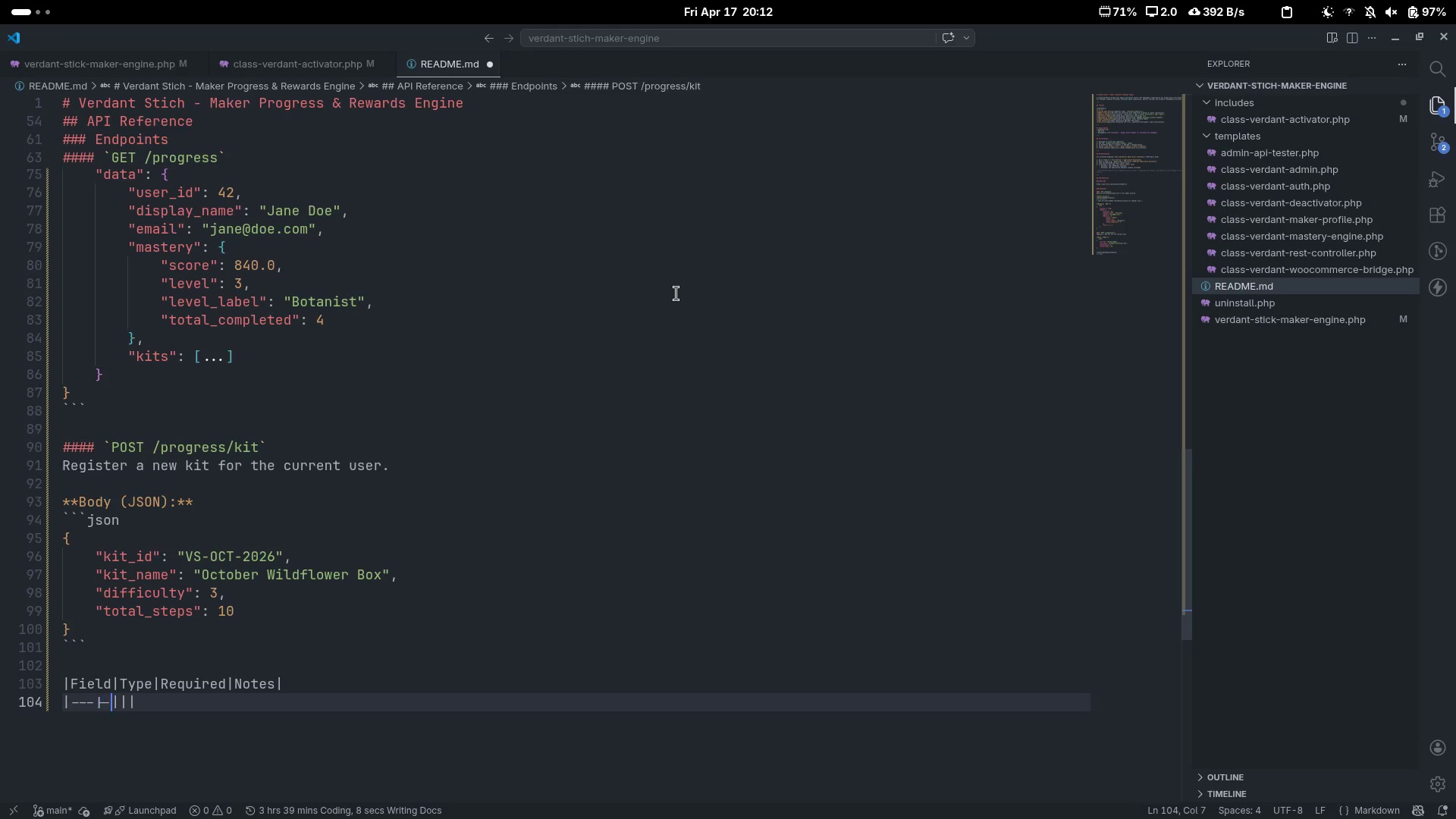 
key(Minus)
 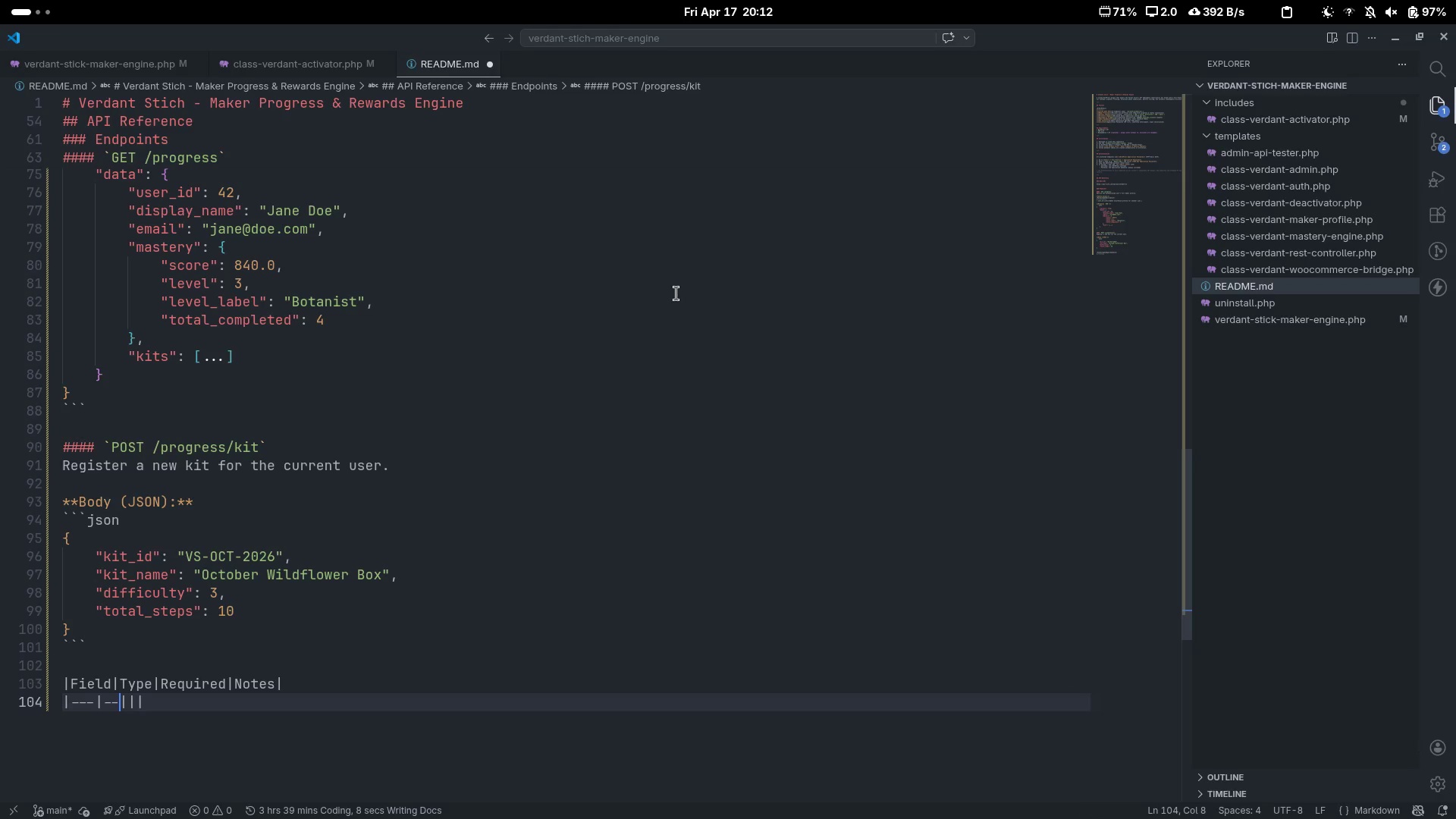 
key(Minus)
 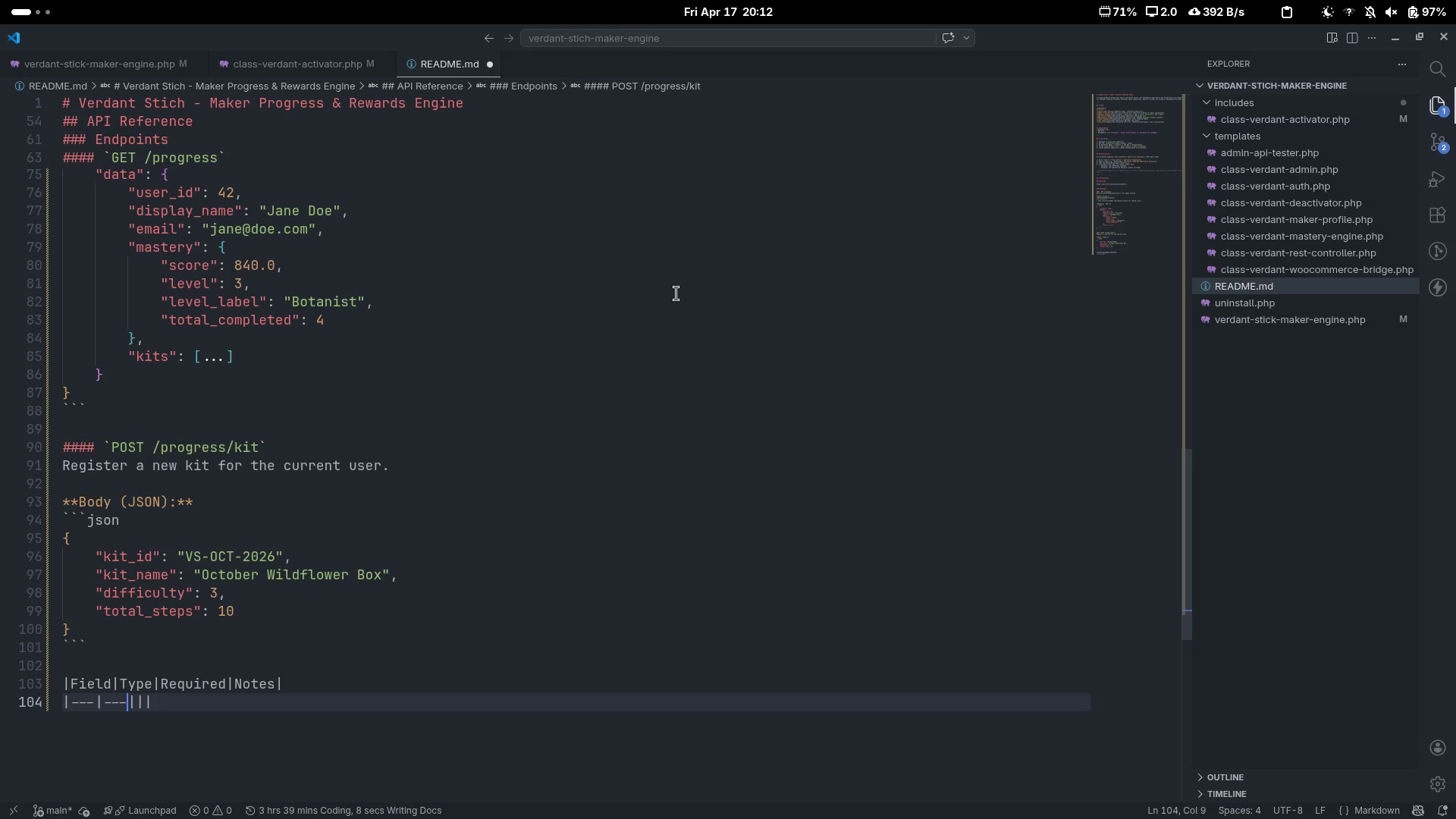 
key(ArrowRight)
 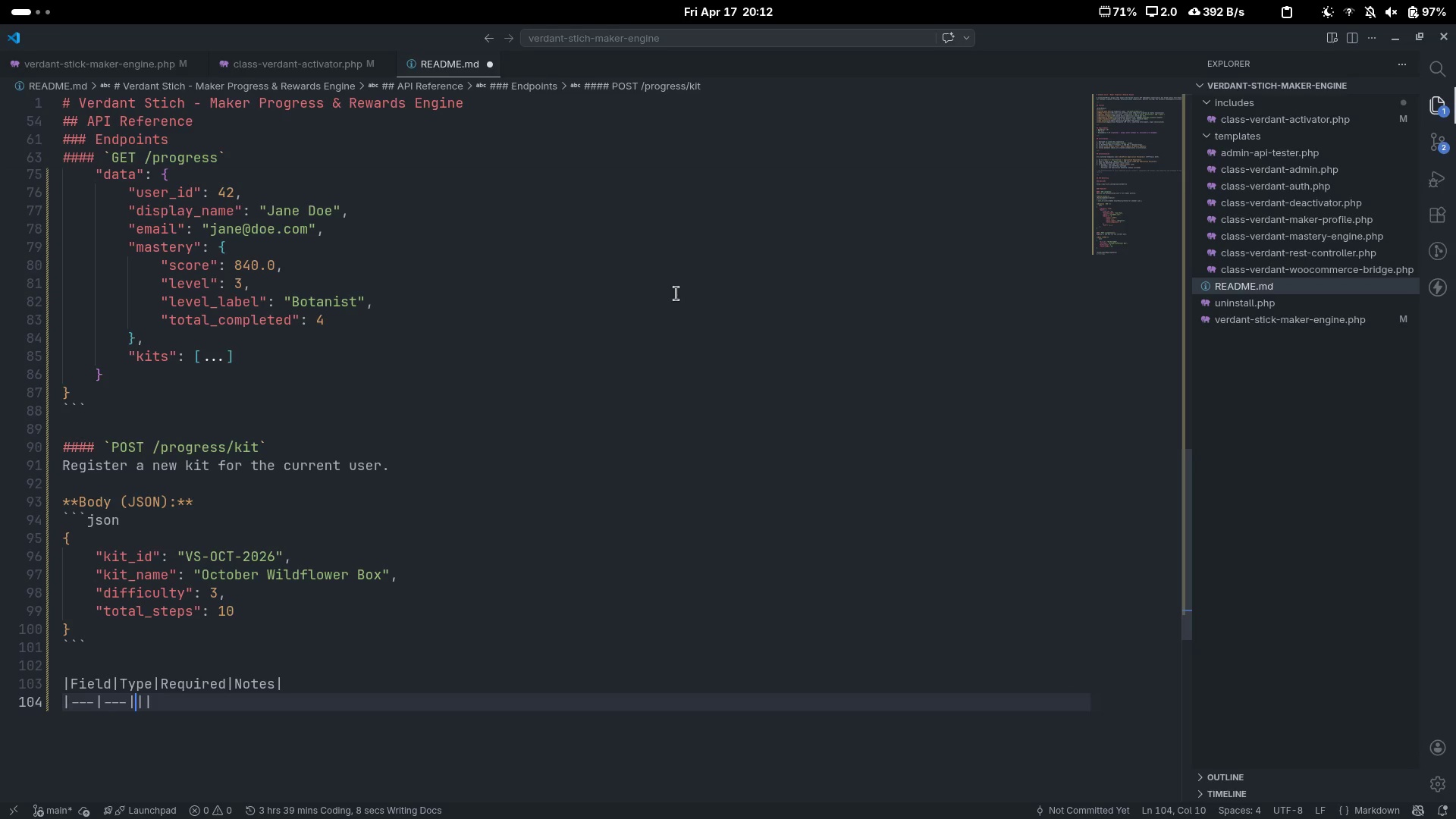 
key(Minus)
 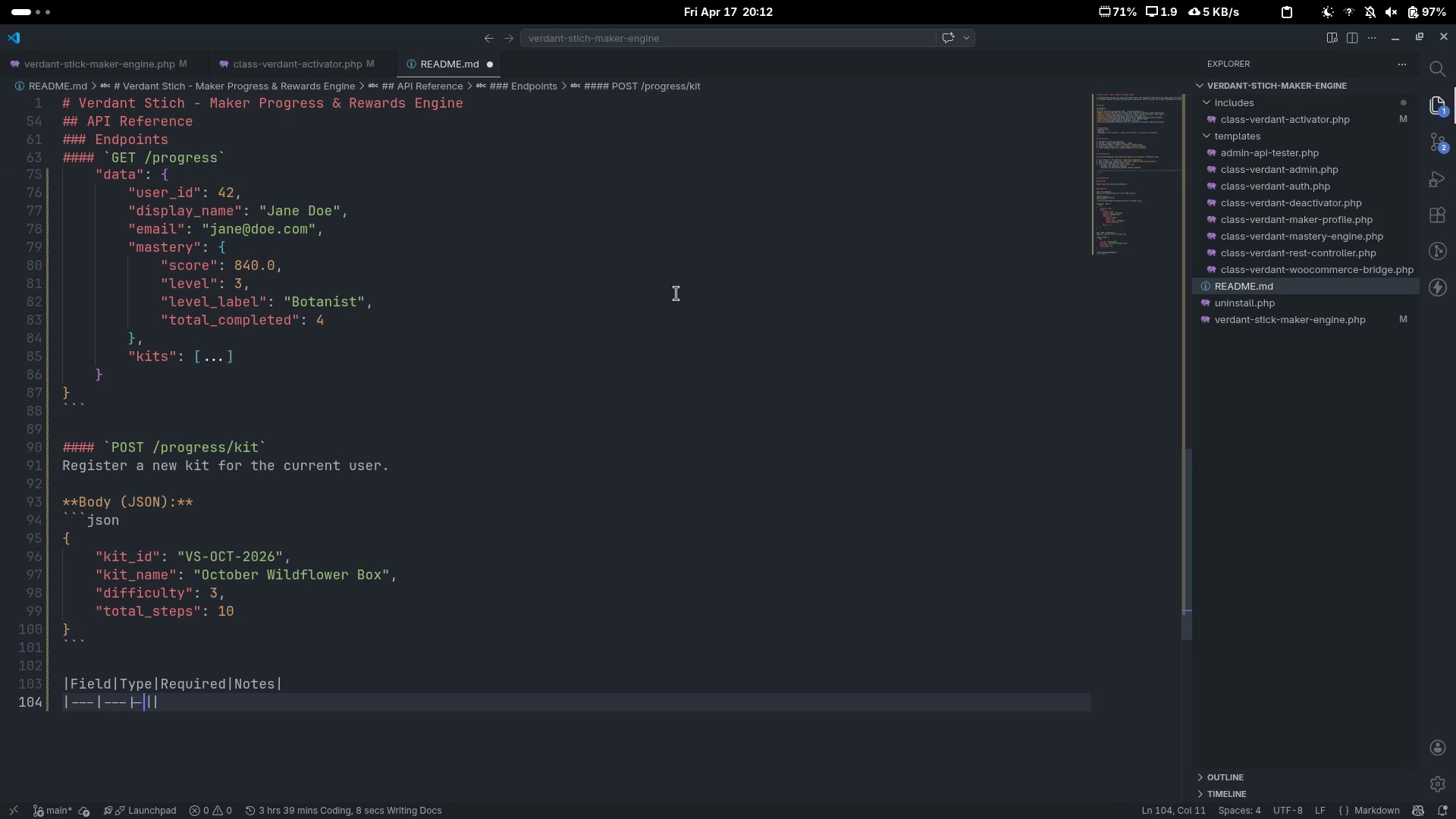 
key(Minus)
 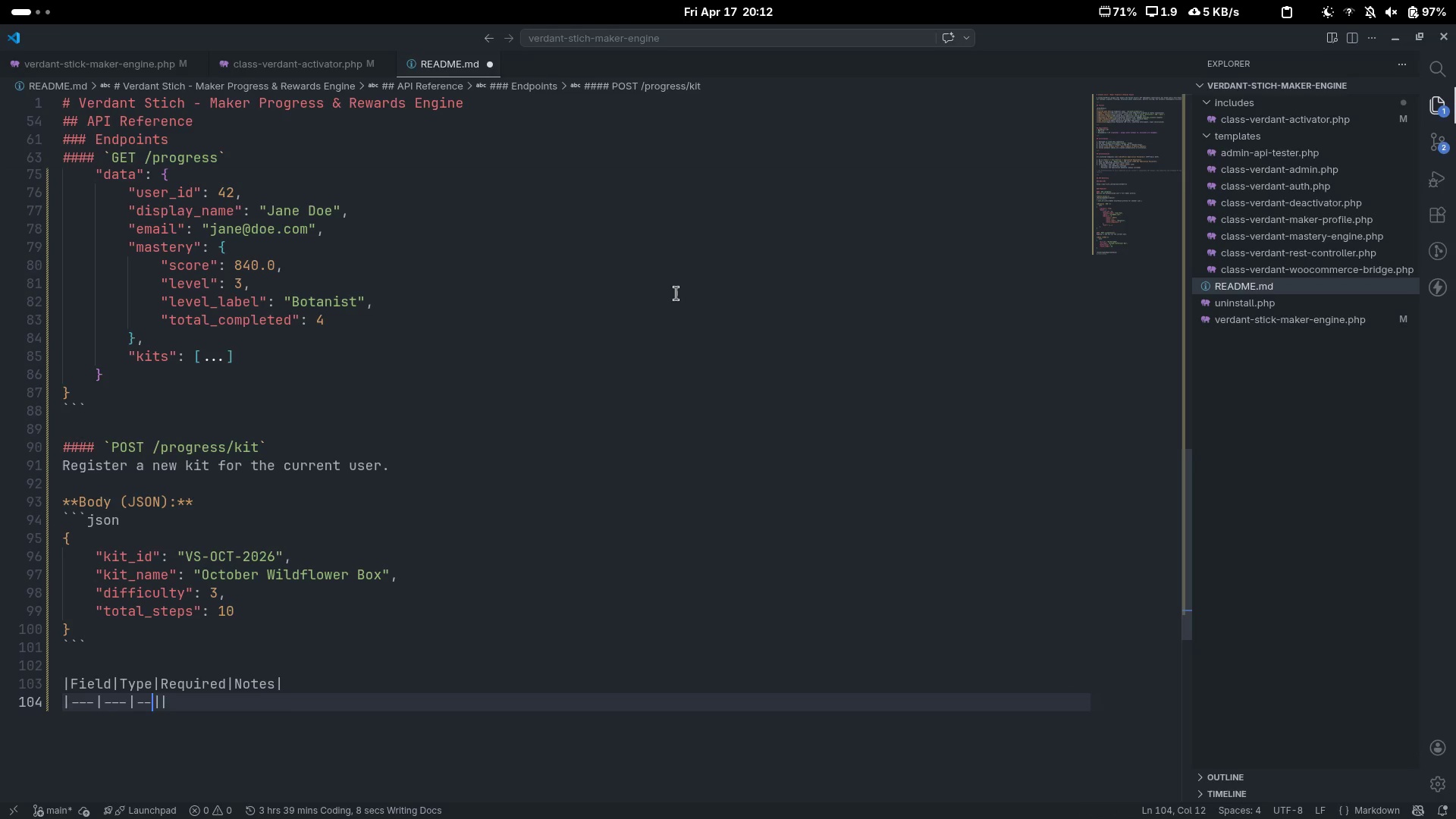 
key(Minus)
 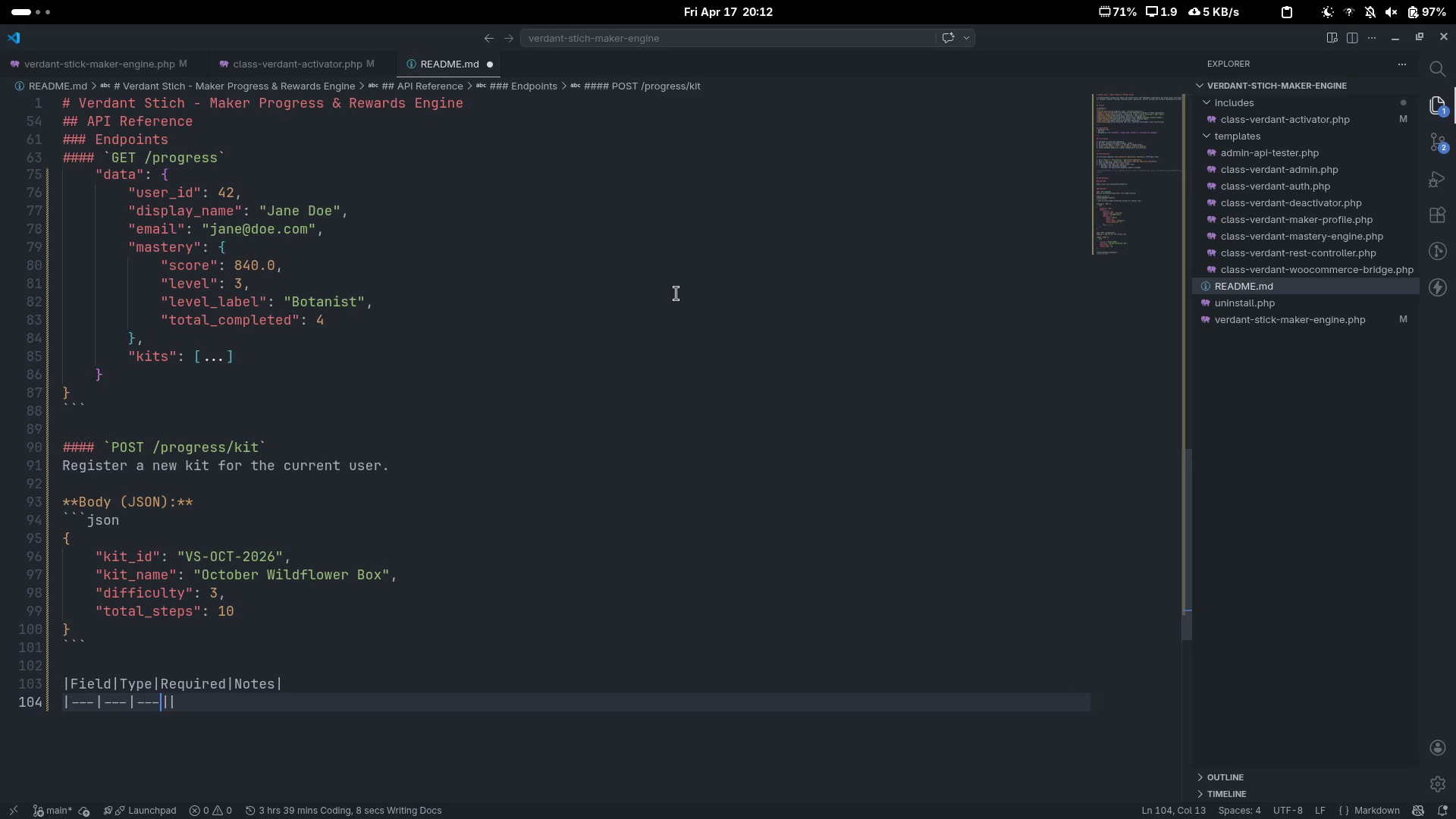 
key(ArrowRight)
 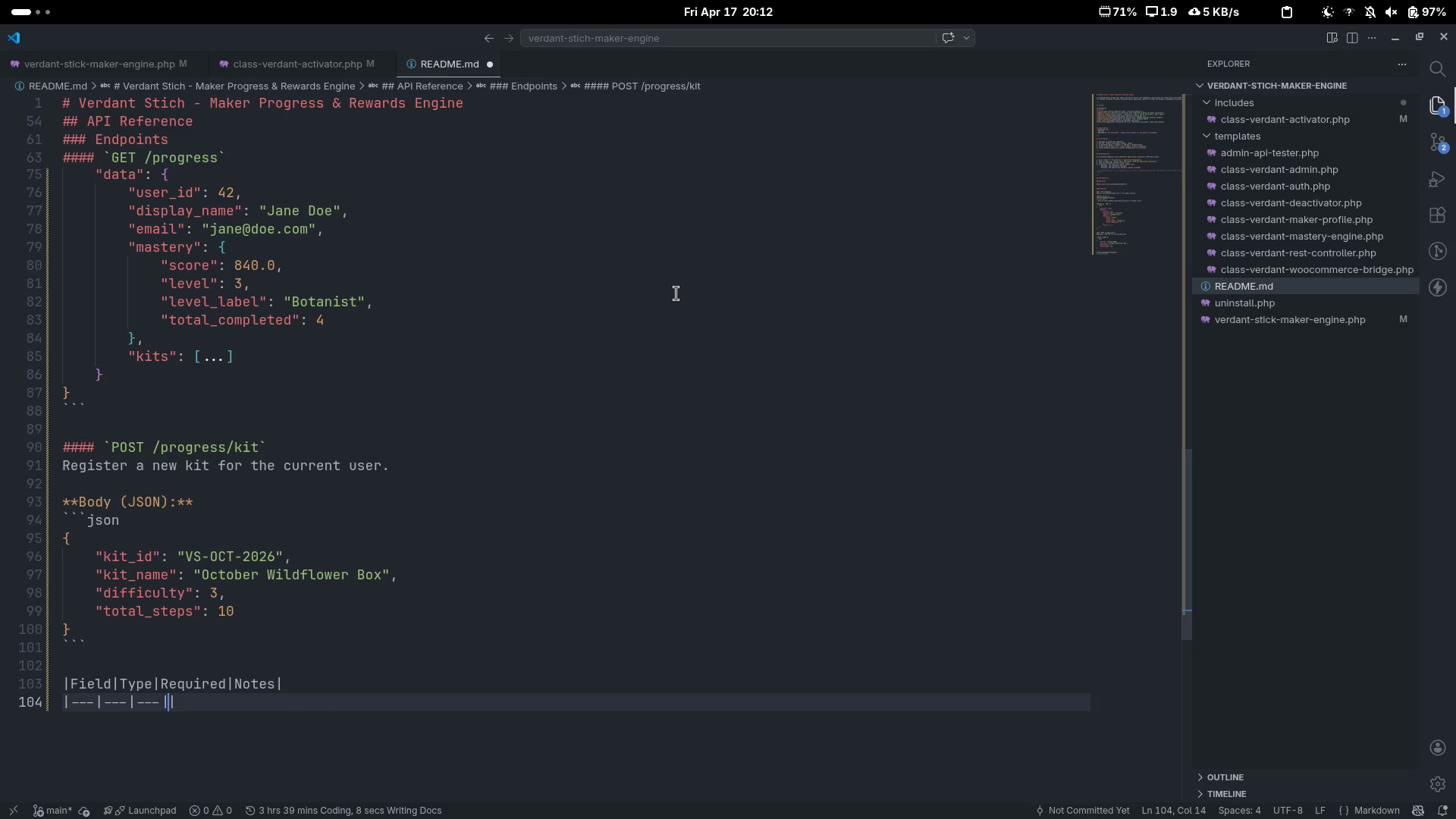 
key(Minus)
 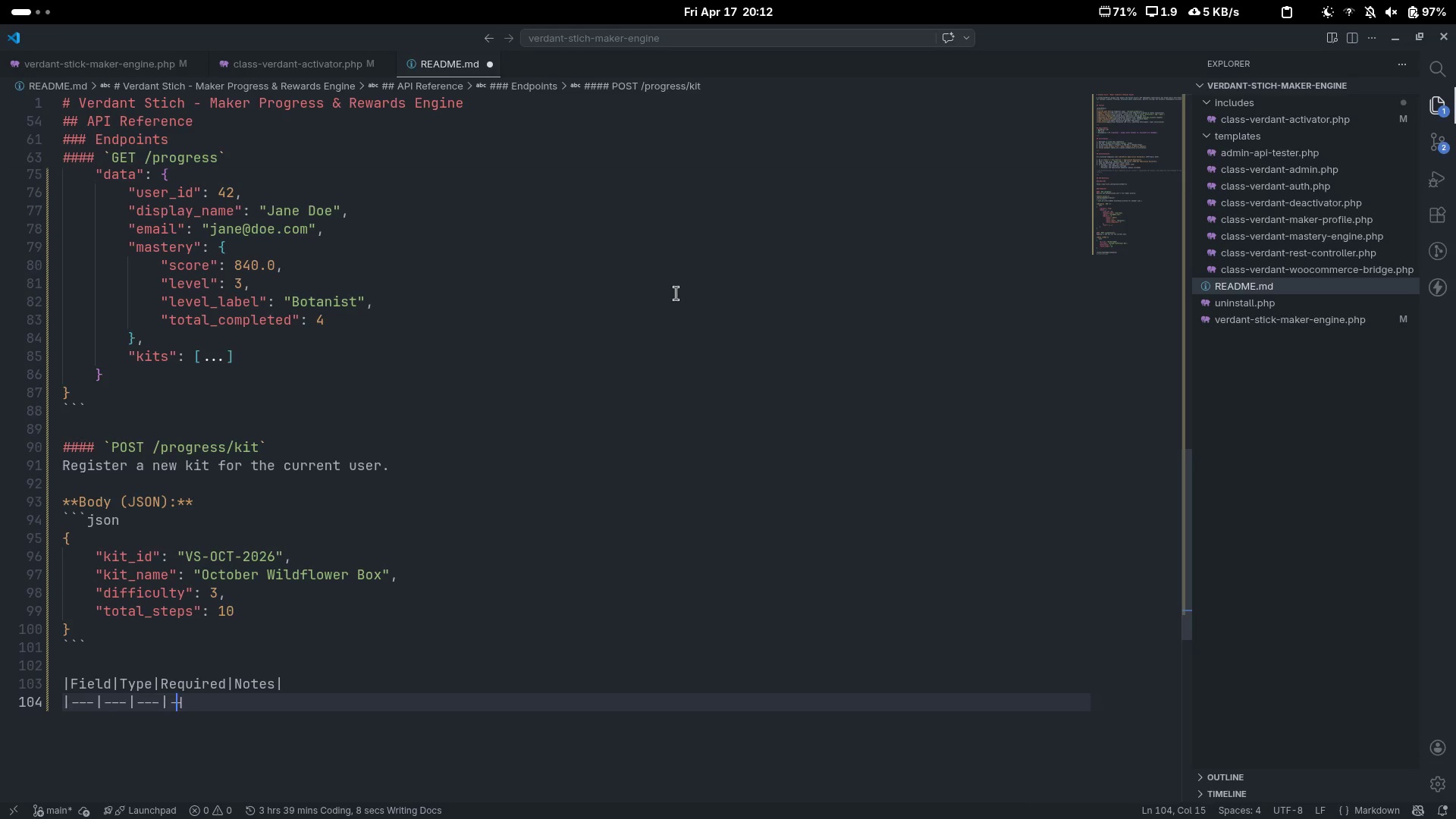 
key(Minus)
 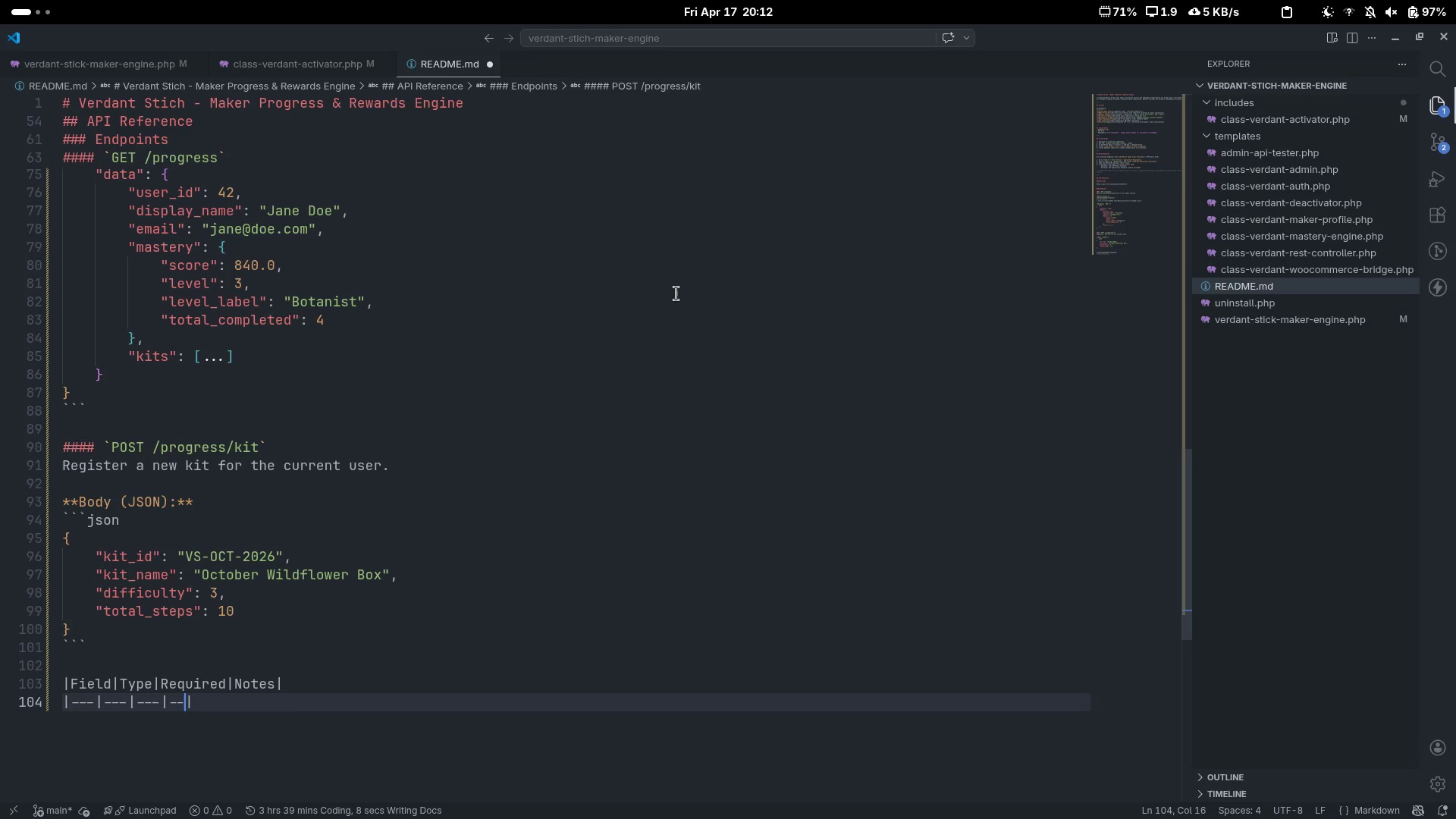 
key(Minus)
 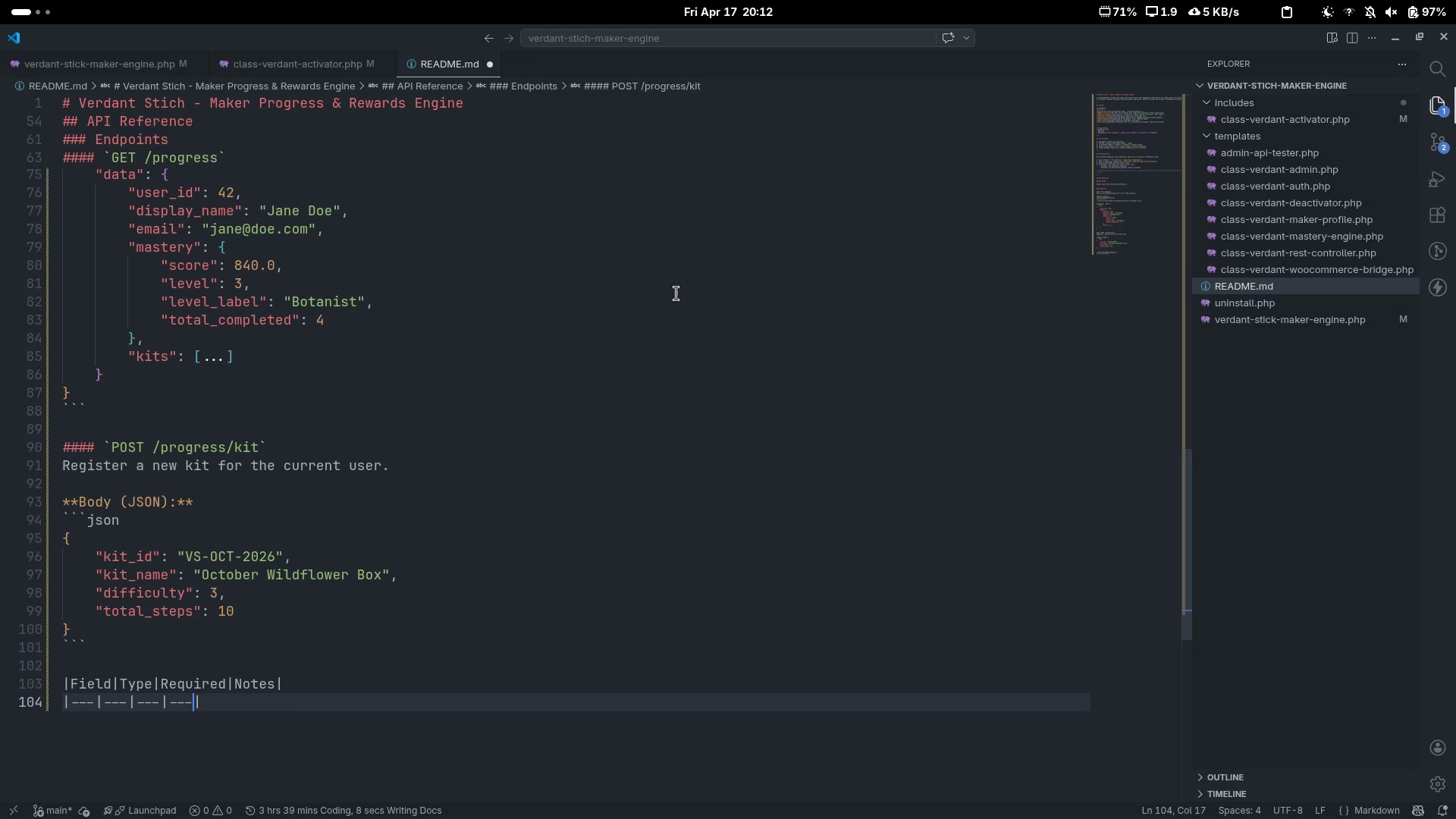 
key(ArrowRight)
 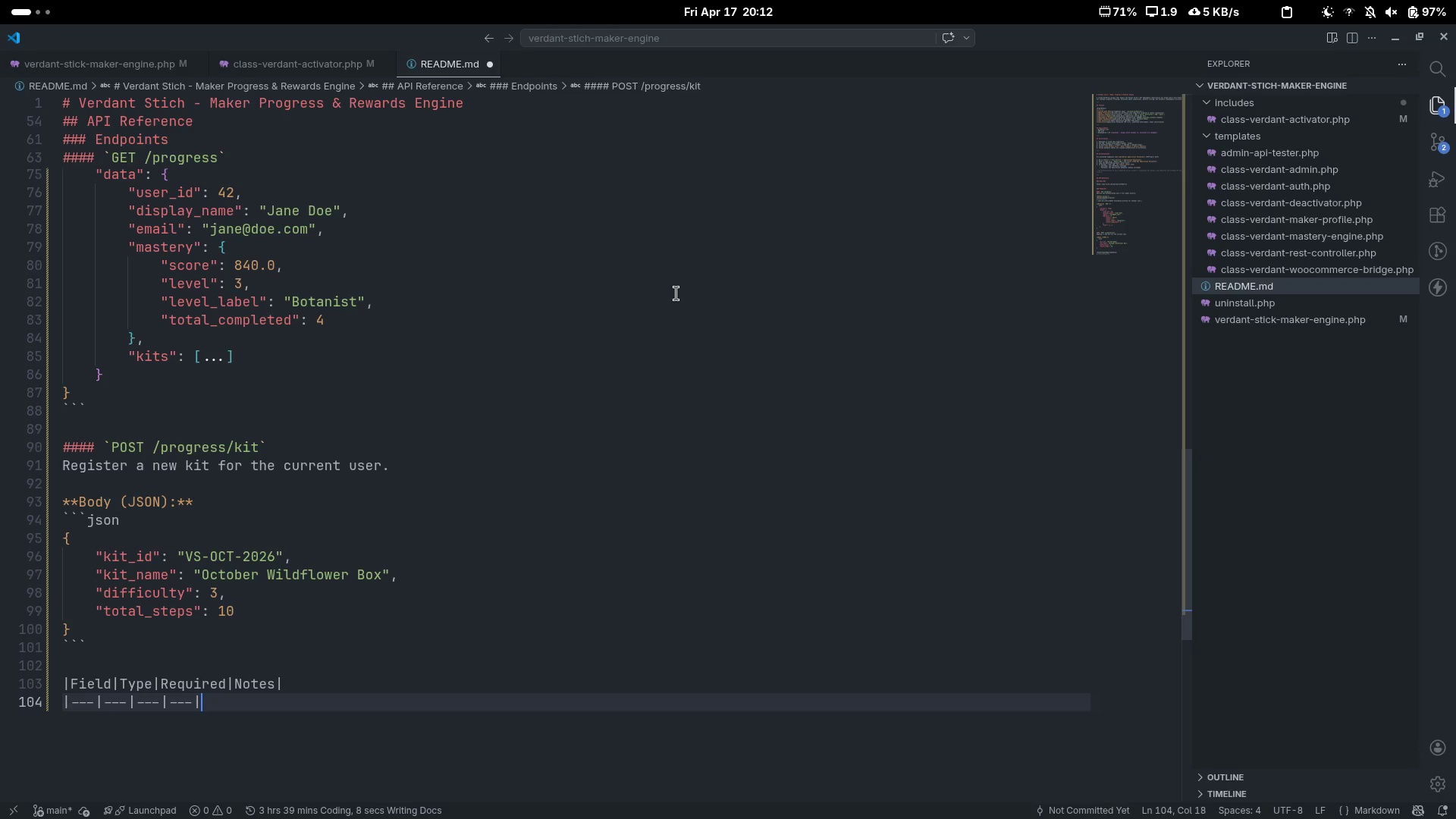 
key(Enter)
 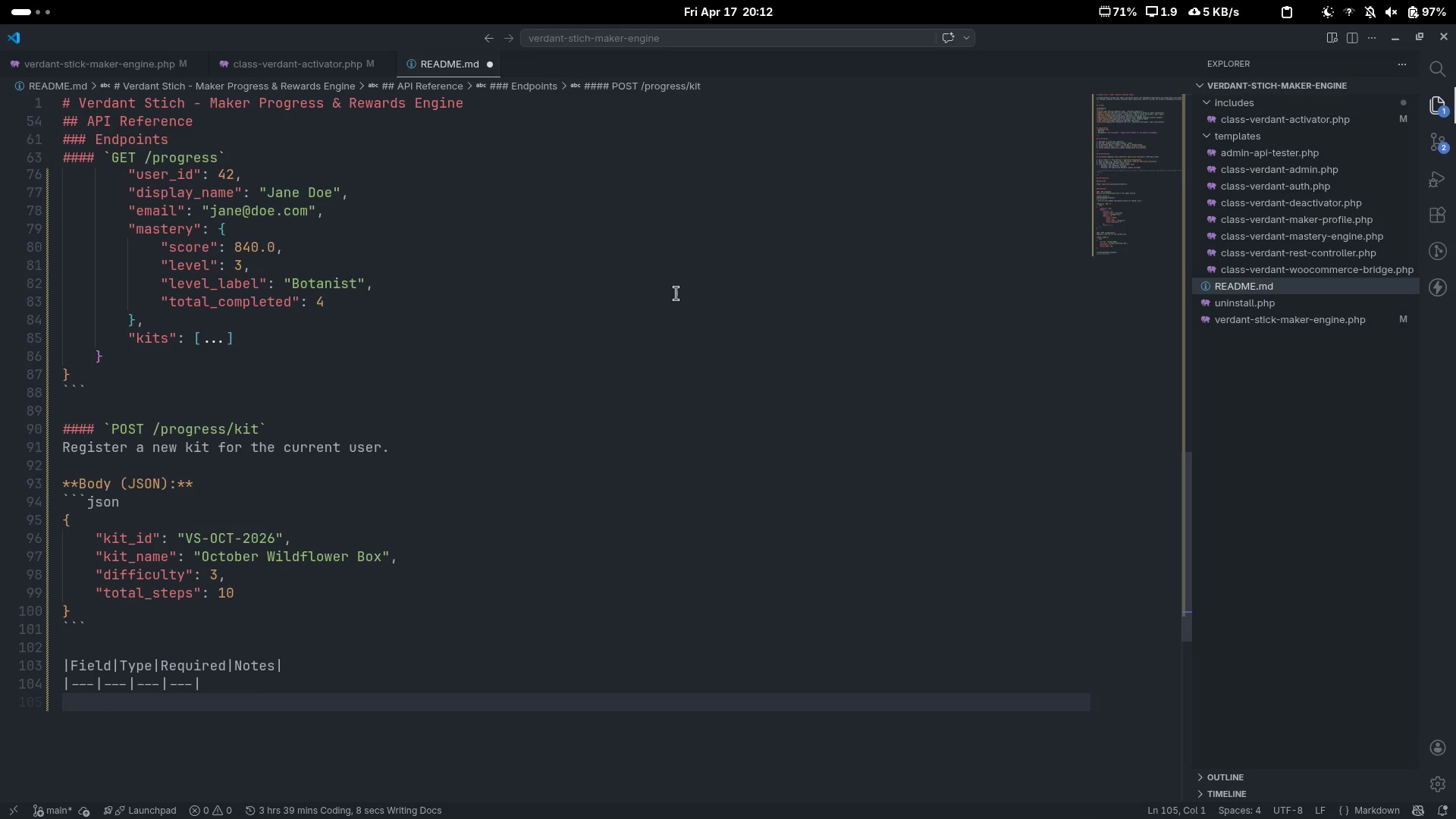 
key(Shift+Backslash)
 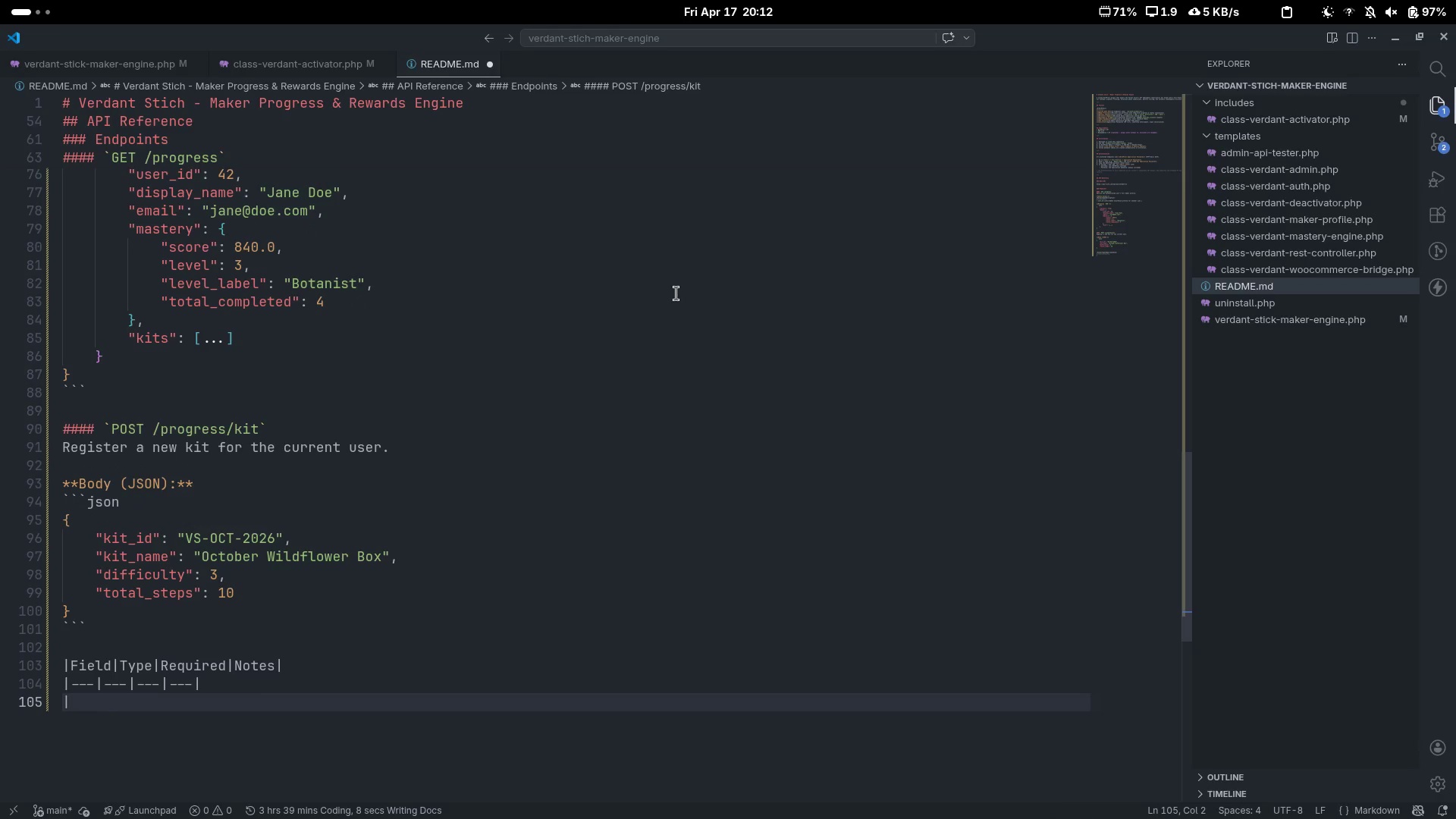 
key(Shift+Backslash)
 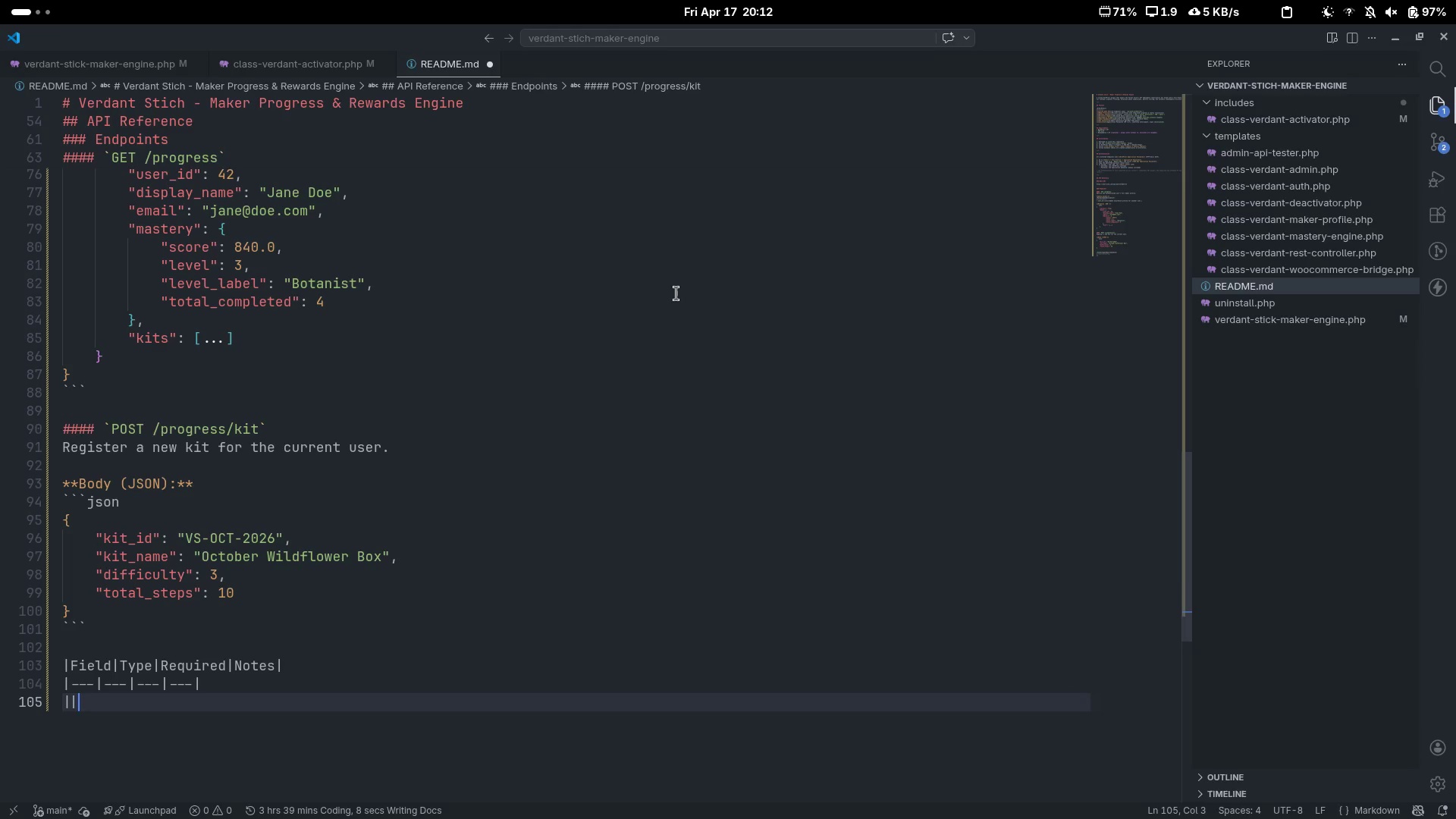 
key(Shift+Backslash)
 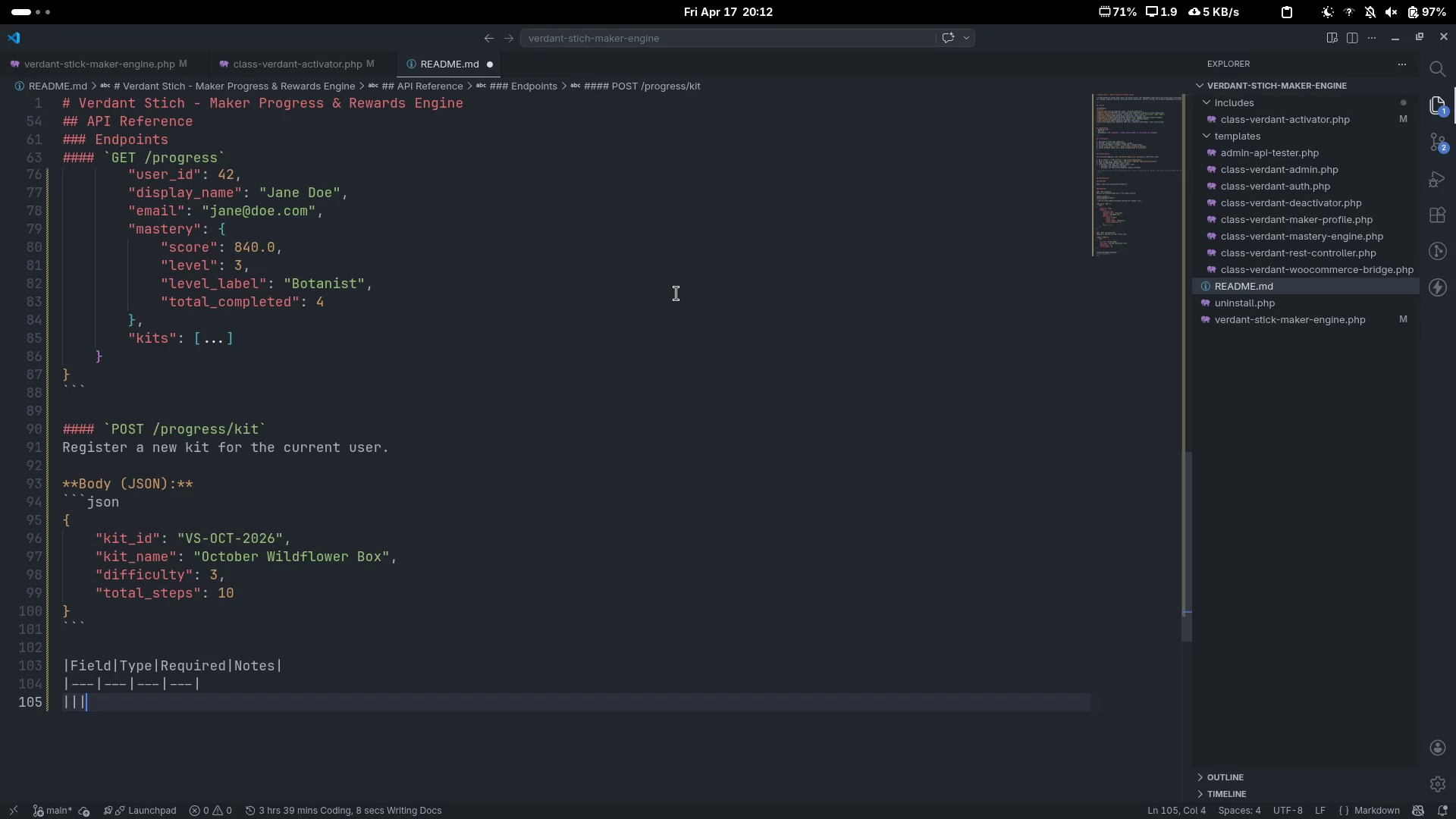 
key(Shift+Backslash)
 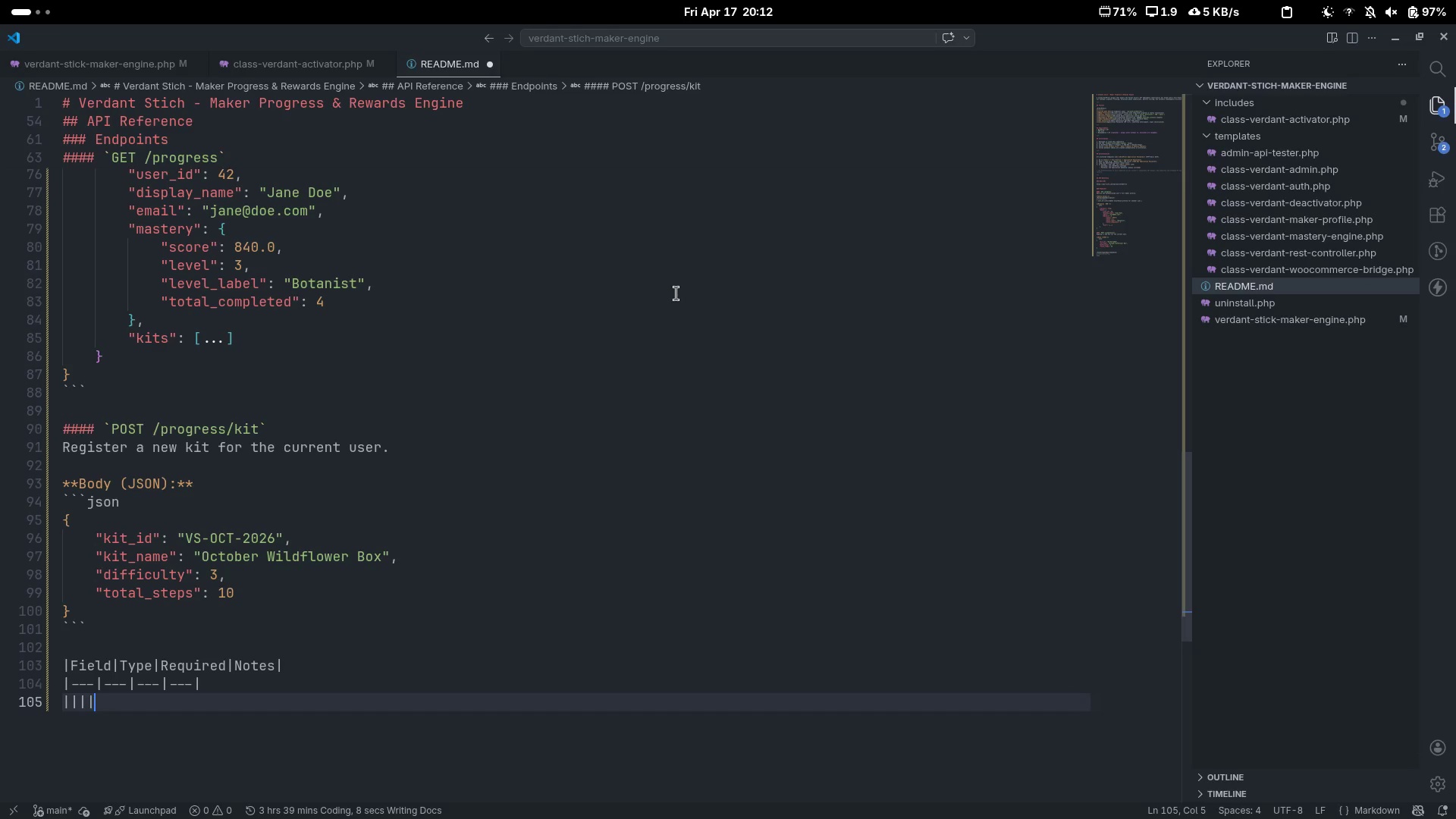 
key(Shift+Backslash)
 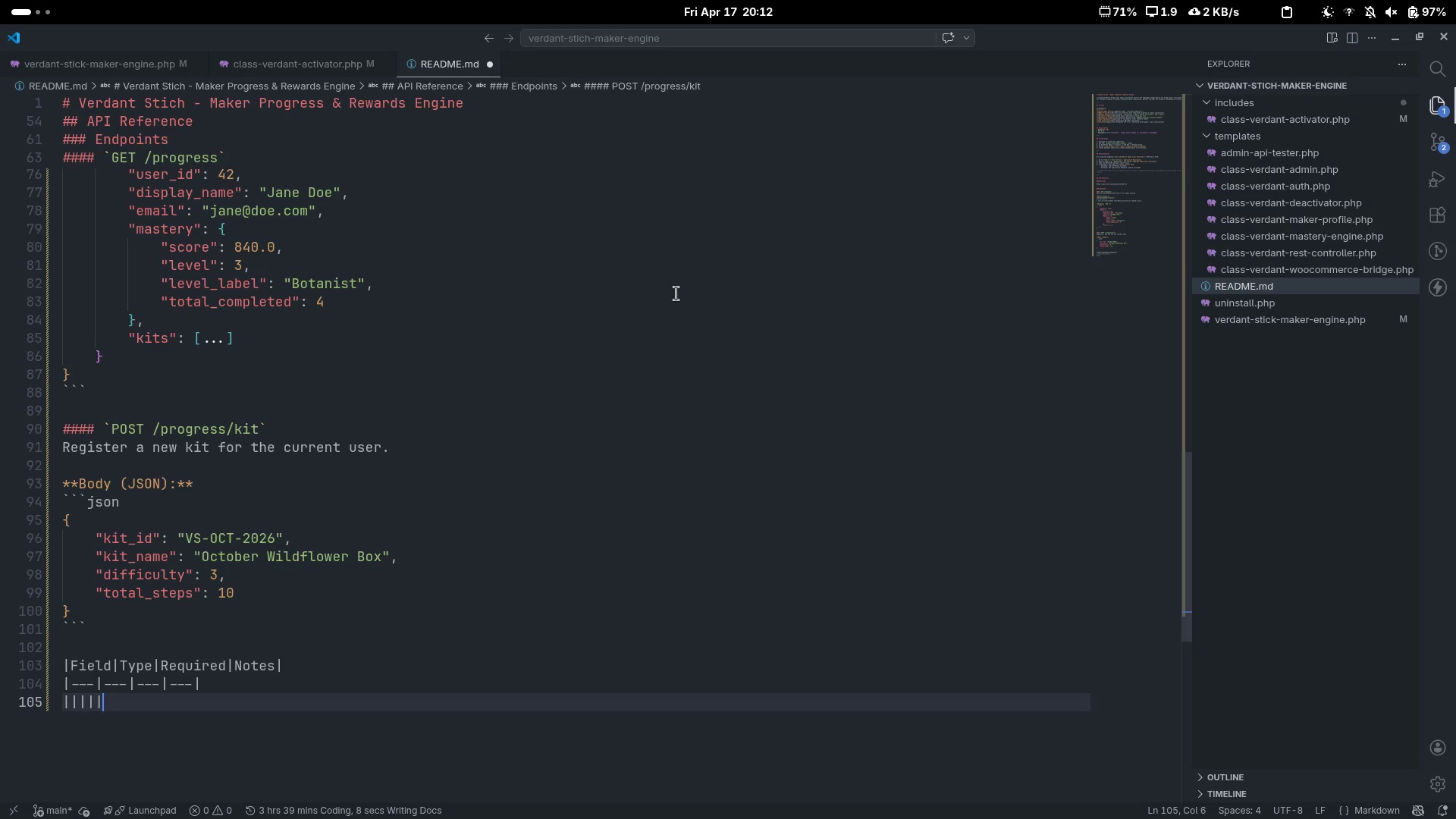 
key(Control+ControlLeft)
 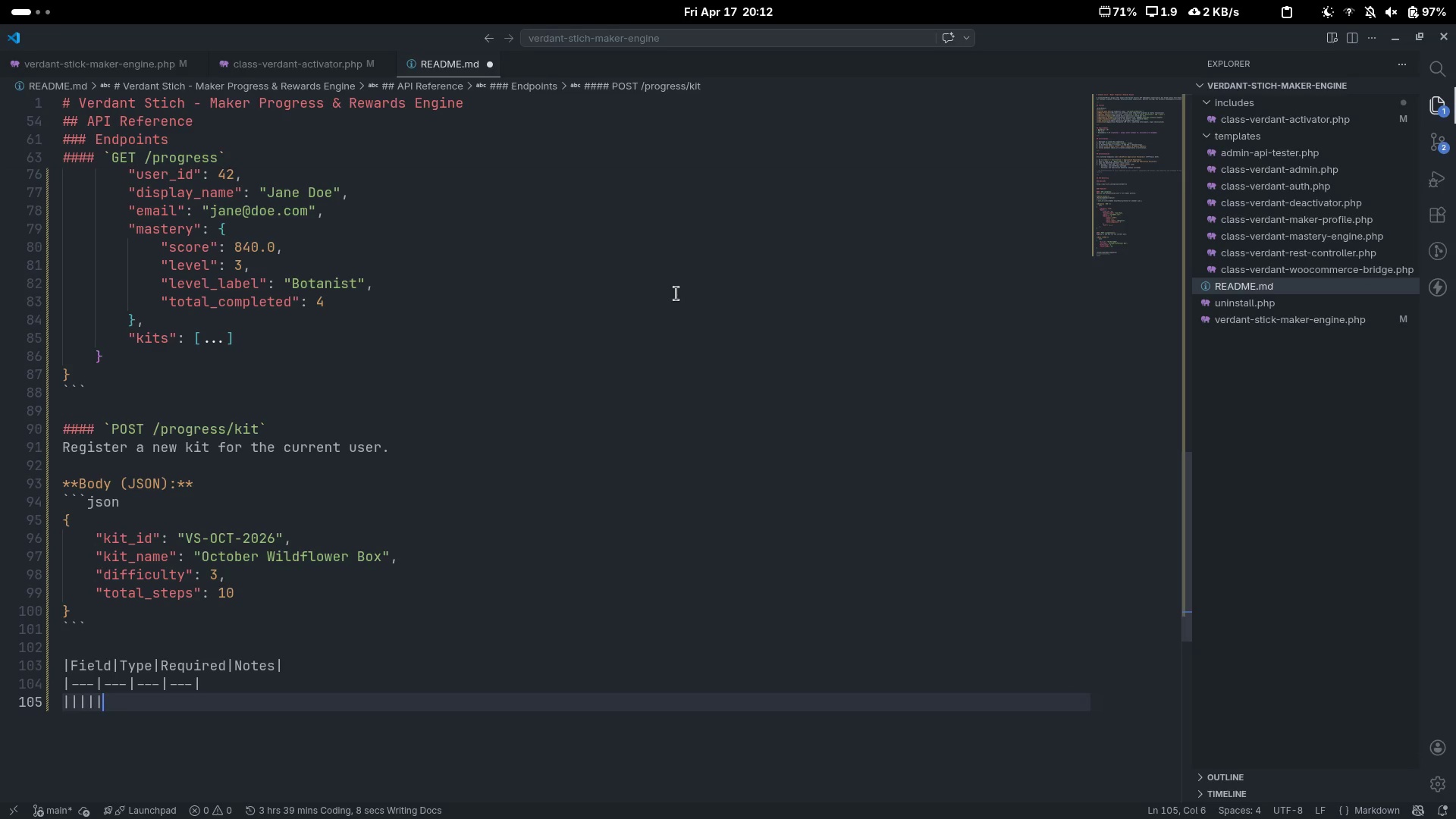 
key(Control+ArrowLeft)
 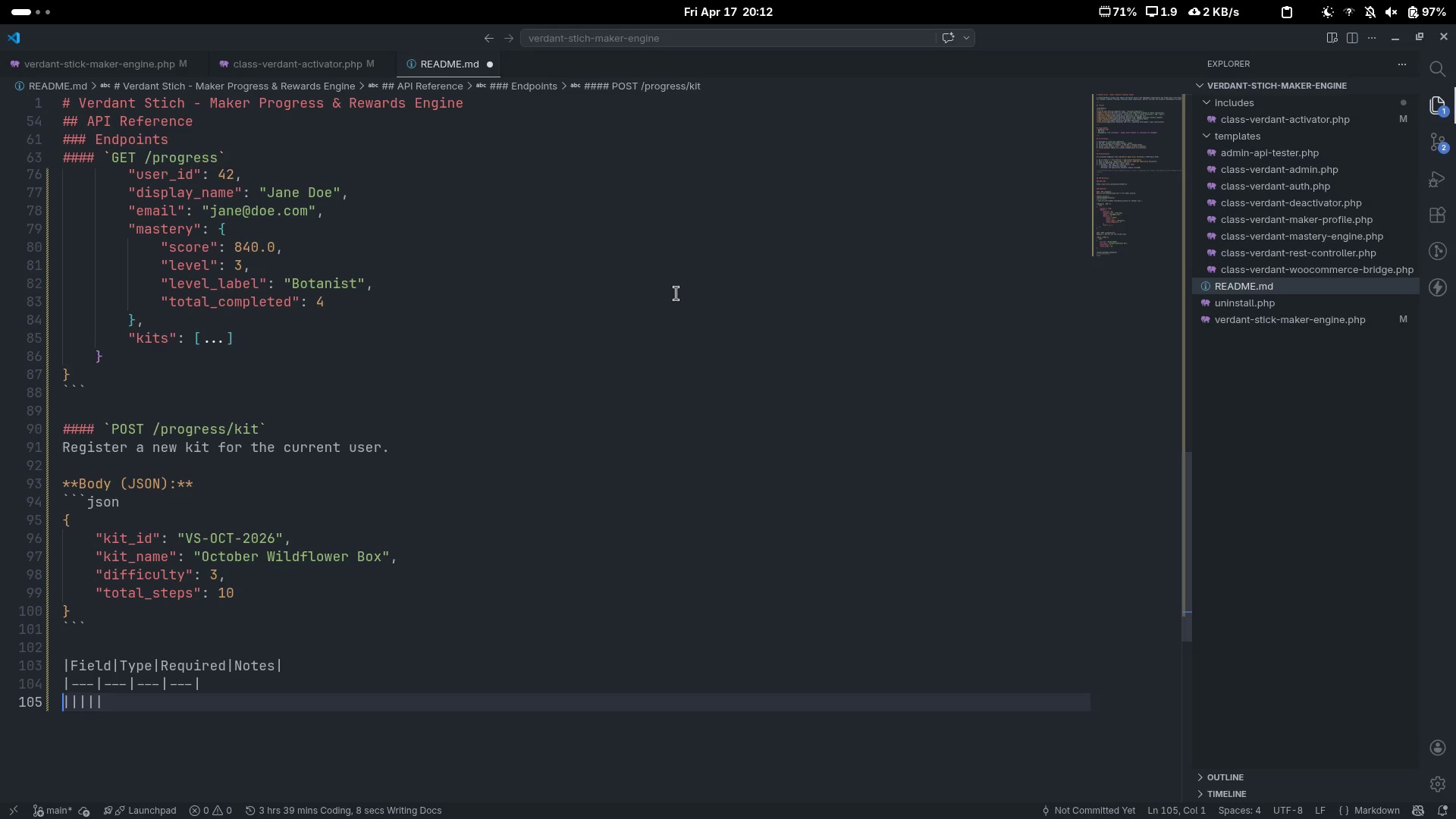 
key(ArrowRight)
 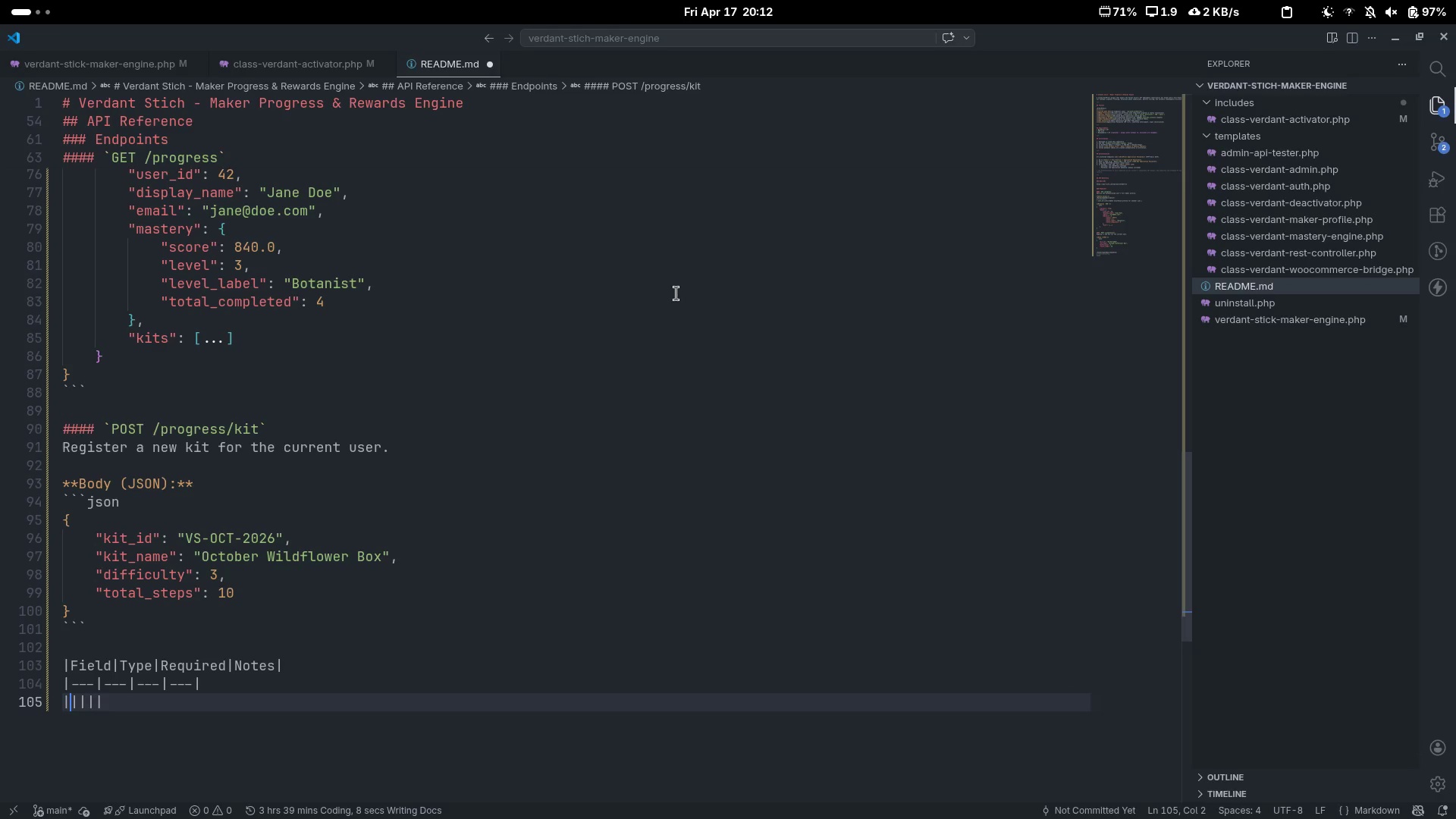 
key(Space)
 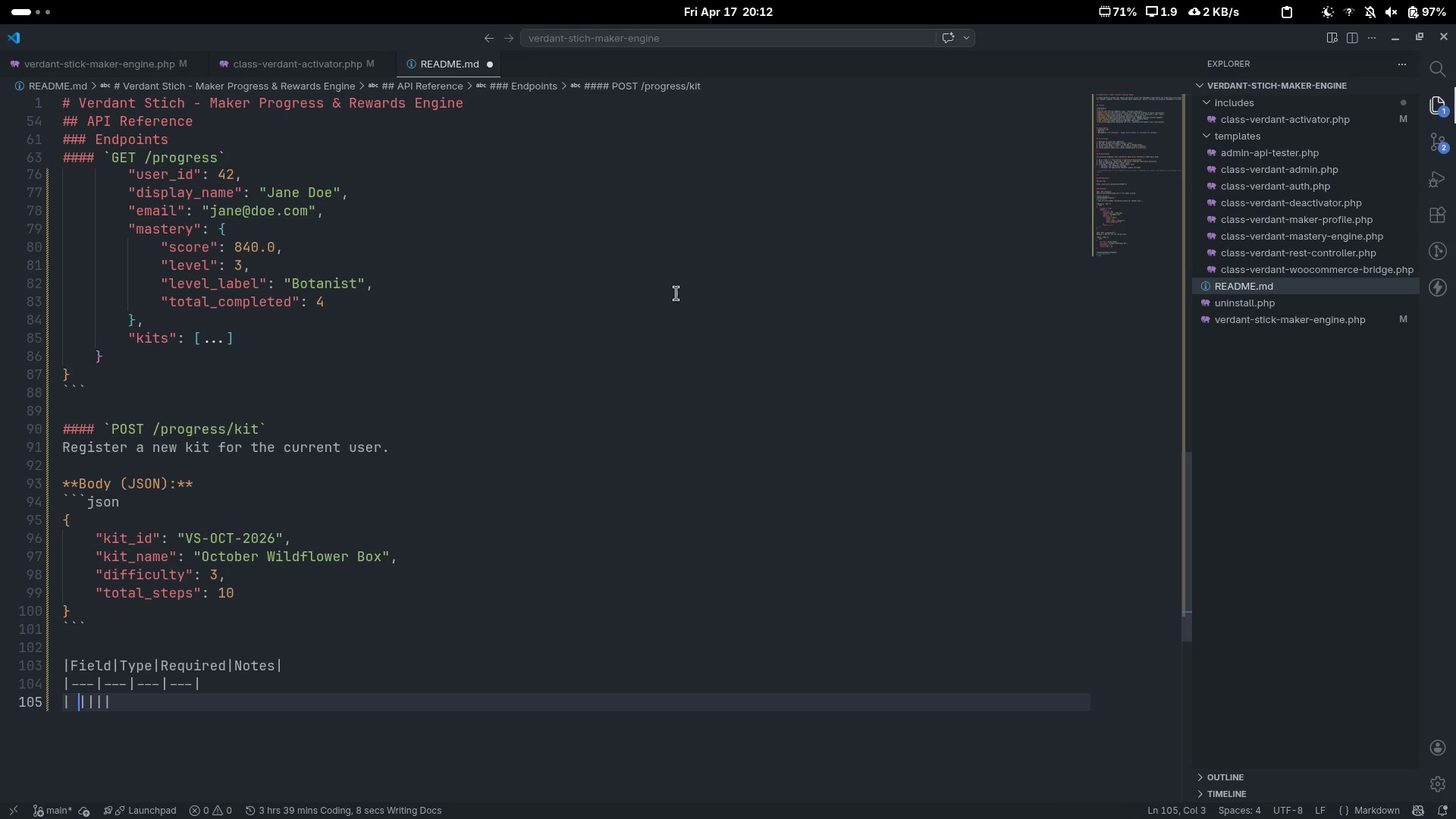 
key(Backspace)
 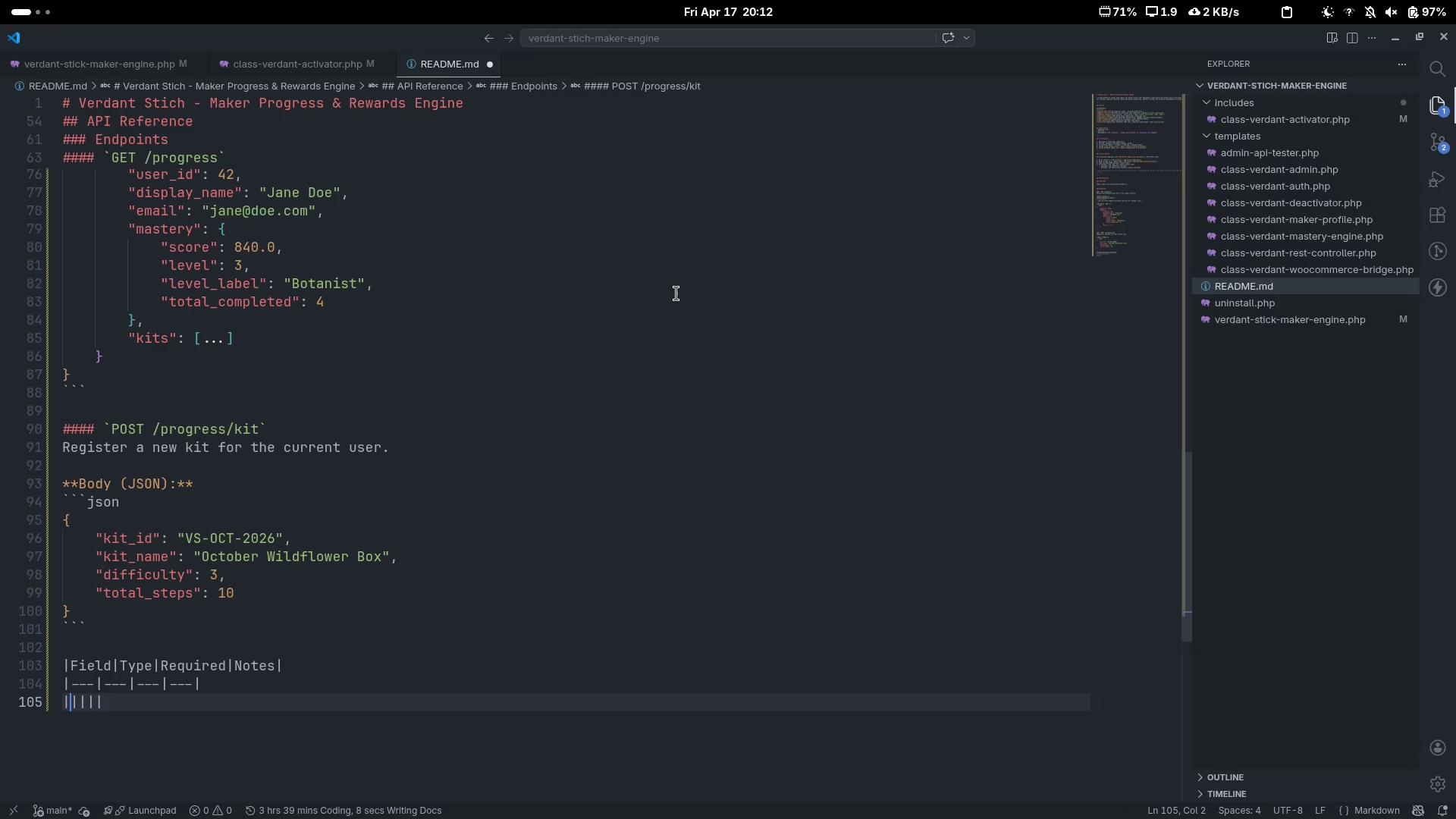 
key(Backquote)
 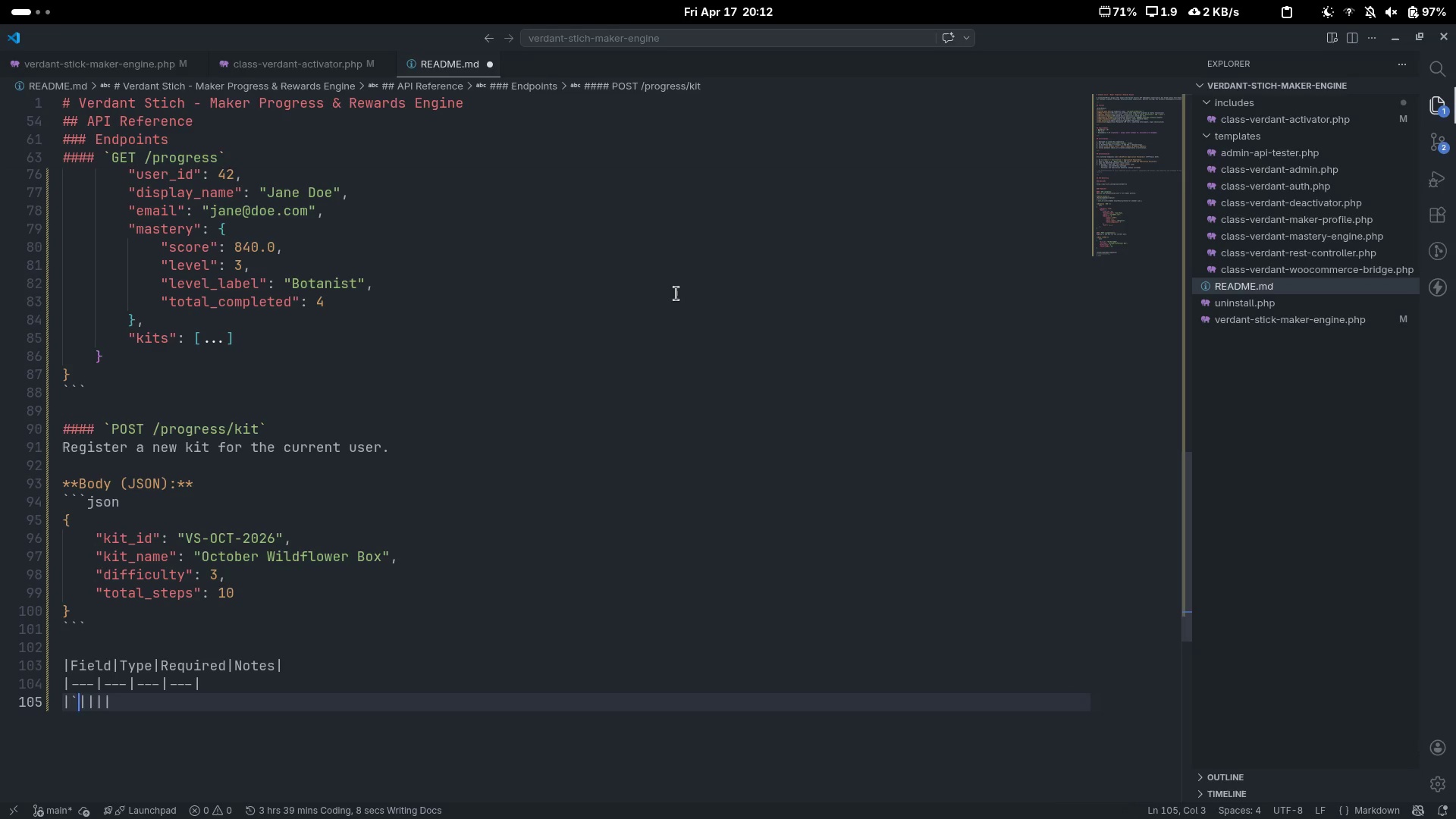 
key(Backquote)
 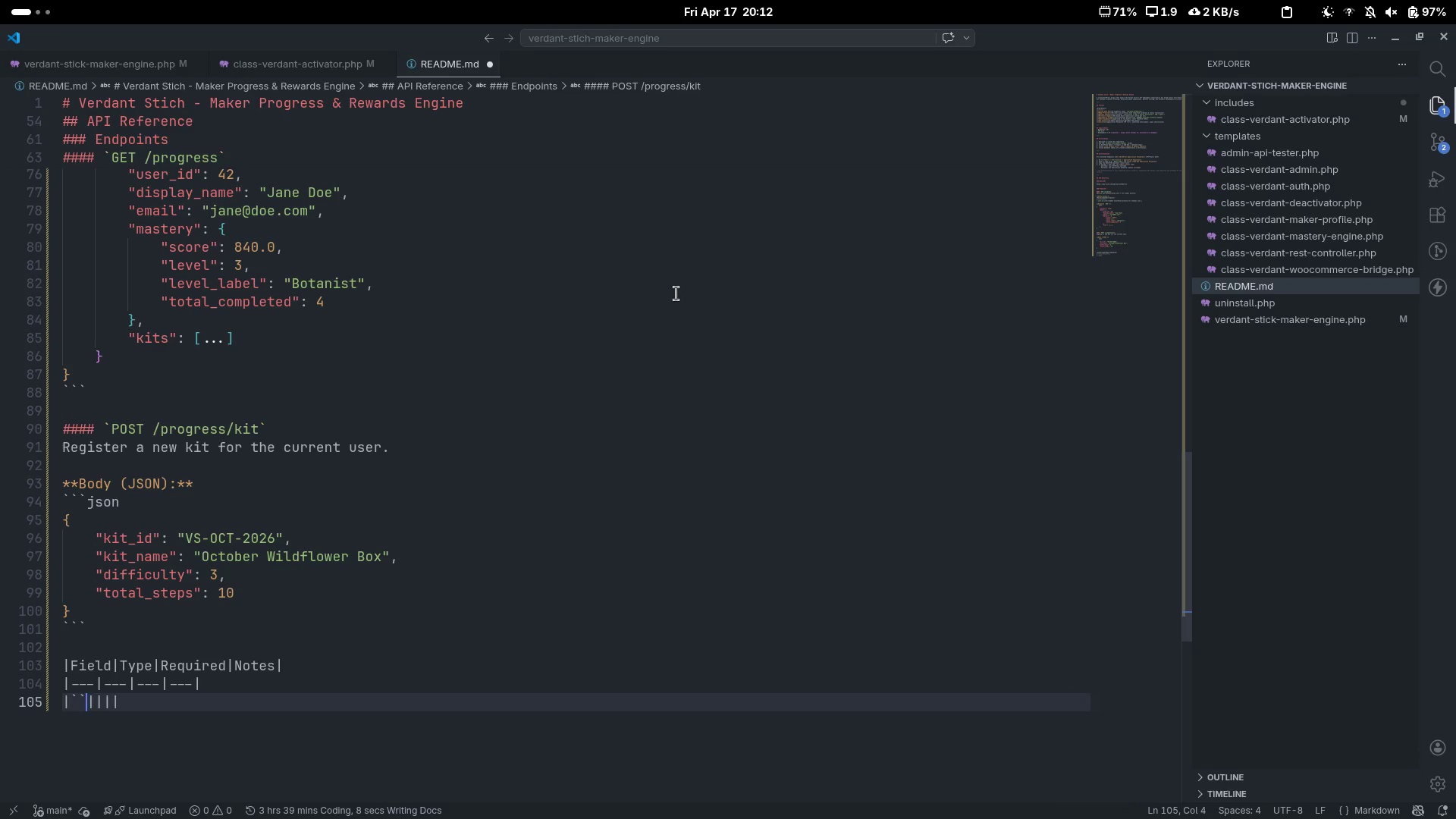 
key(ArrowLeft)
 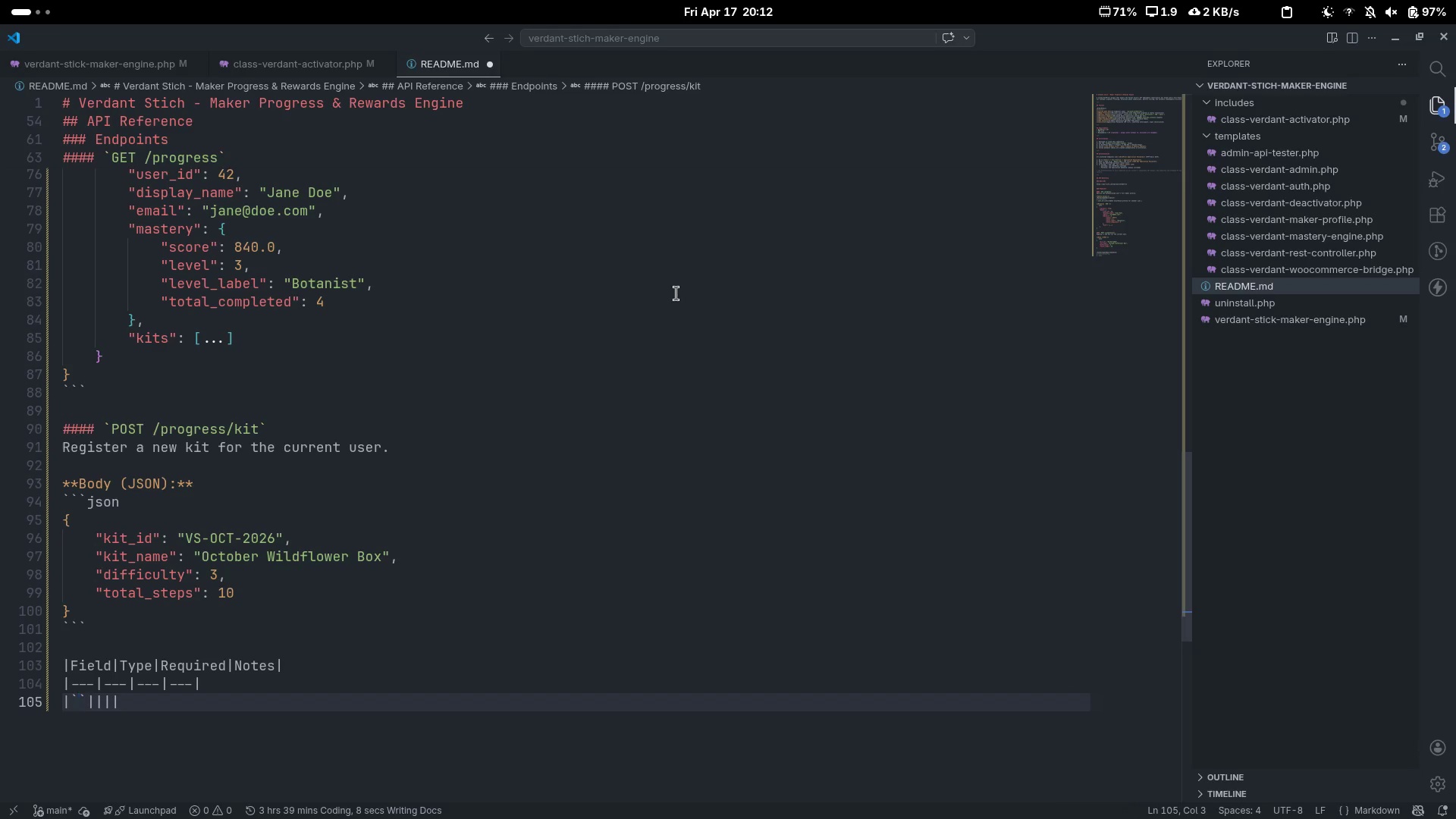 
type(kt)
key(Backspace)
type(it_id)
 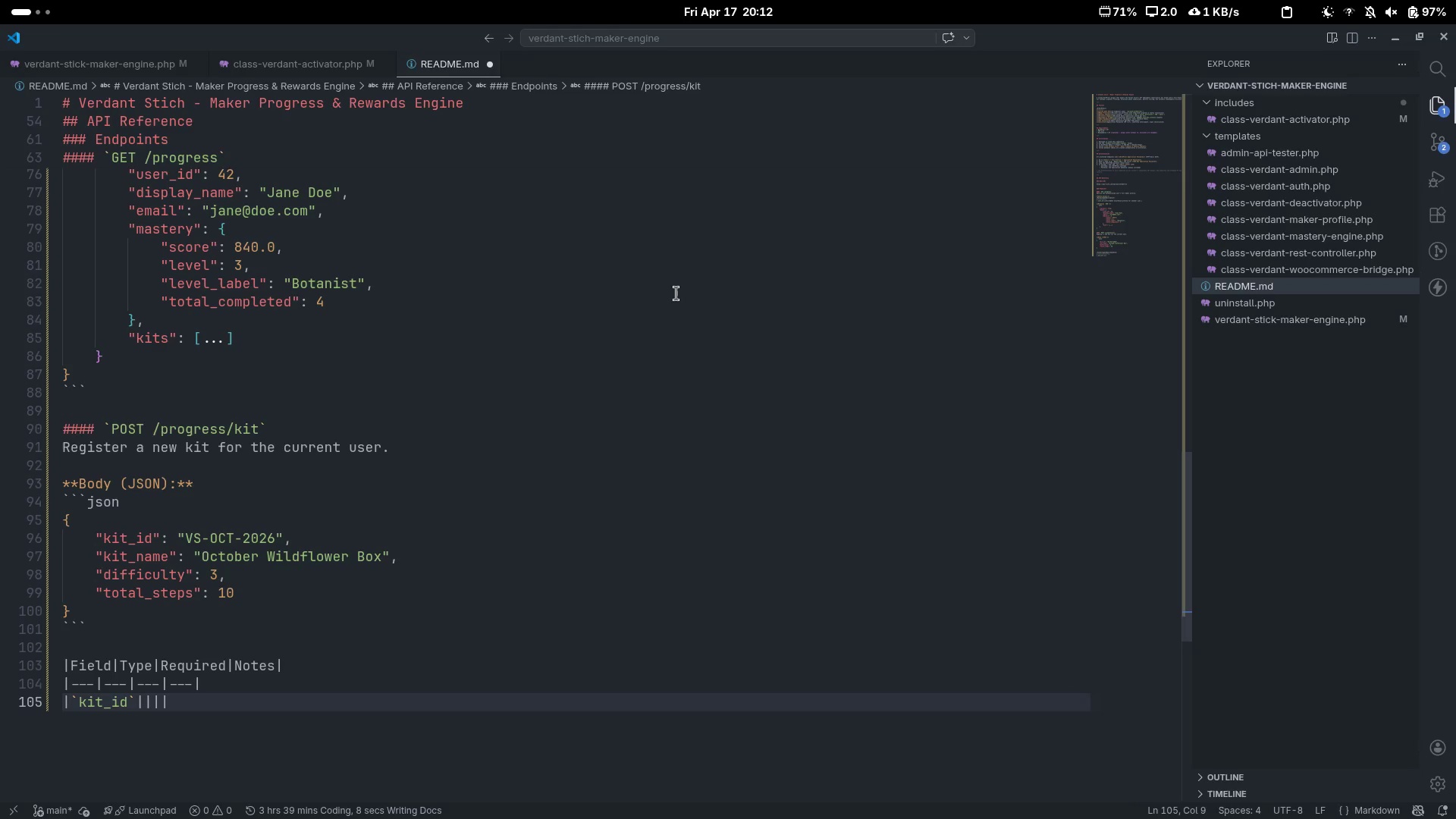 
key(ArrowRight)
 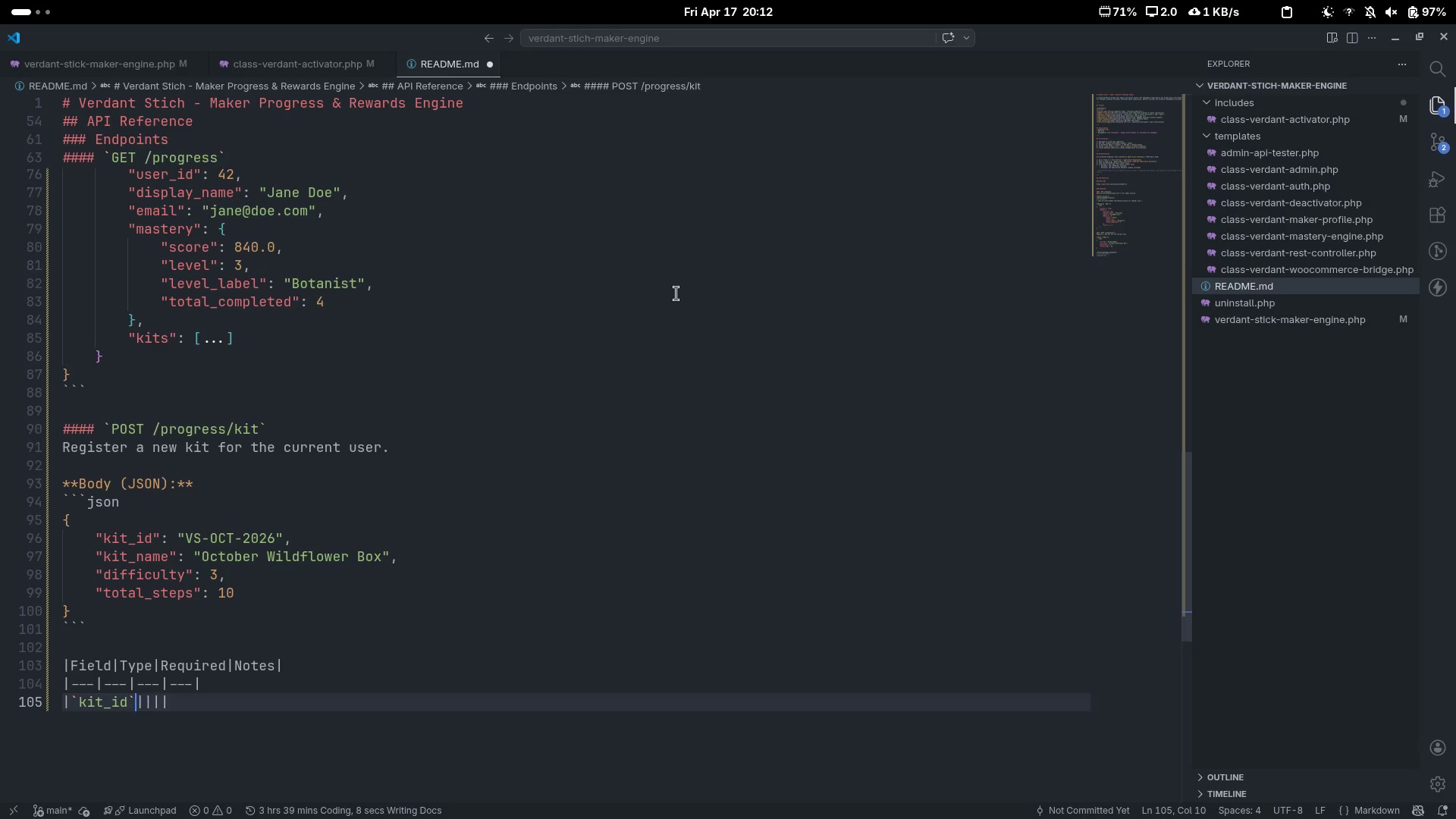 
key(ArrowRight)
 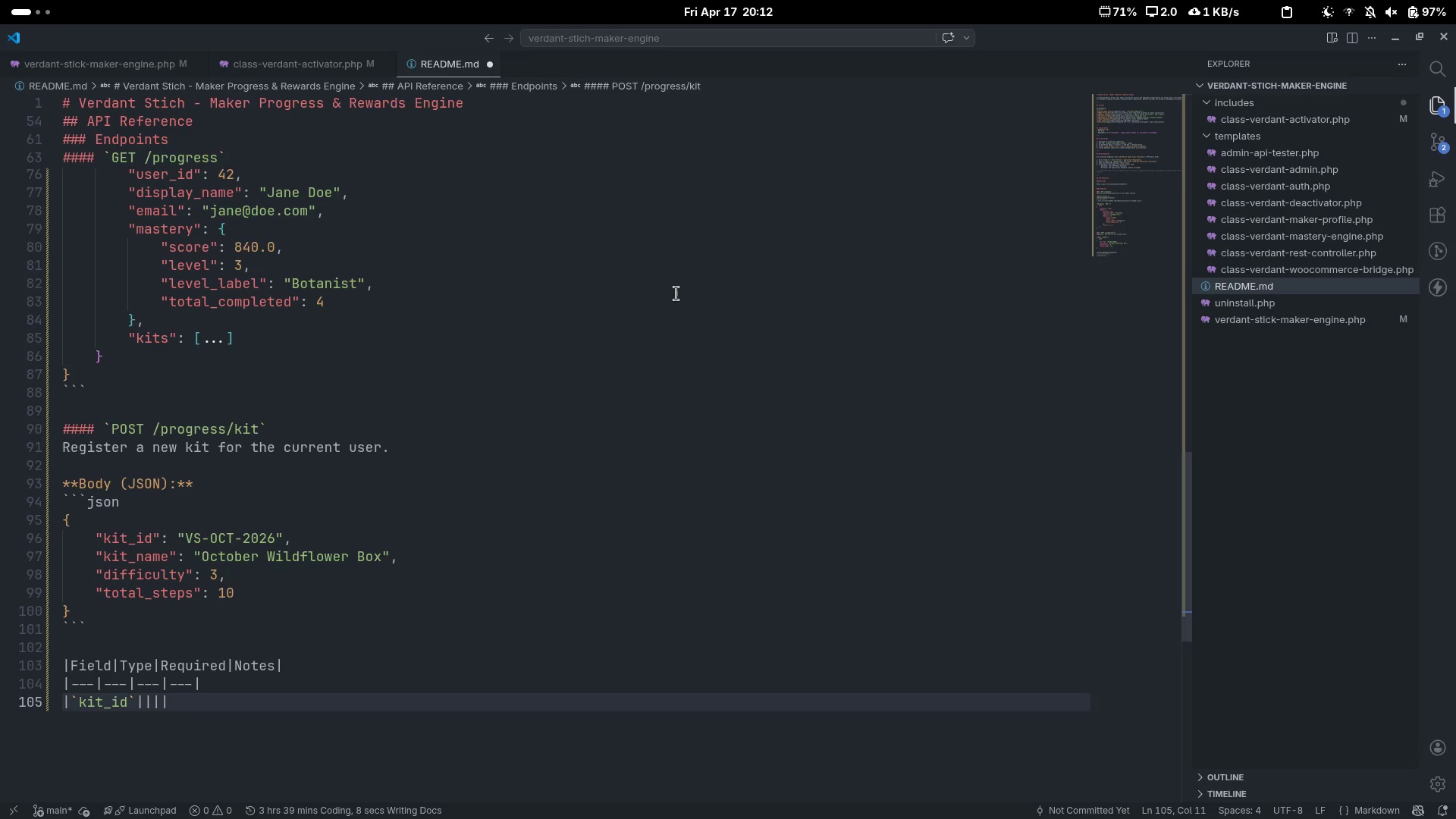 
type(string)
 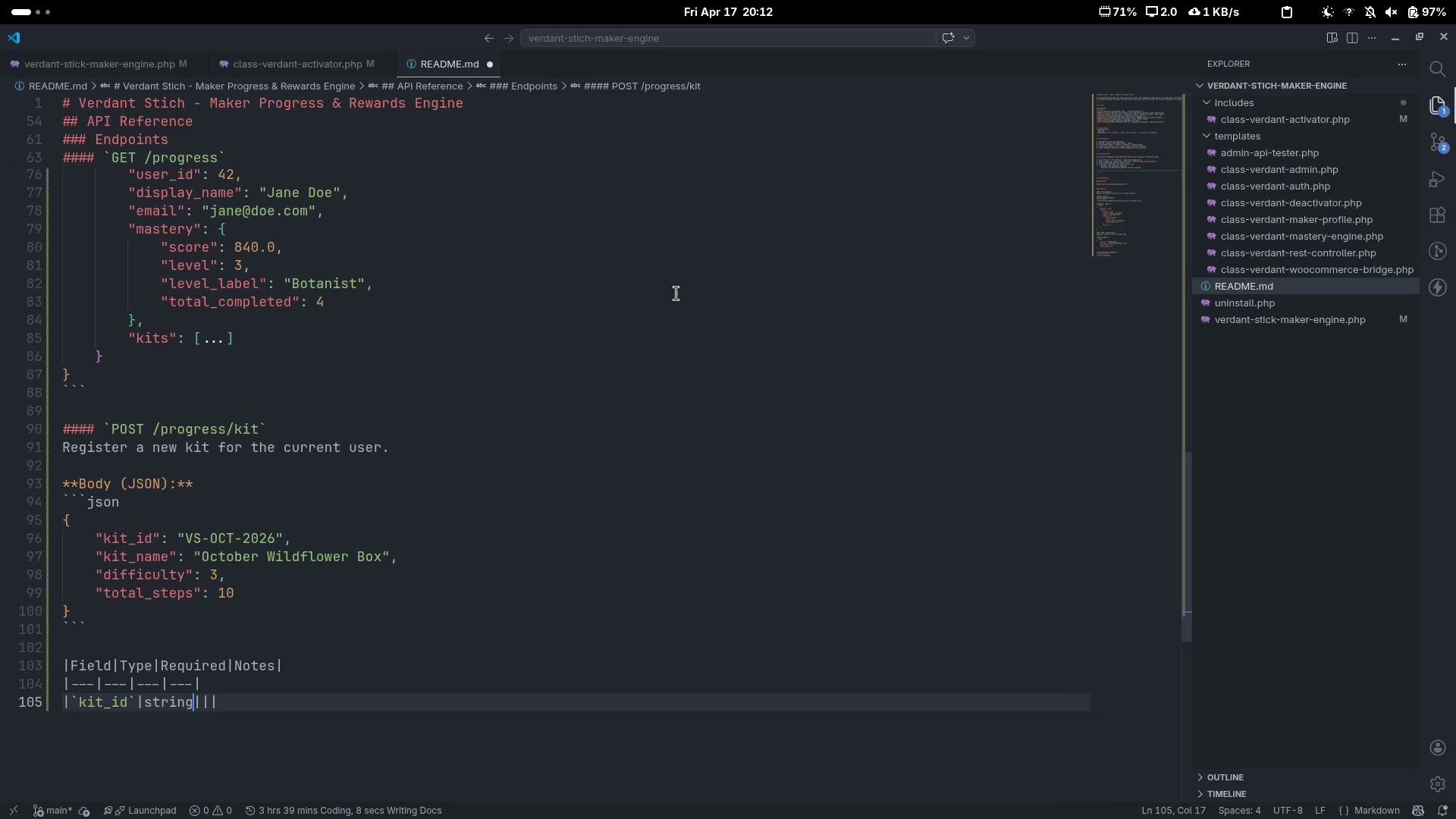 
key(ArrowRight)
 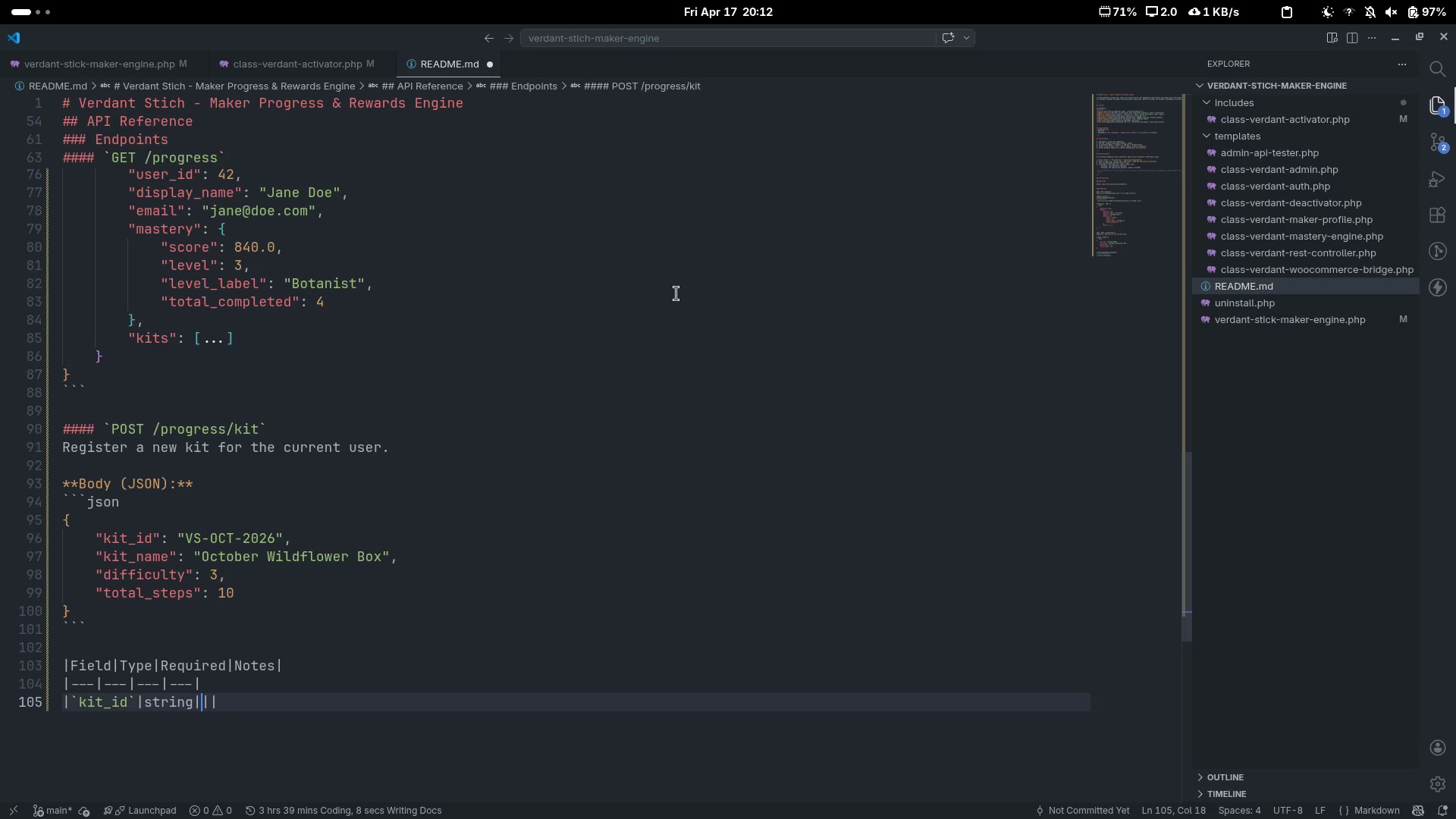 
type(Tick)
 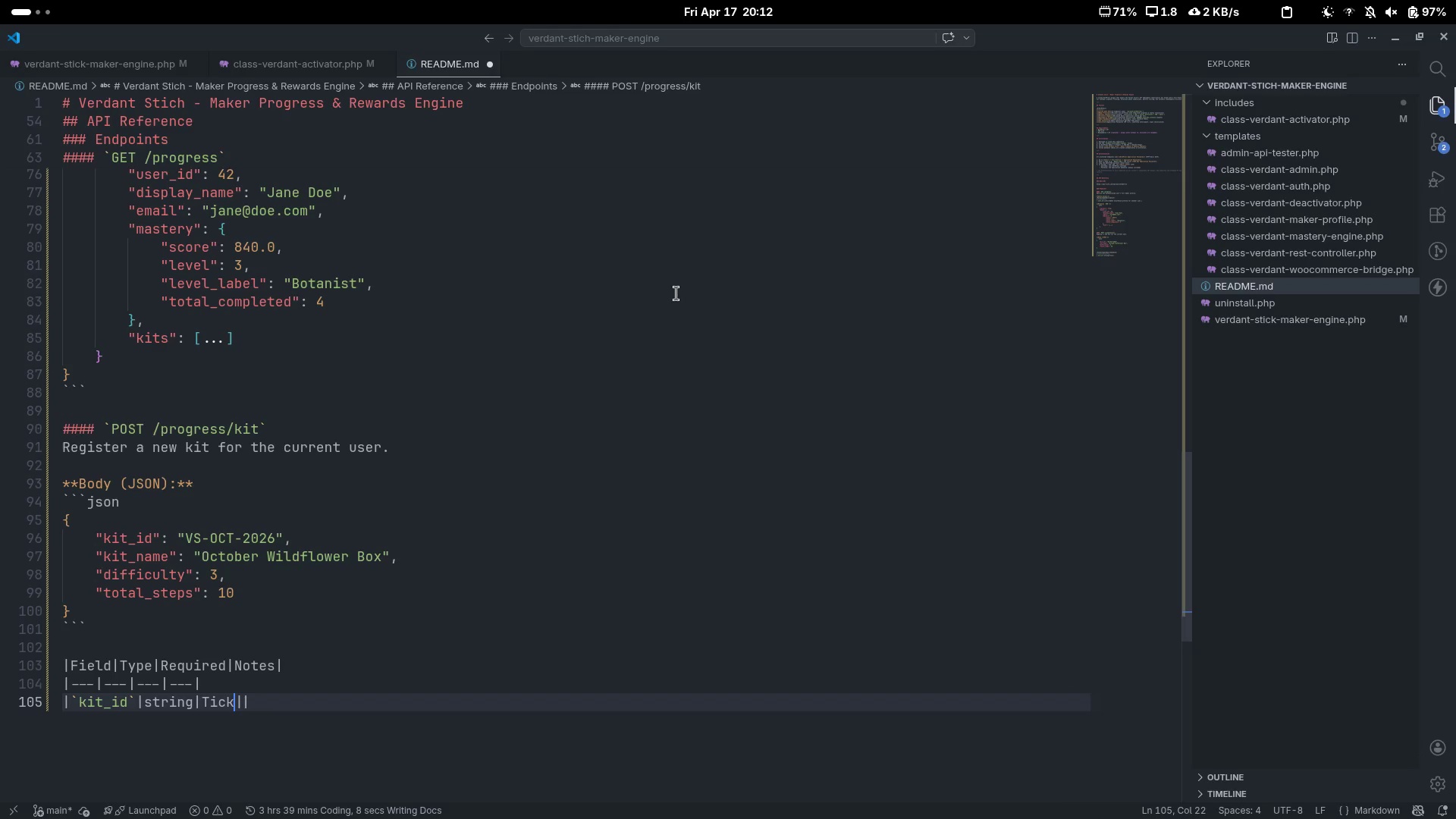 
key(Control+ControlLeft)
 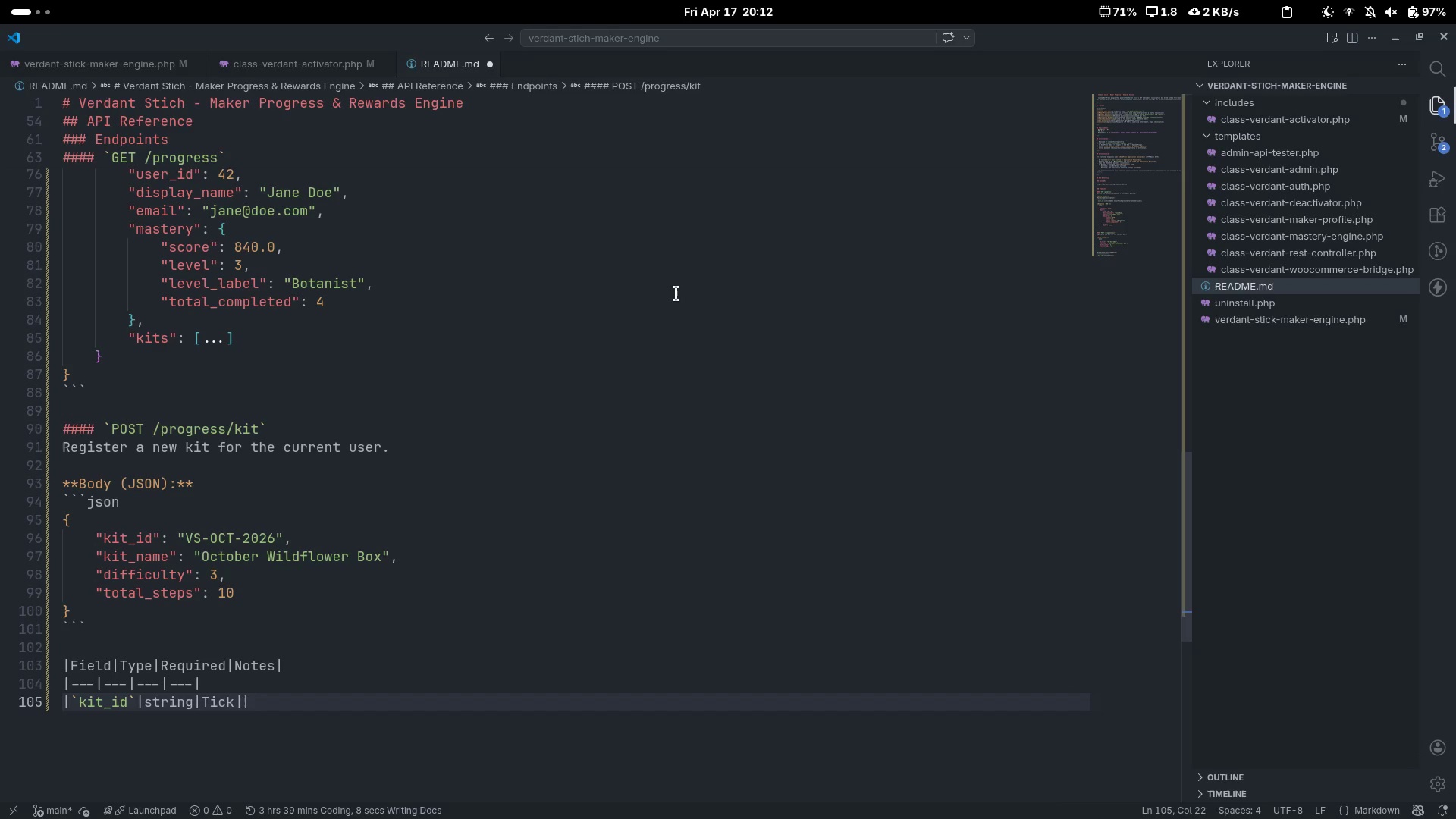 
key(Control+Backspace)
 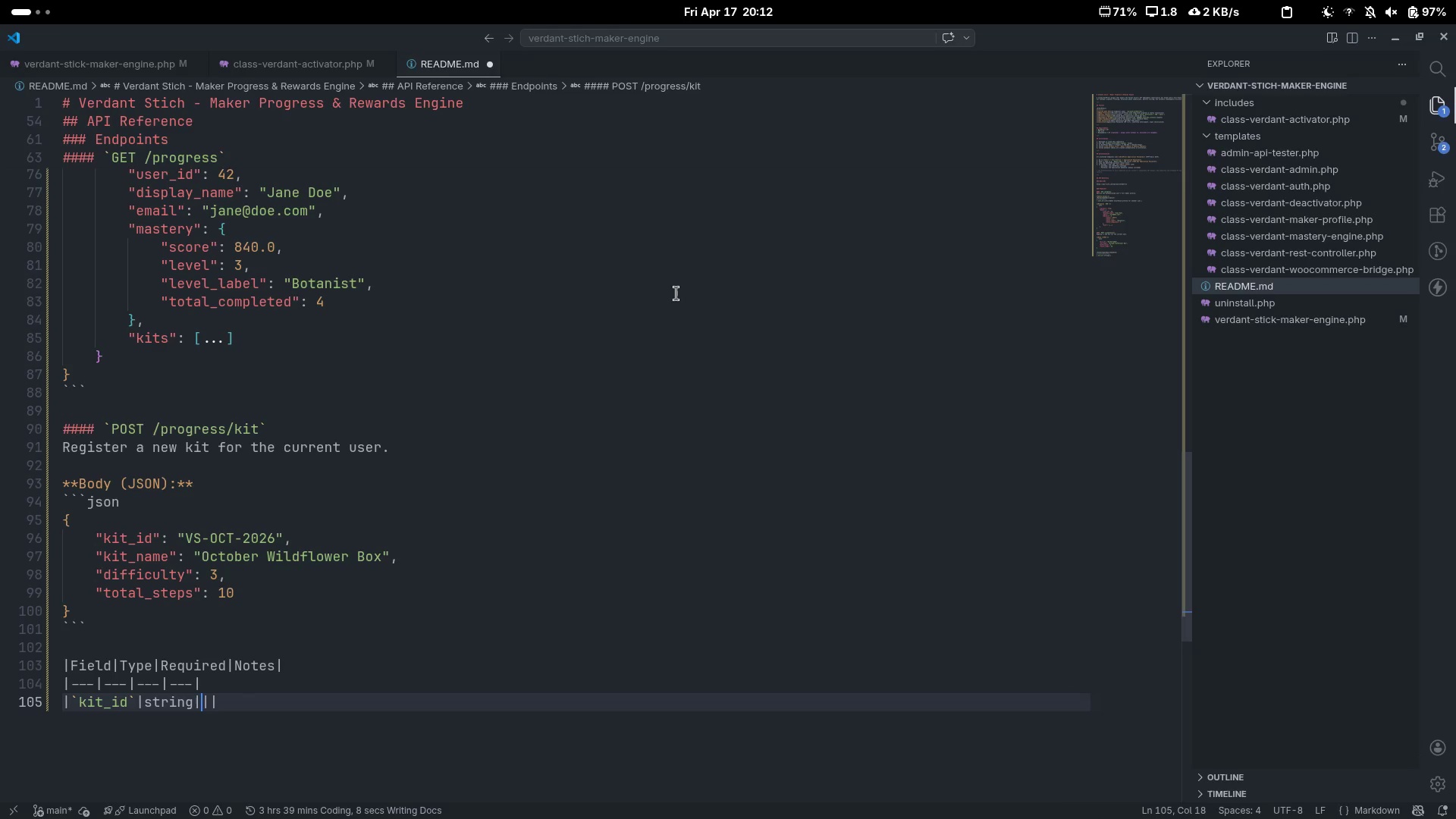 
type(PK)
key(Backspace)
key(Backspace)
type(OK)
 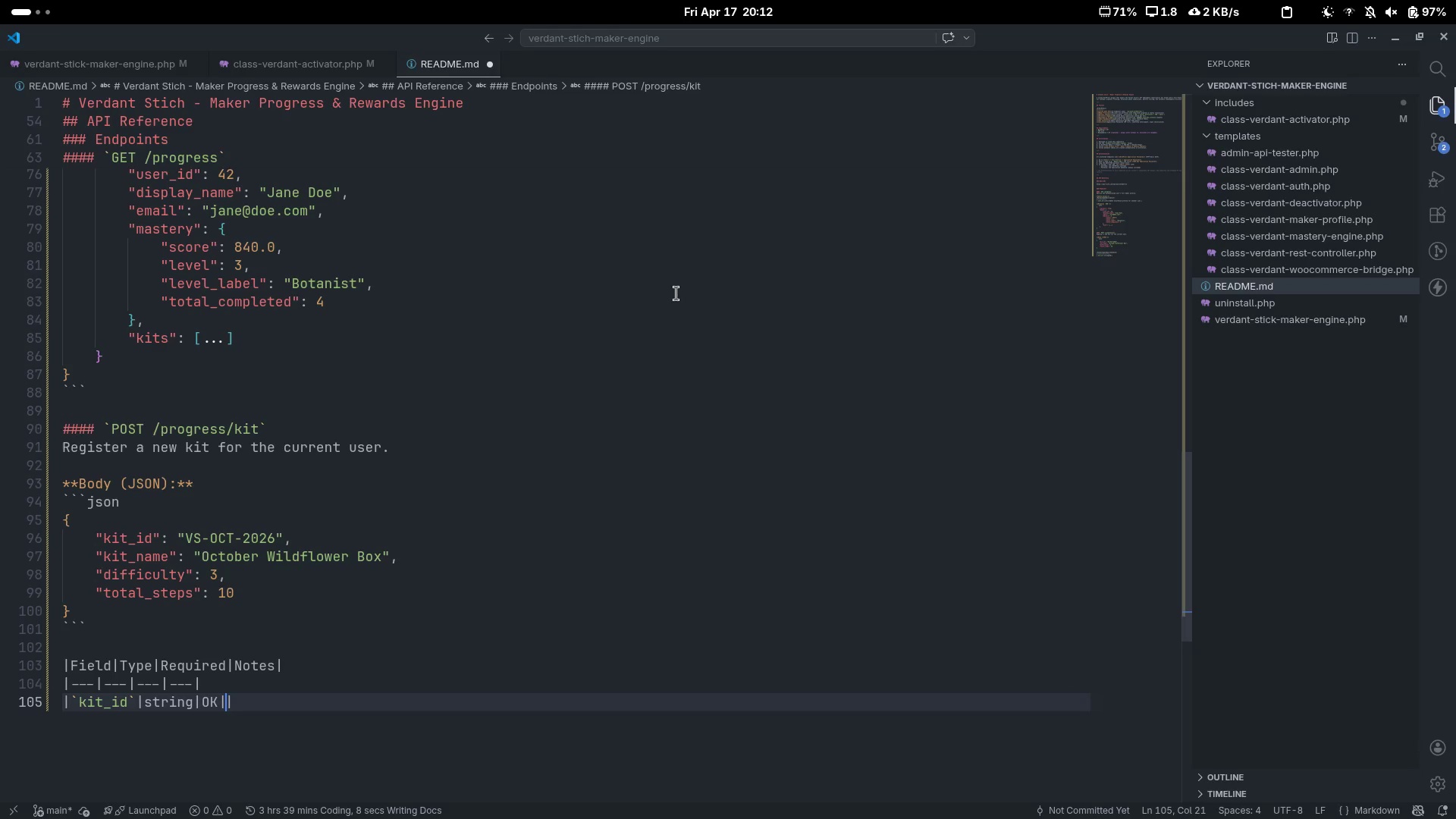 
 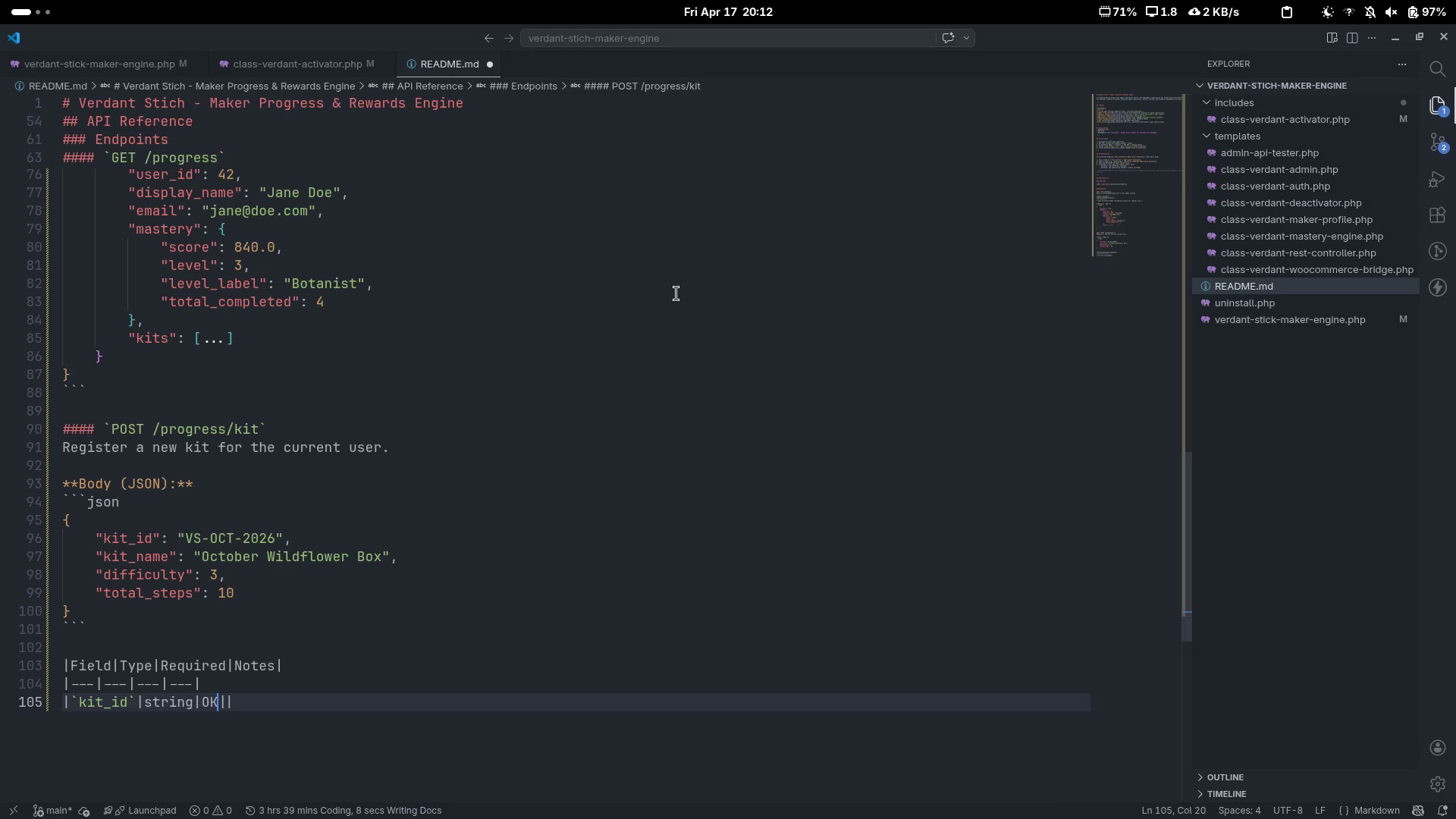 
key(ArrowRight)
 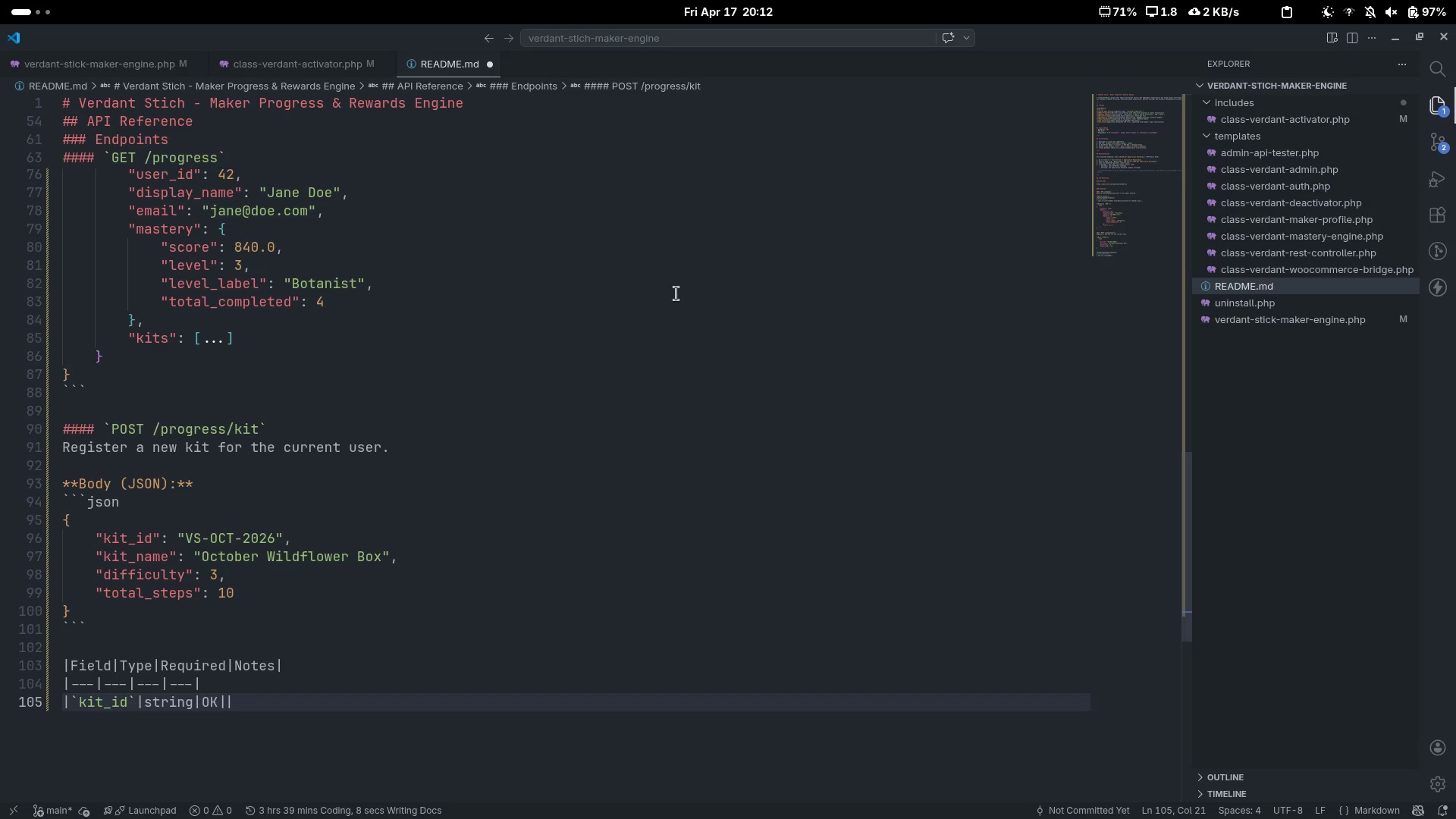 
type(Unique Pro)
 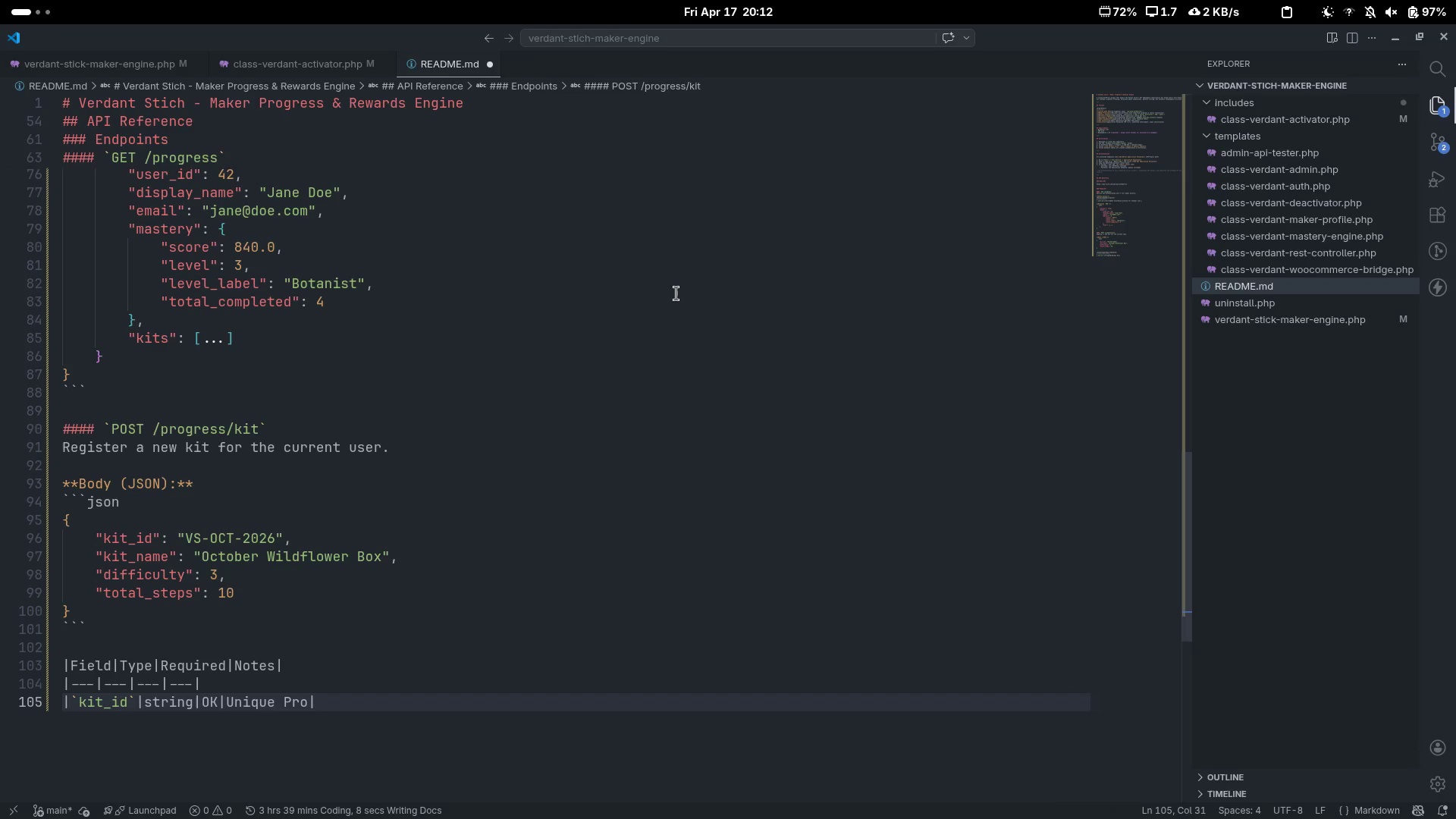 
key(Control+ControlLeft)
 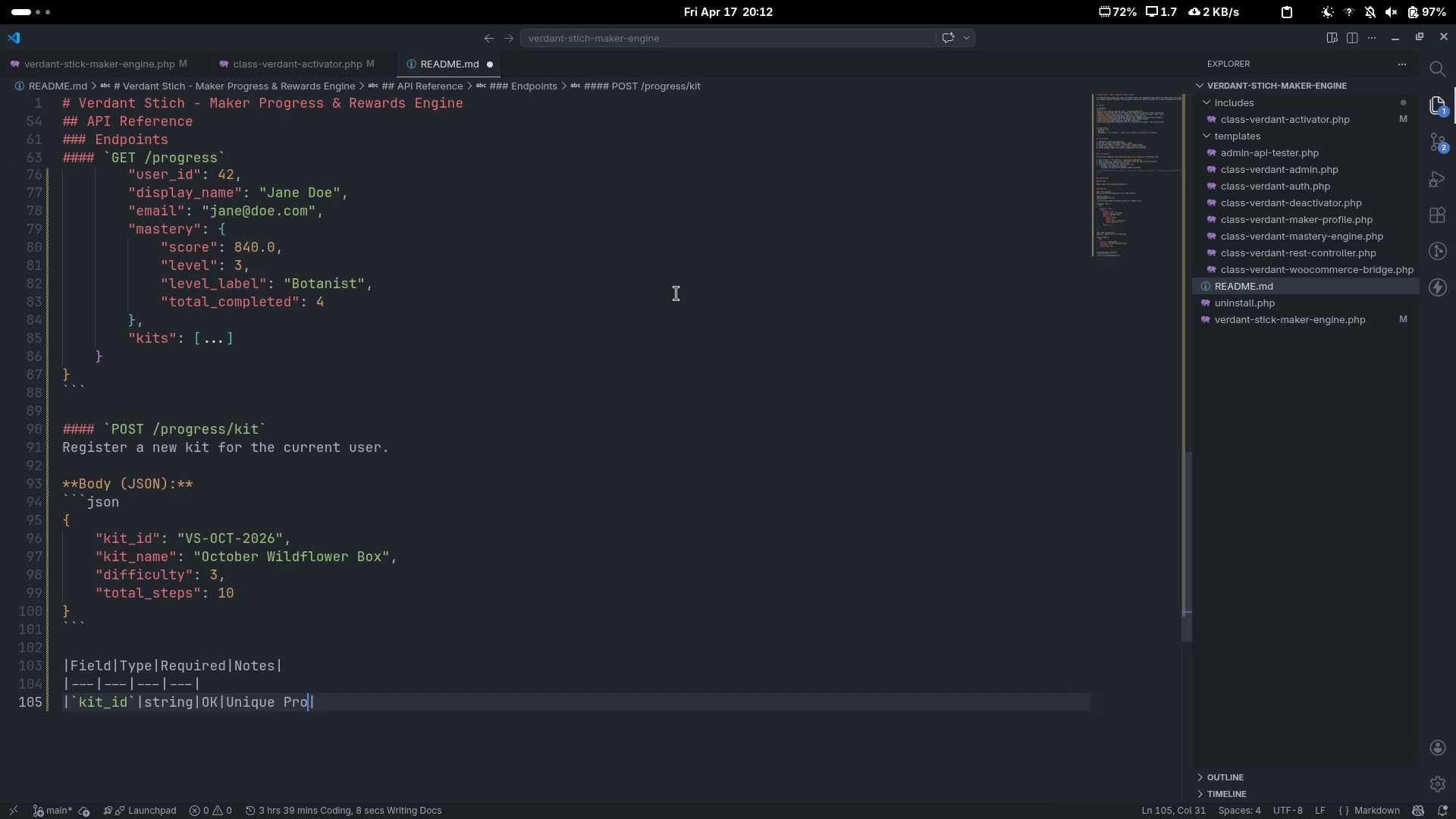 
key(Control+Backspace)
 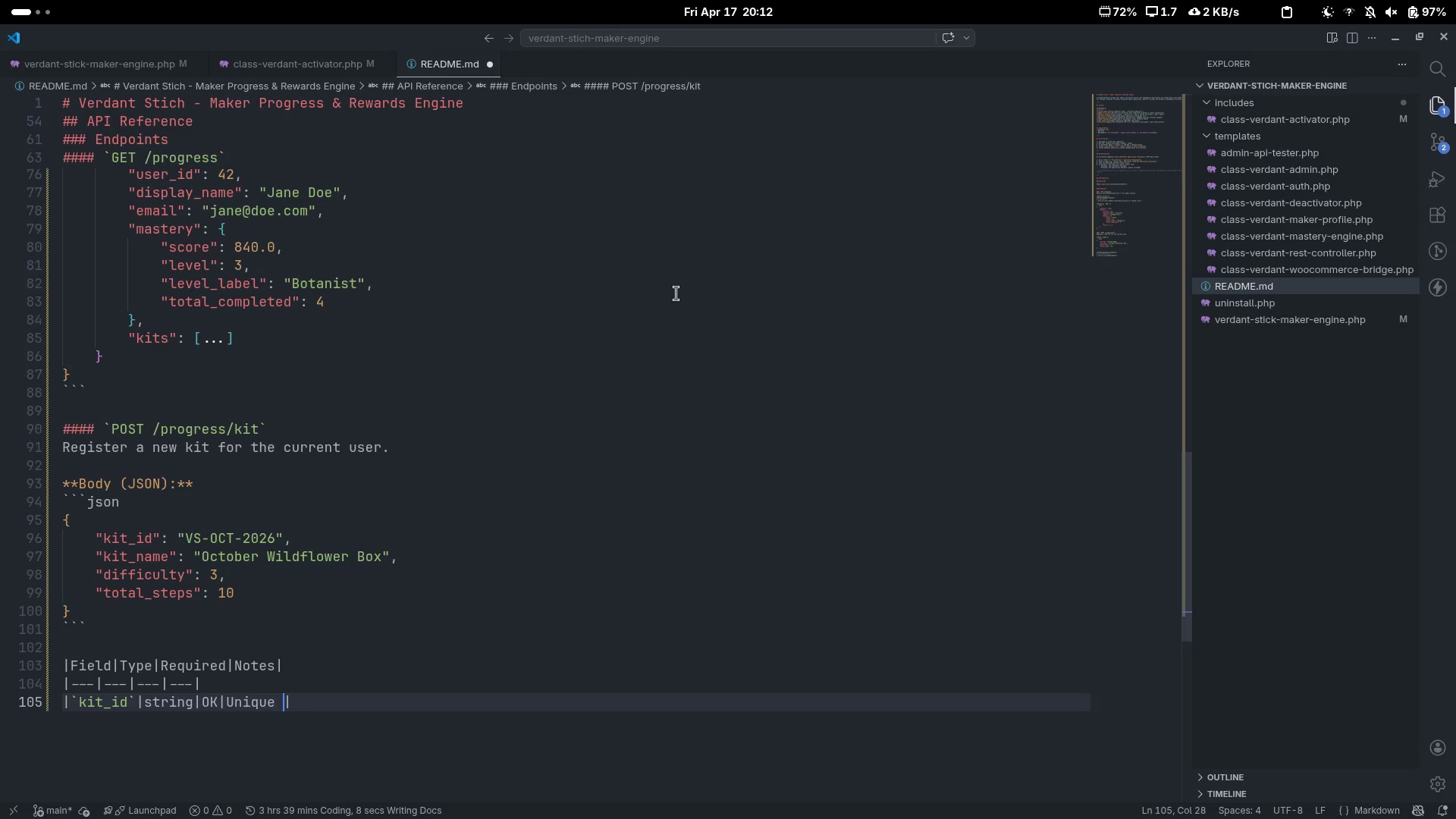 
type(product SKU)
 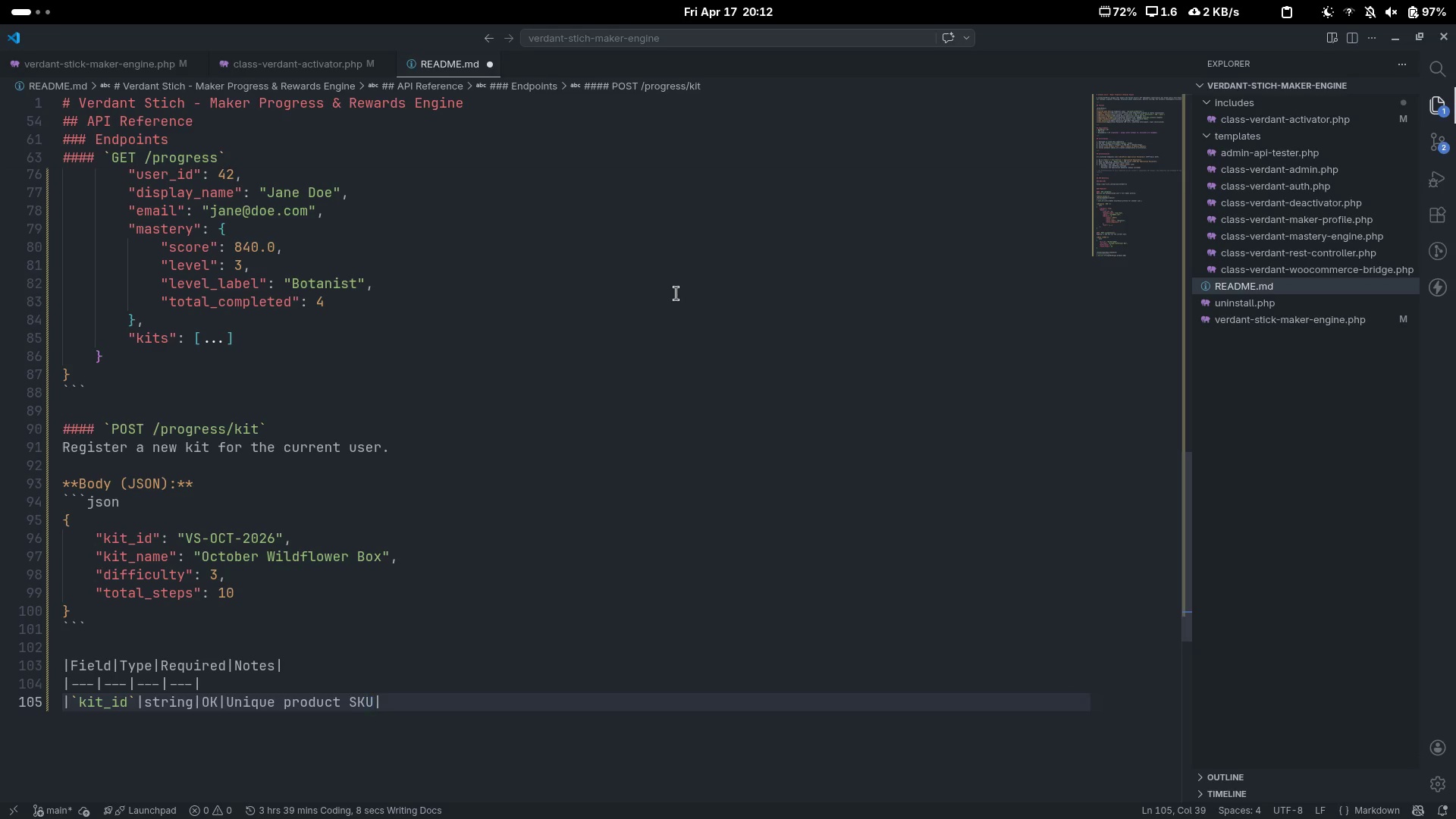 
key(Control+C)
 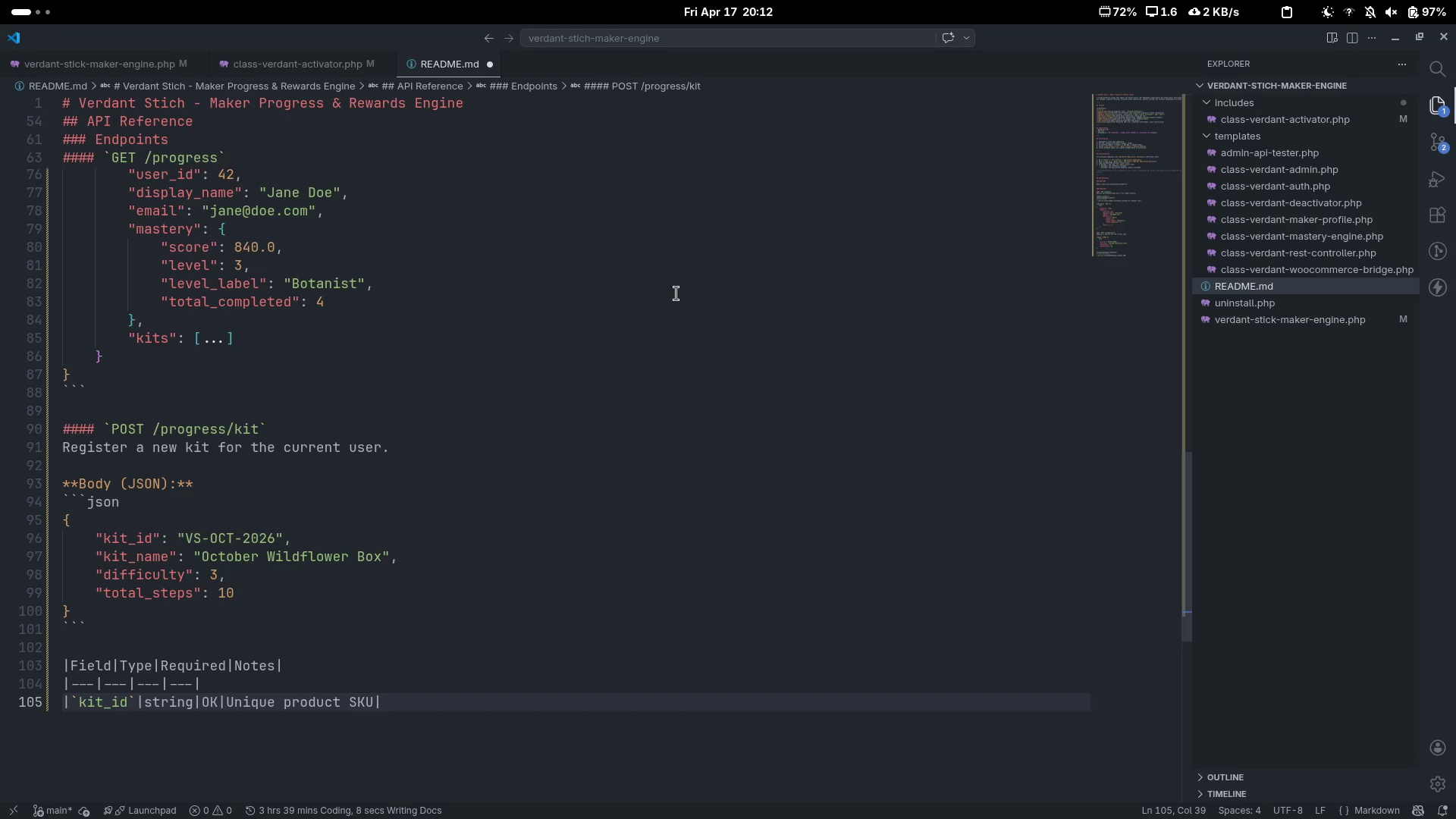 
key(Control+V)
 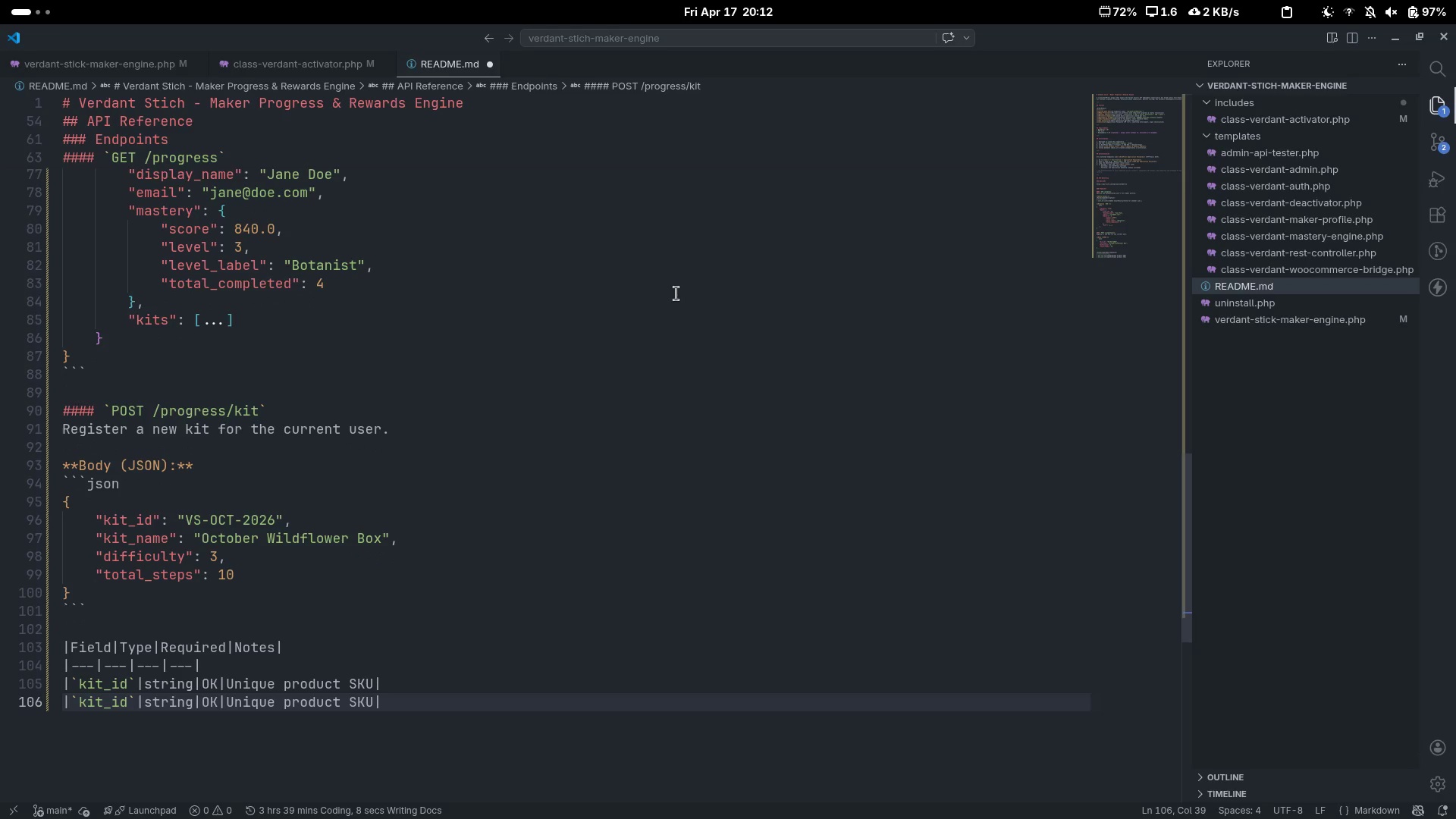 
key(Control+Backspace)
 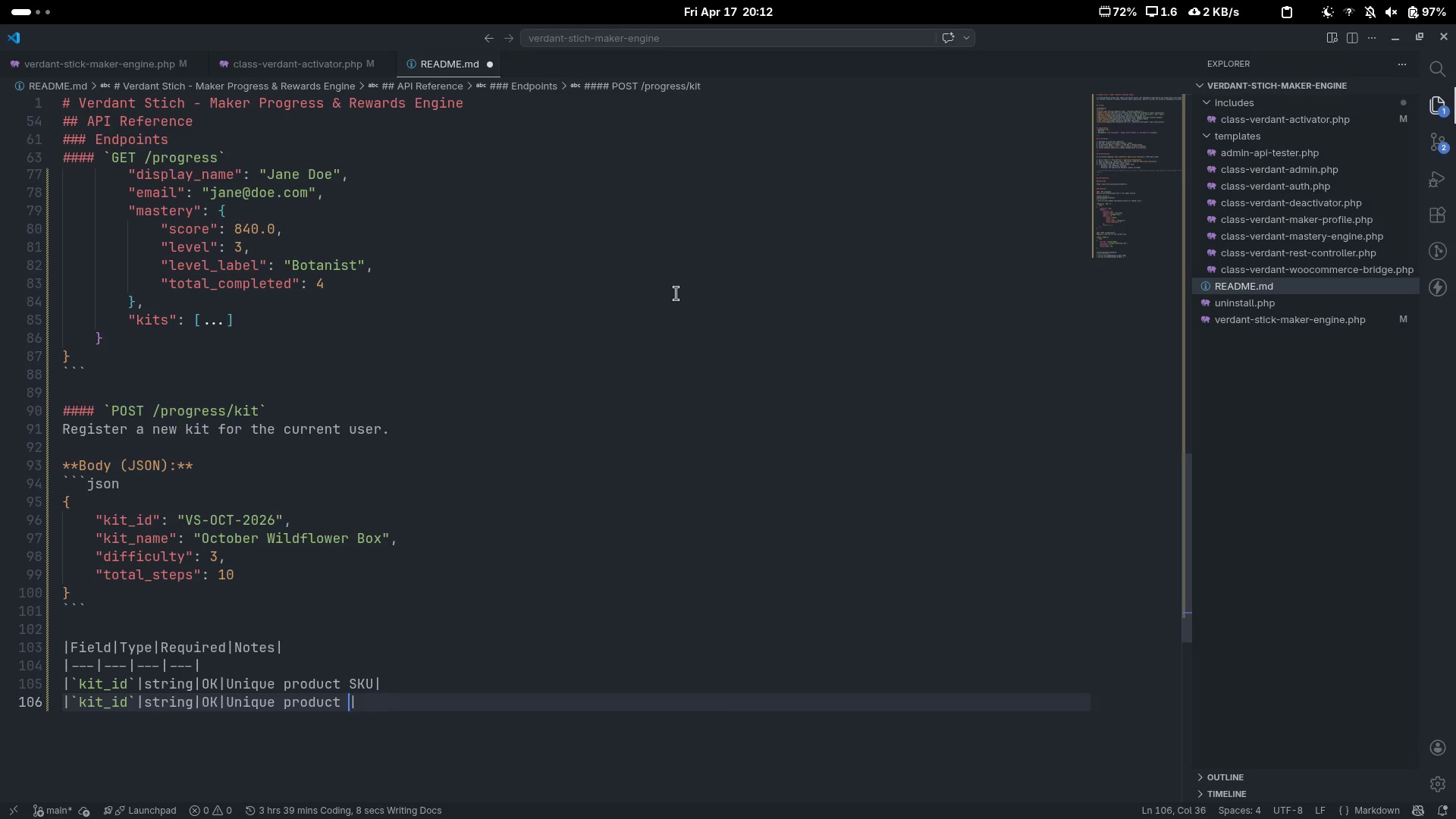 
key(Control+Backspace)
 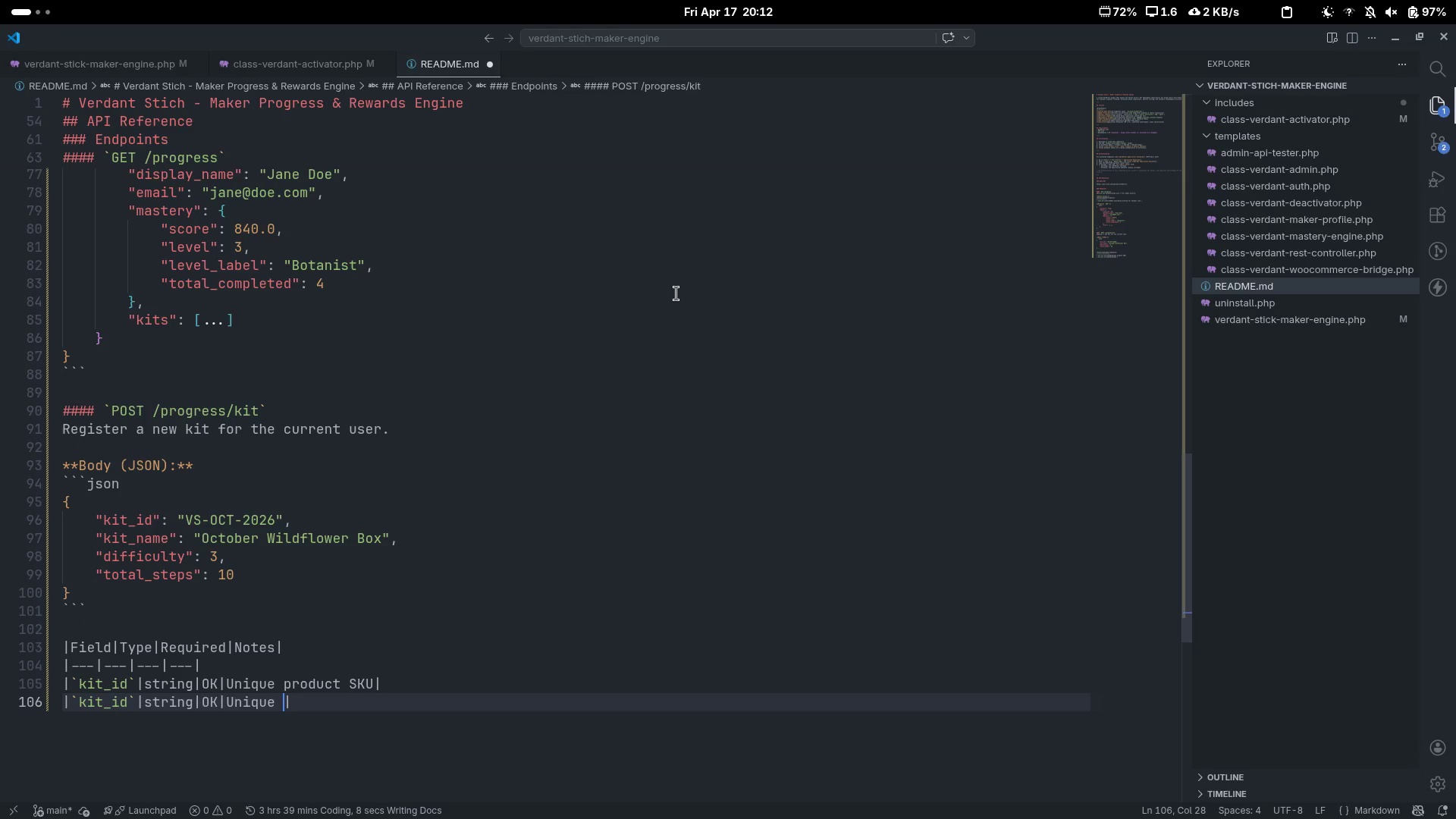 
key(Control+Backspace)
 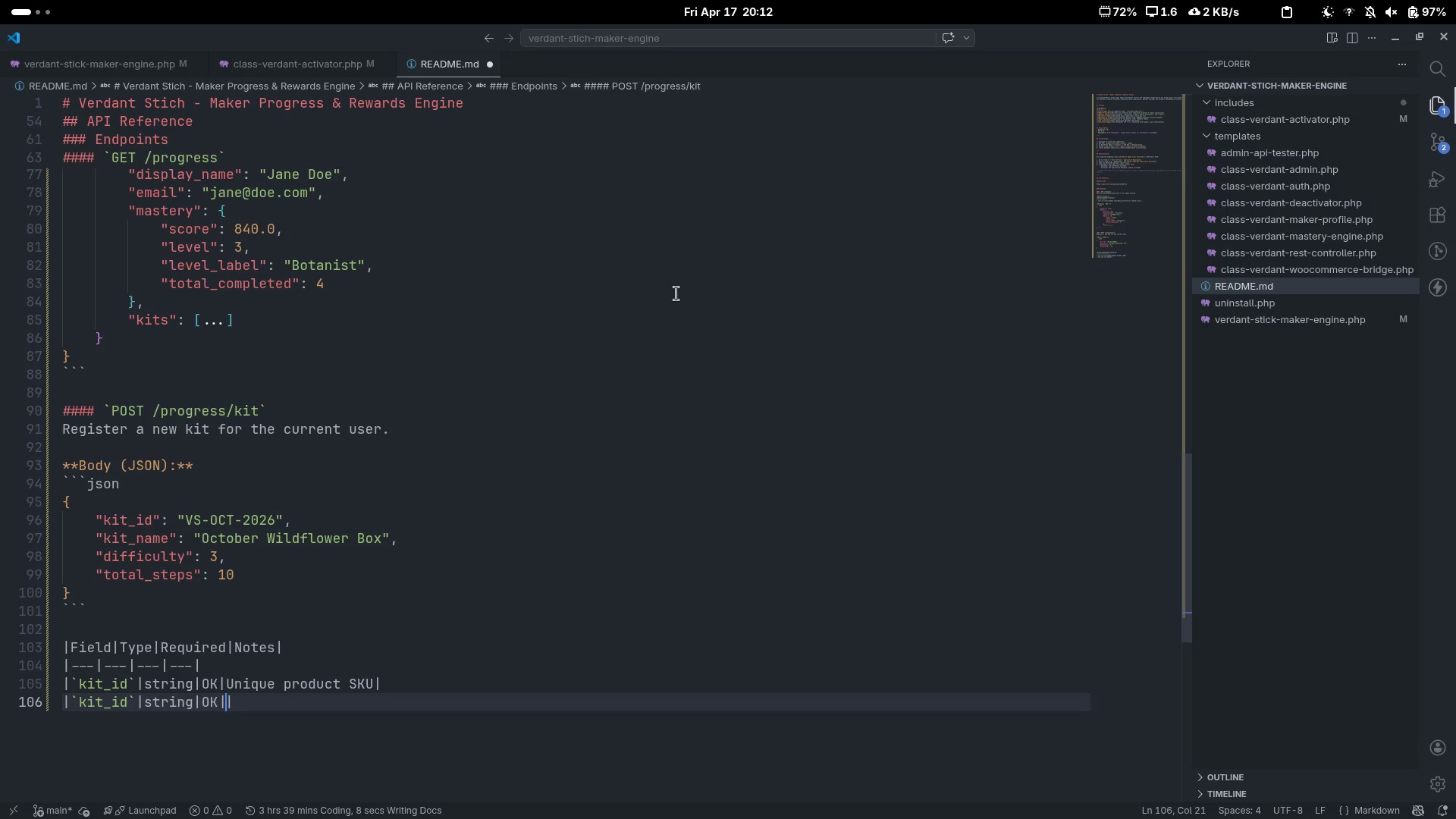 
type(Display name)
 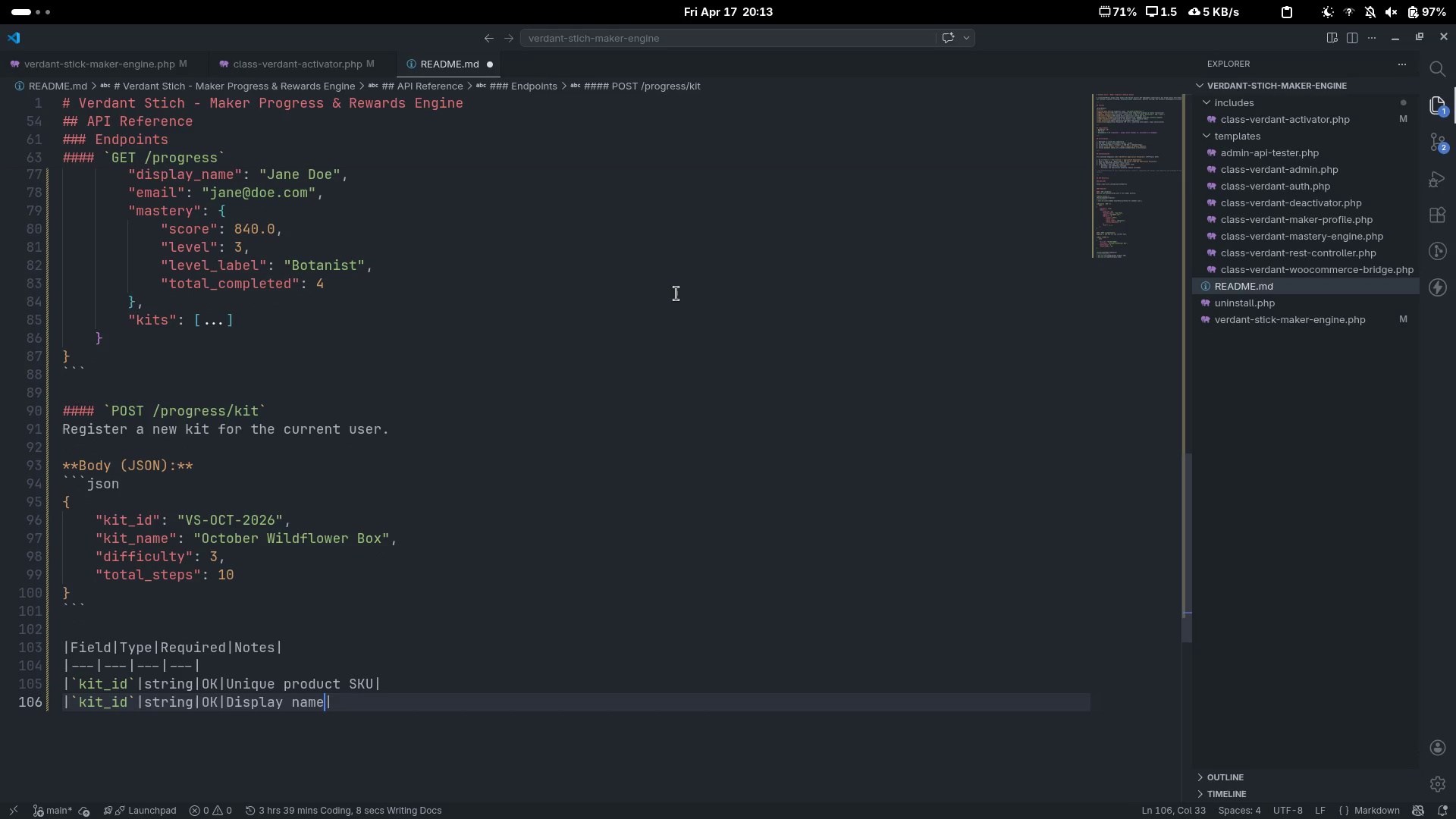 
key(Control+ArrowLeft)
 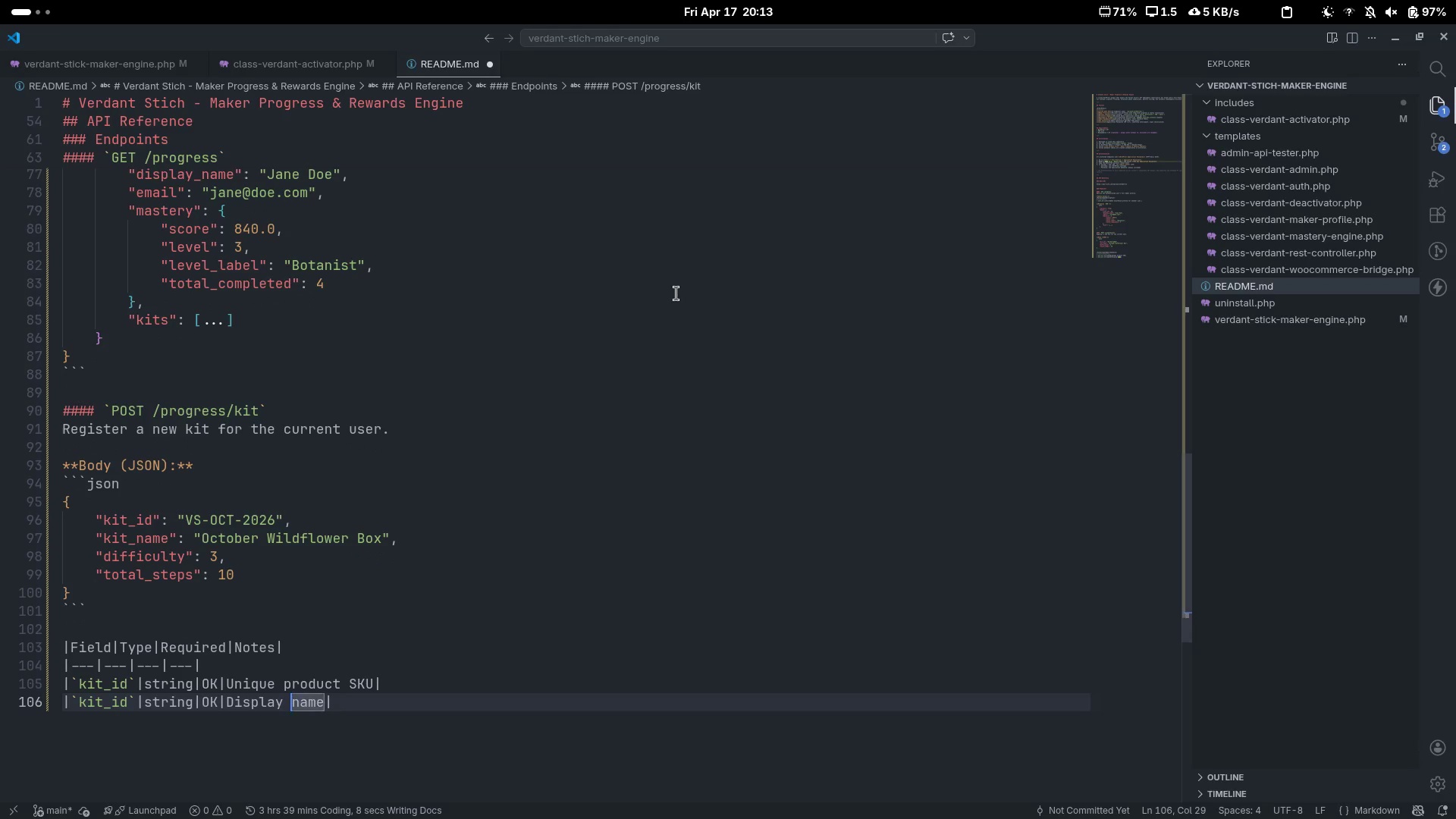 
key(Control+ArrowLeft)
 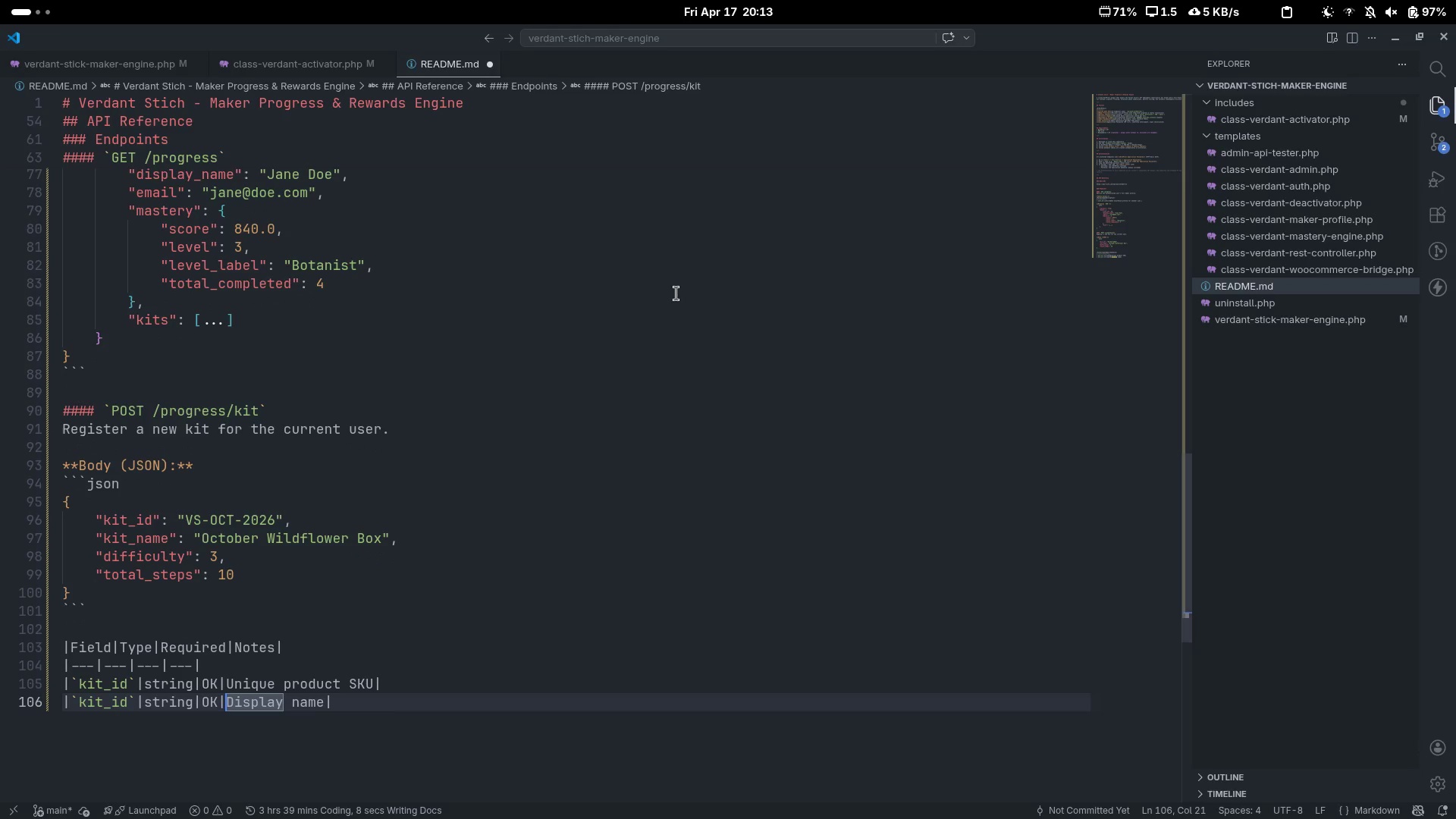 
key(Control+ArrowLeft)
 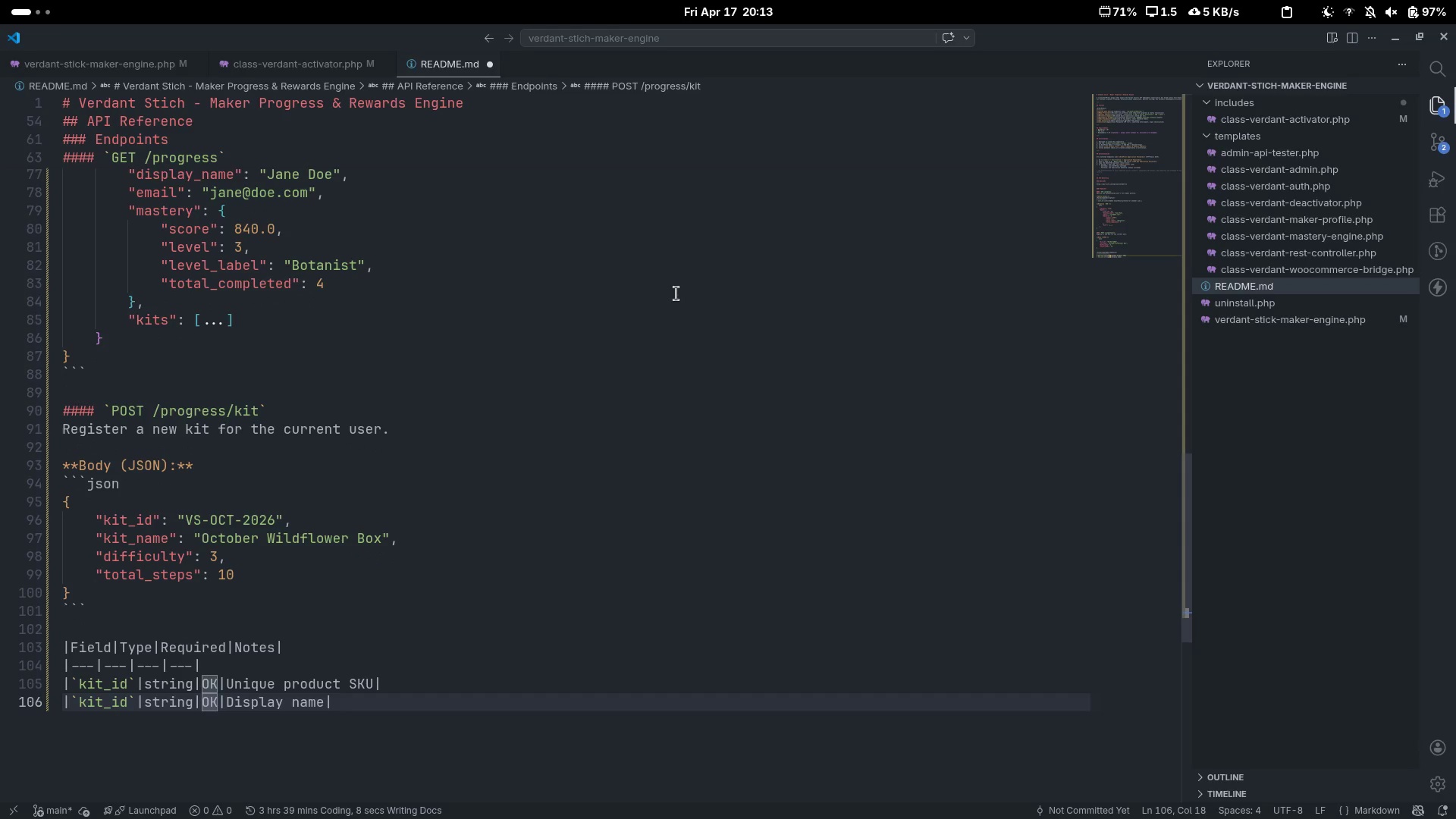 
key(Control+ArrowLeft)
 